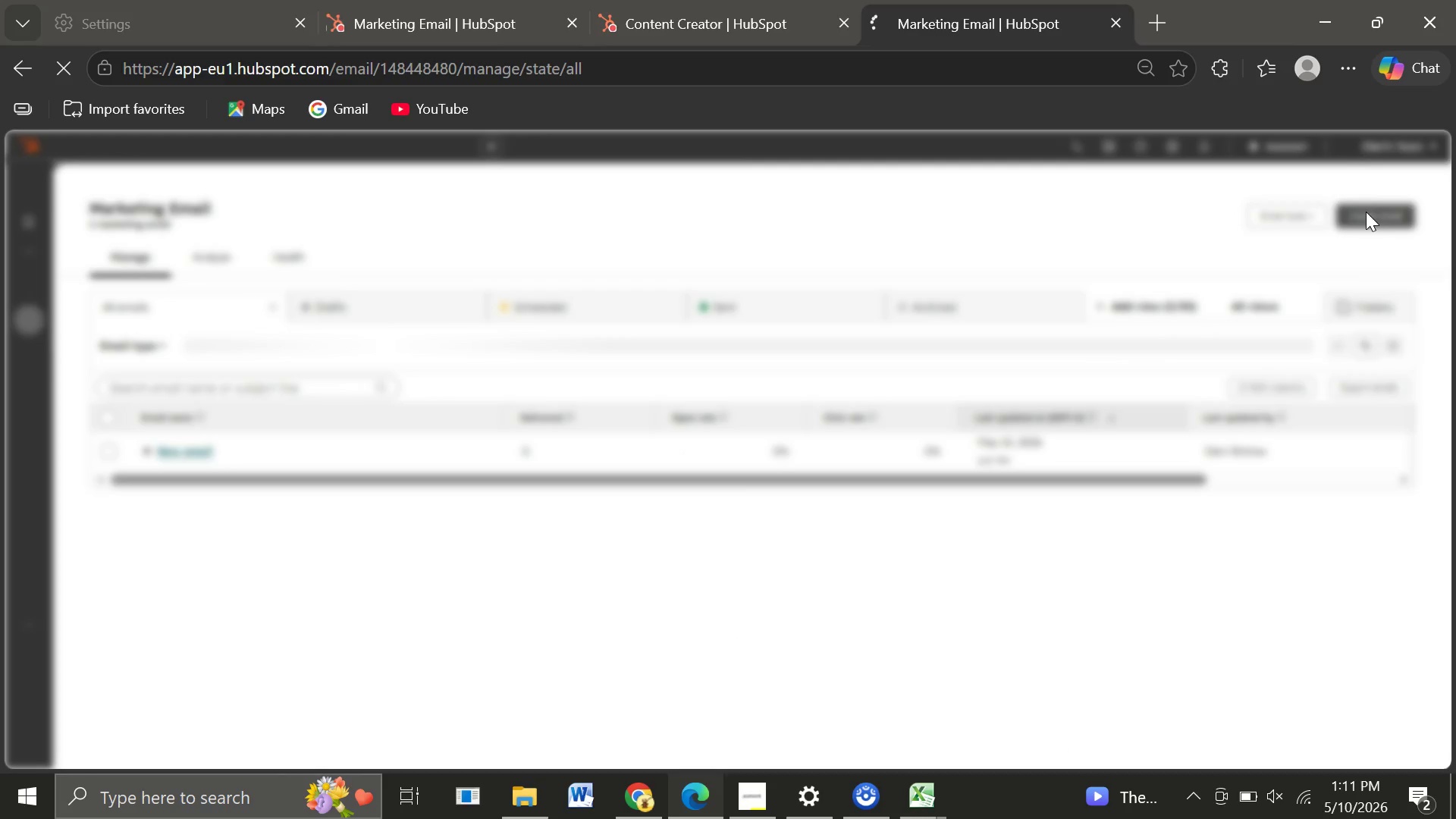 
left_click([1351, 245])
 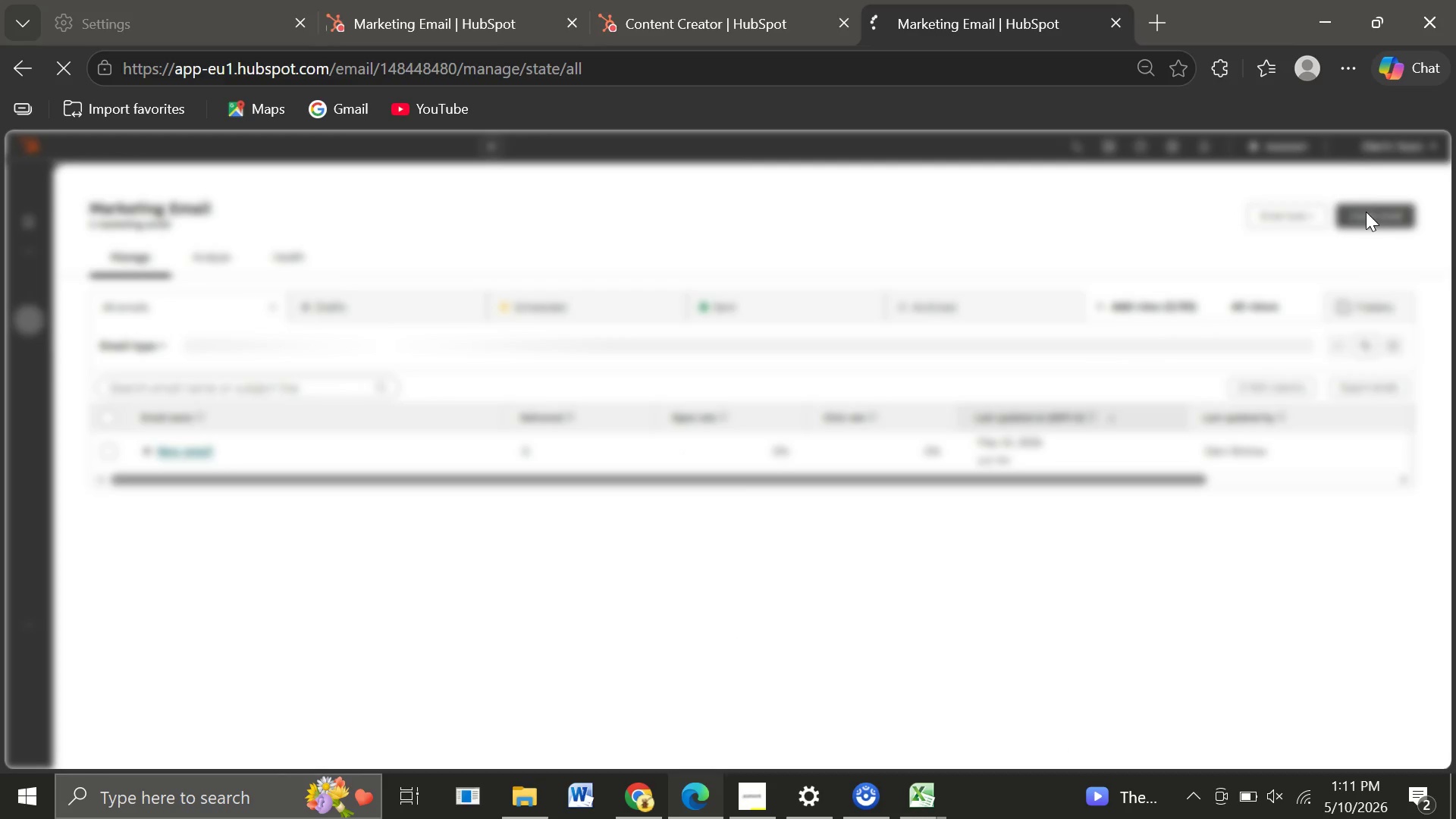 
mouse_move([1329, 246])
 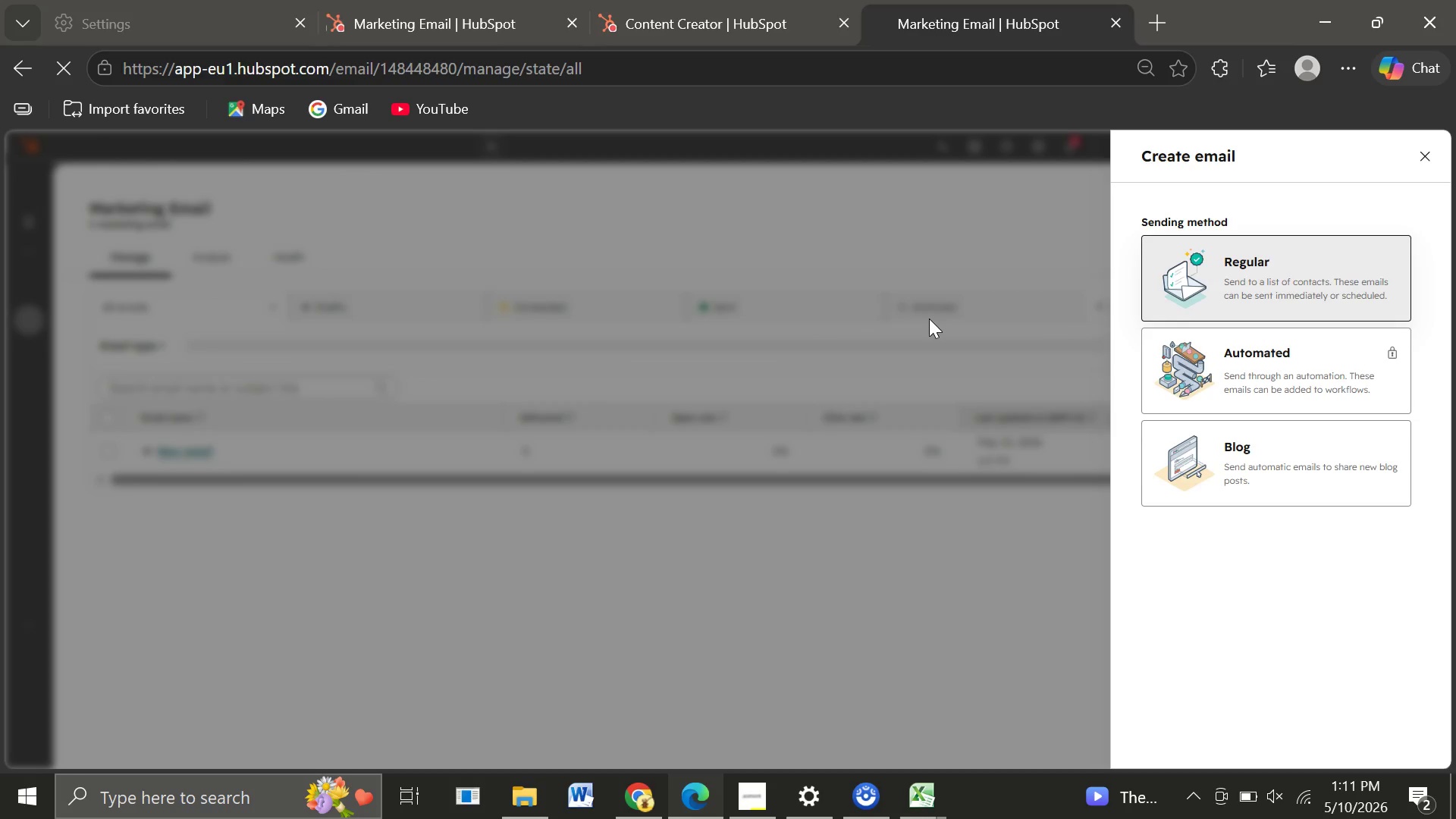 
mouse_move([414, 397])
 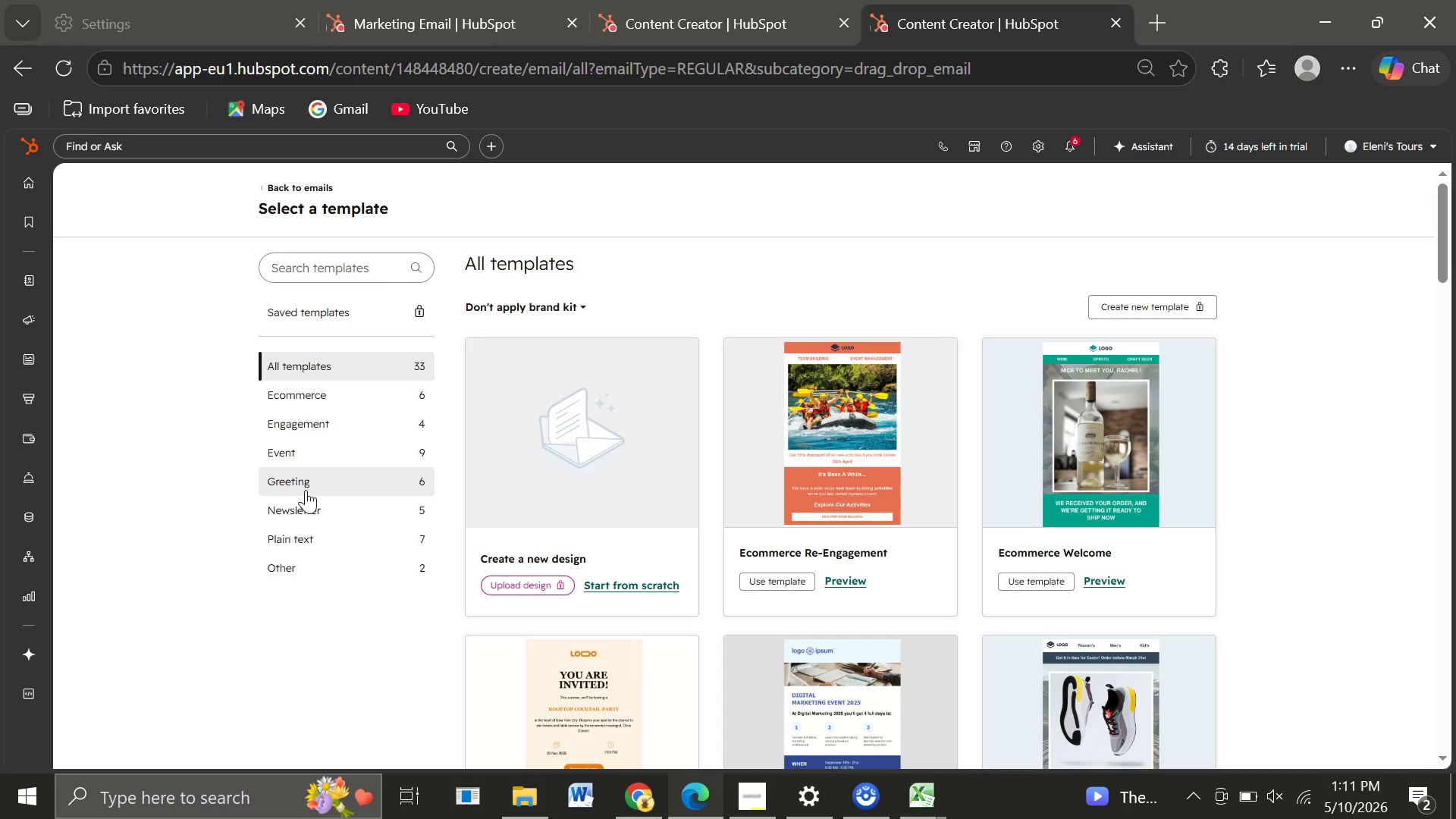 
wait(7.73)
 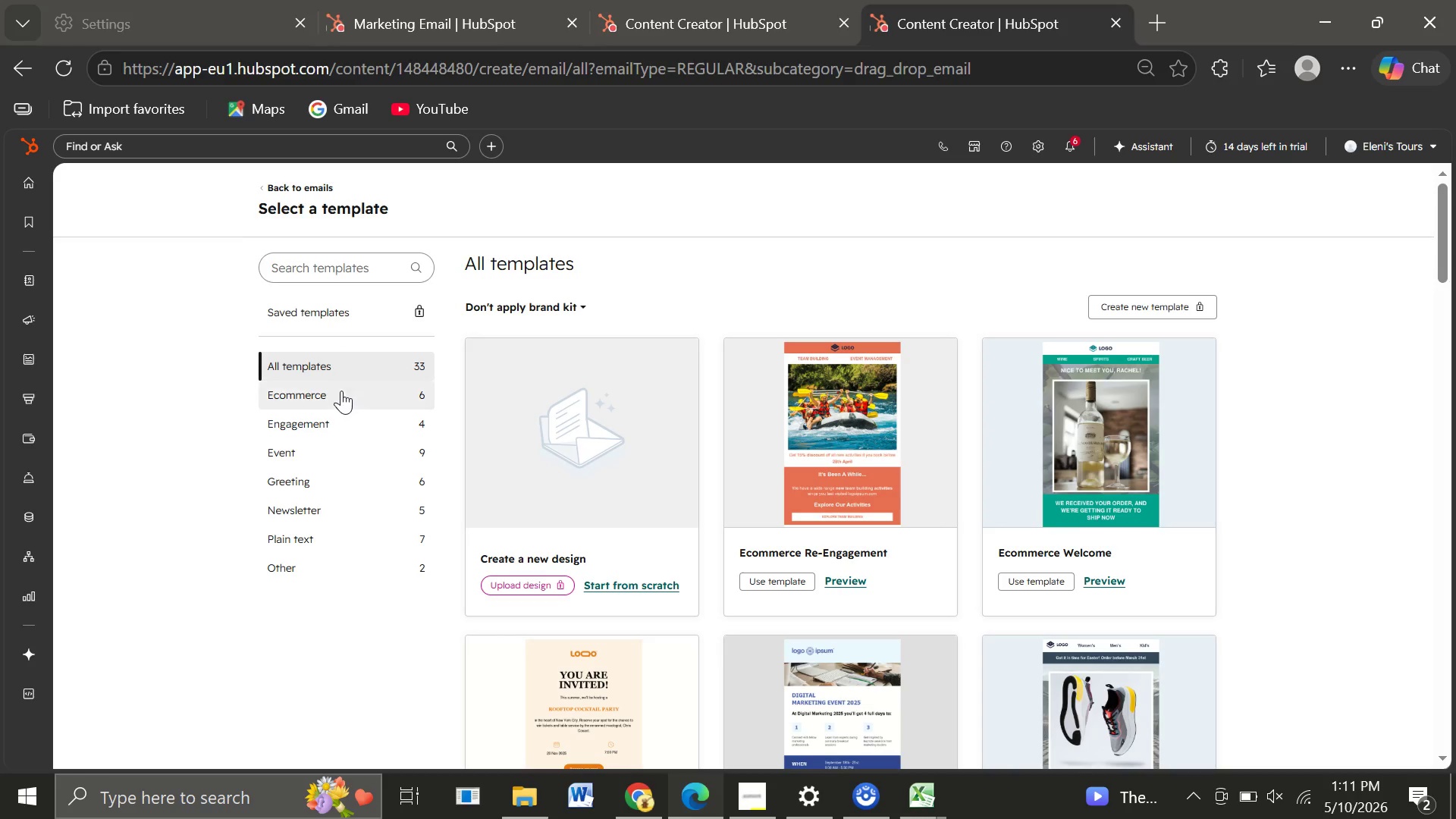 
left_click([354, 456])
 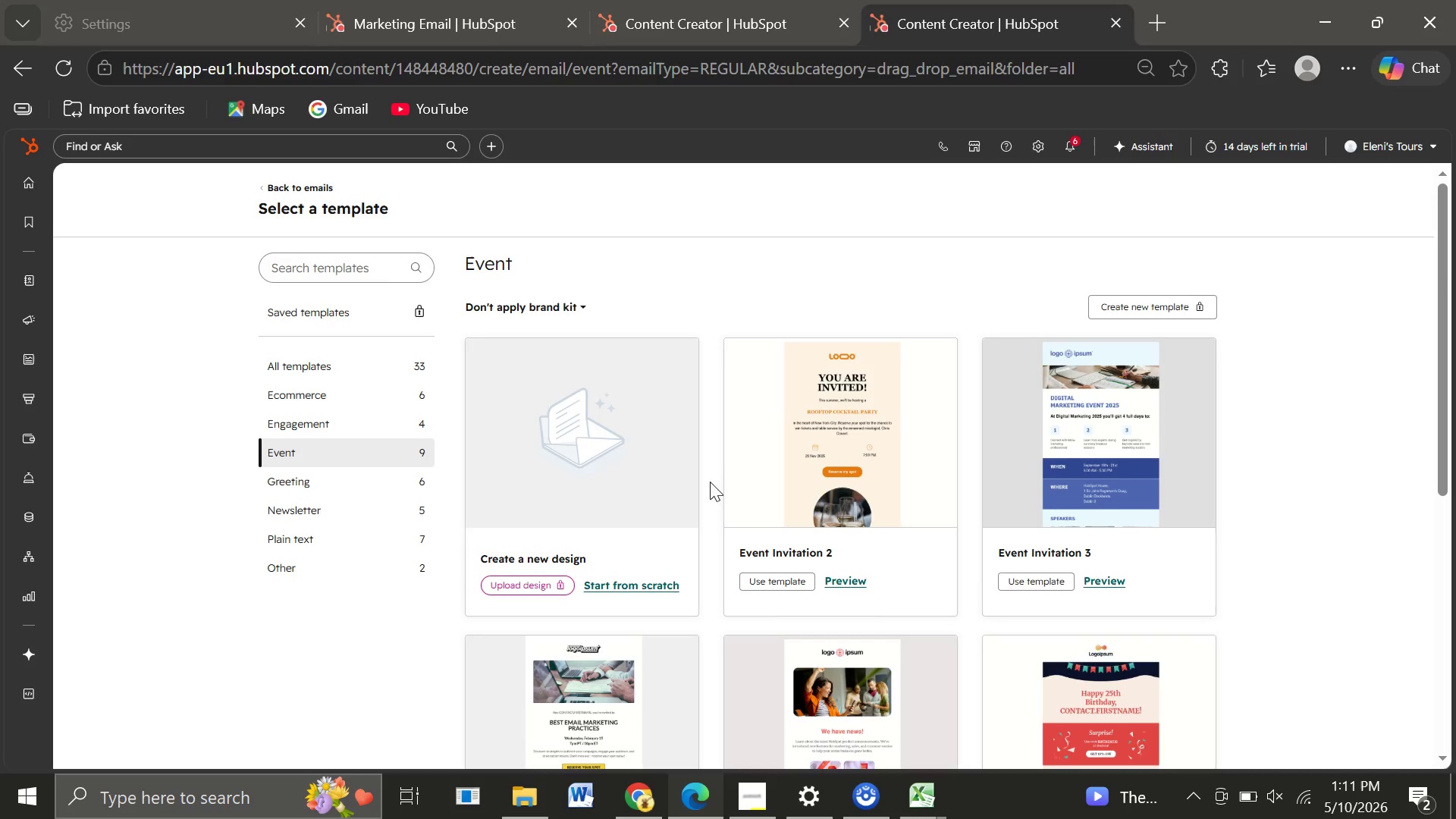 
mouse_move([805, 562])
 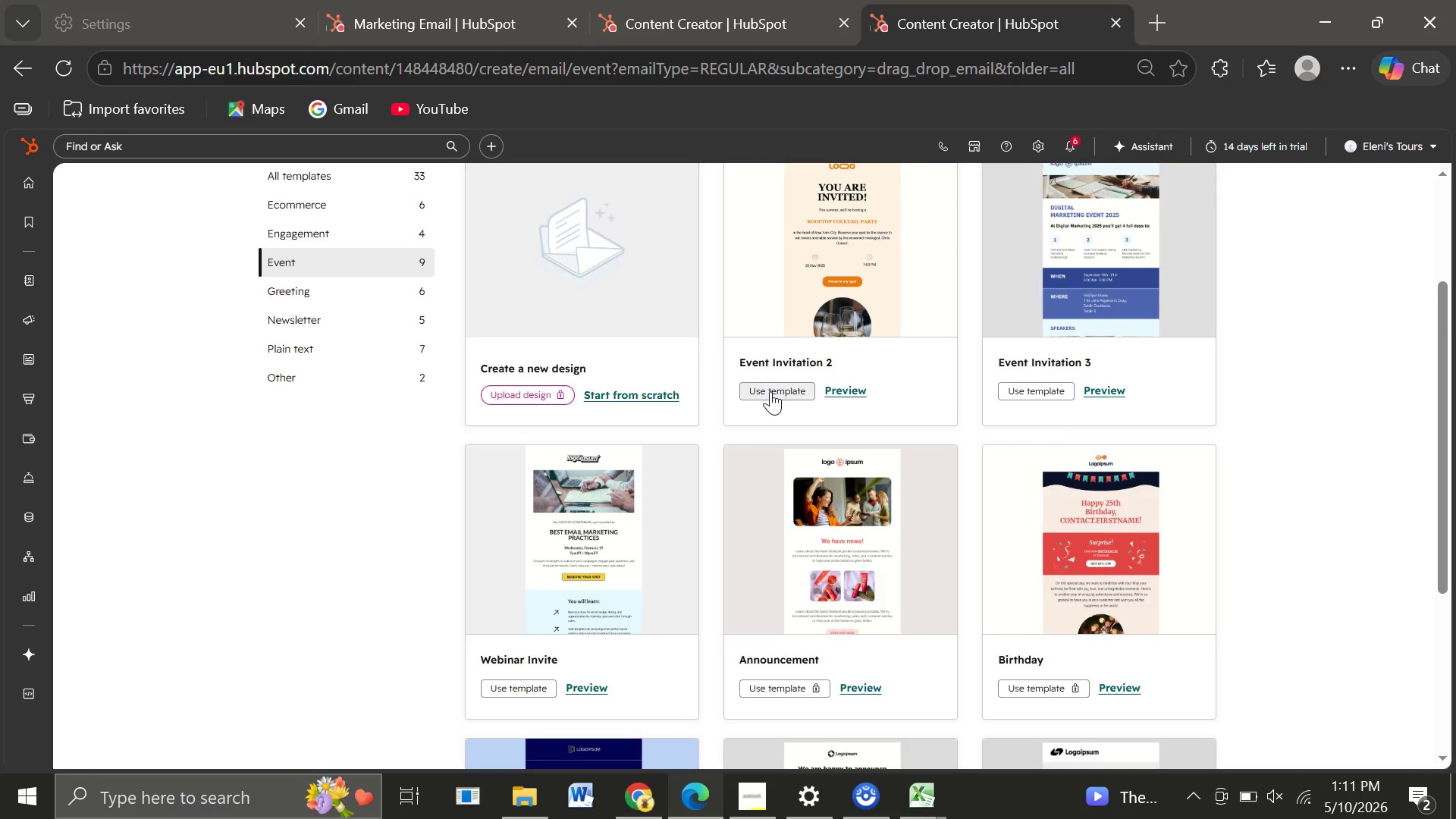 
left_click([770, 391])
 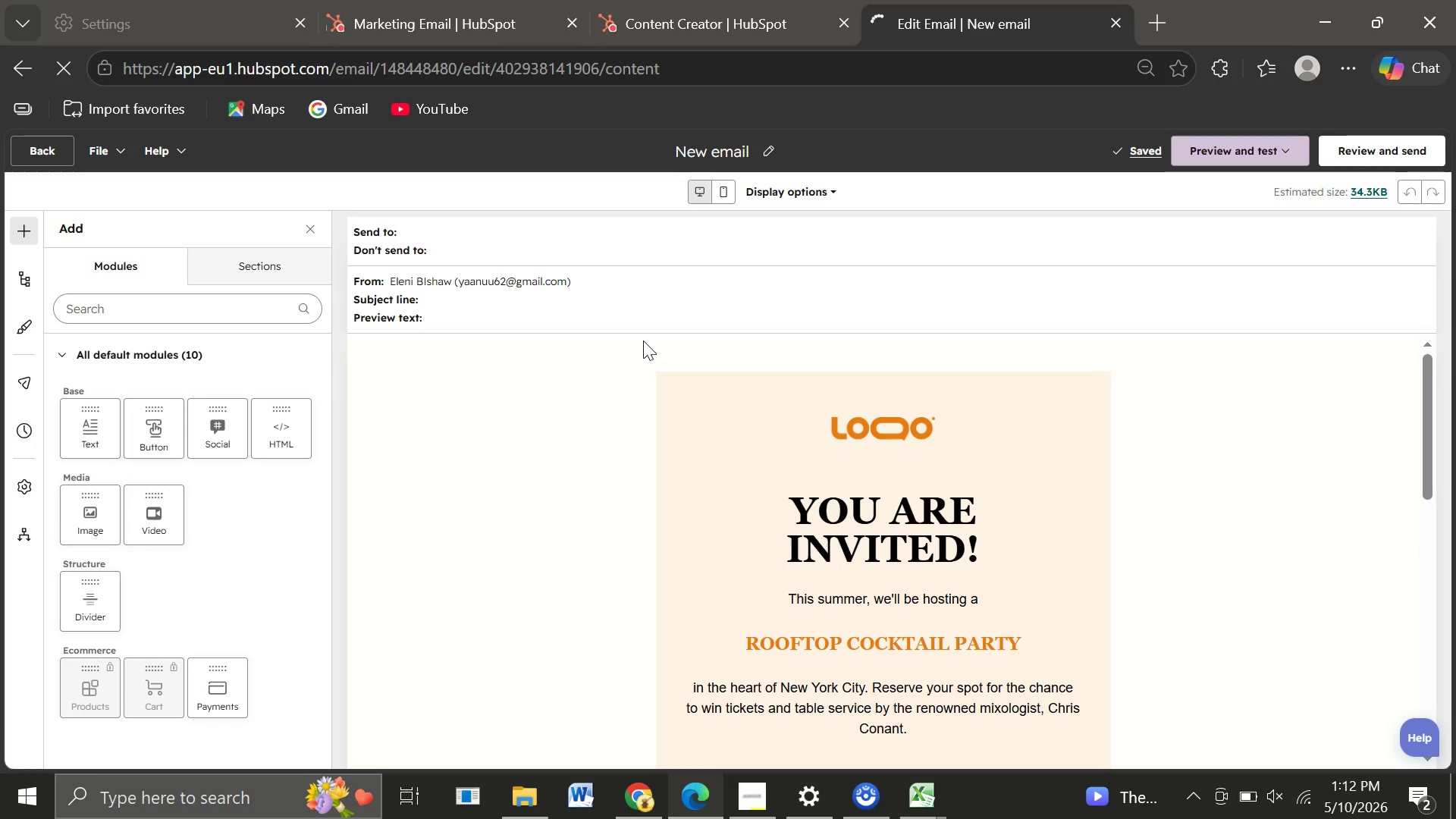 
wait(15.39)
 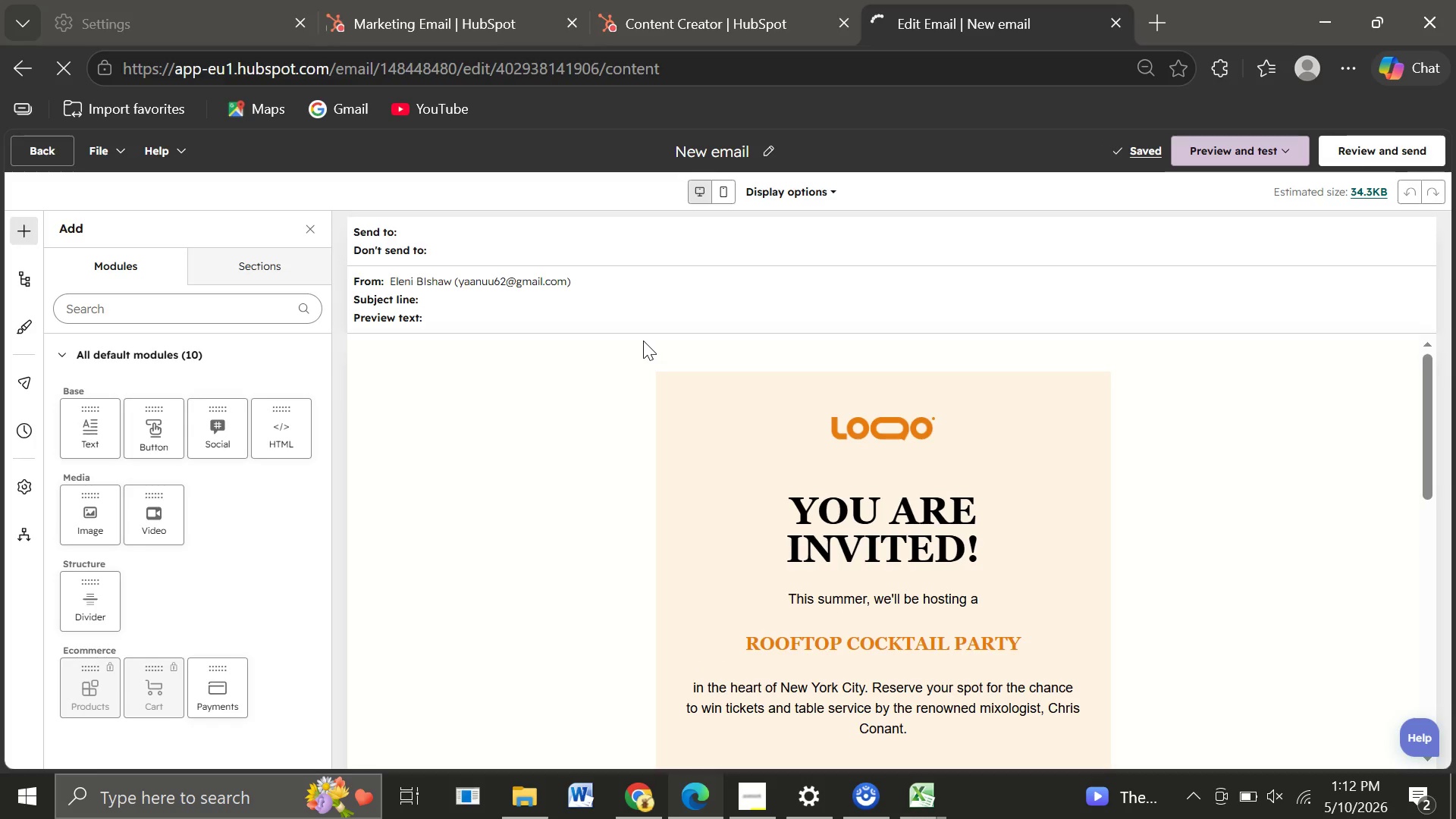 
left_click([771, 149])
 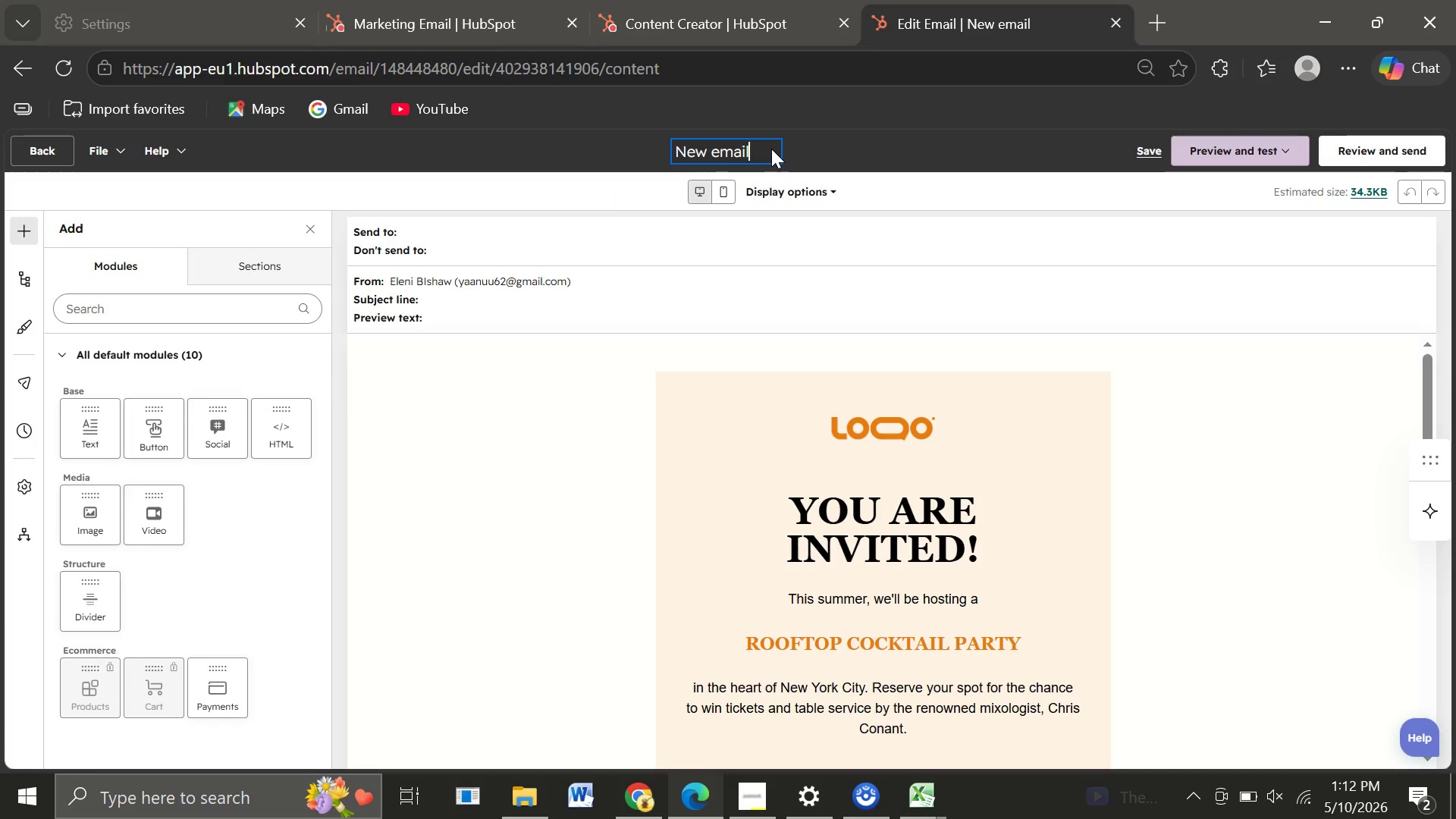 
hold_key(key=Backspace, duration=1.53)
 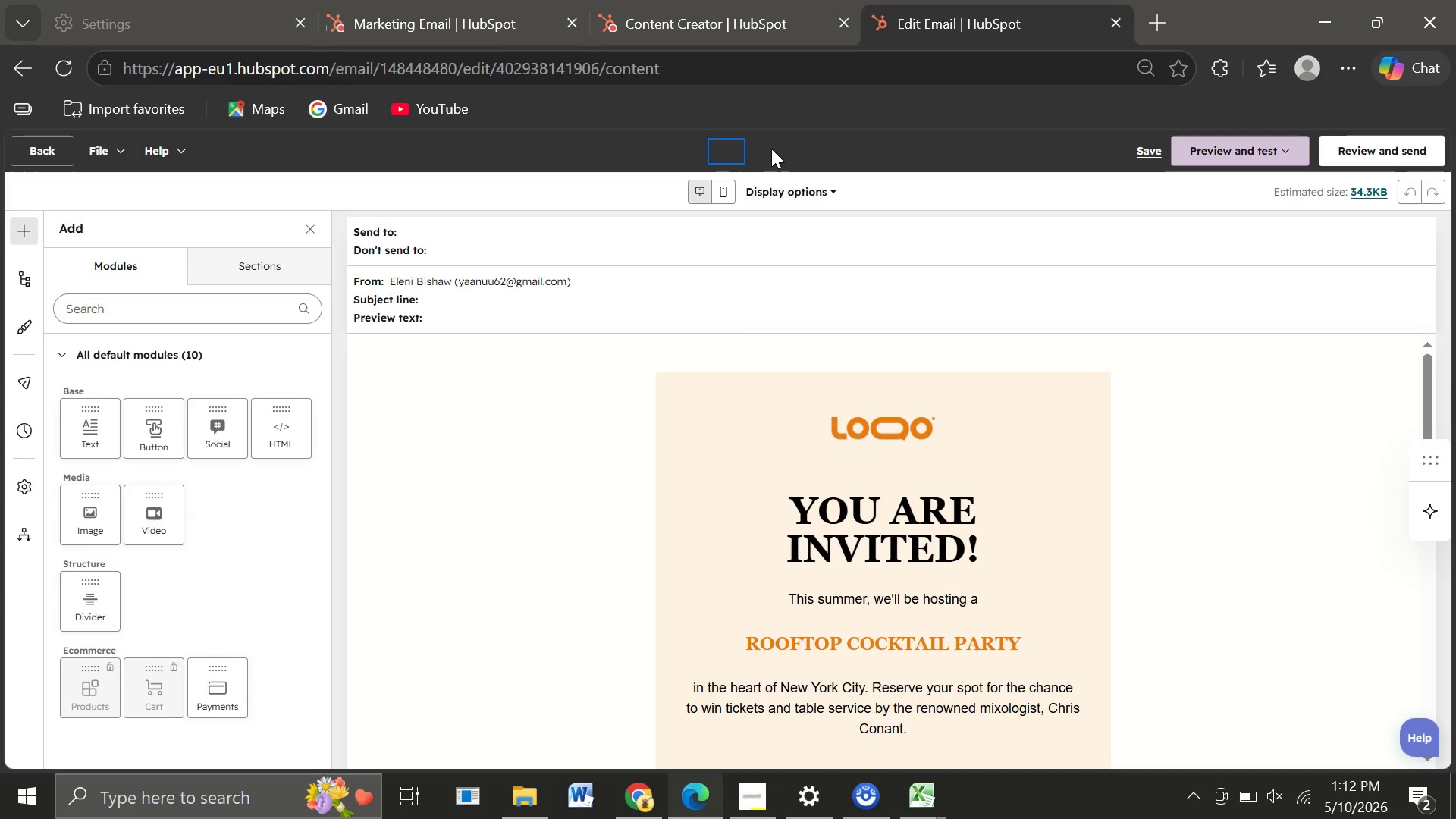 
type(Birthday Month - Email 1)
 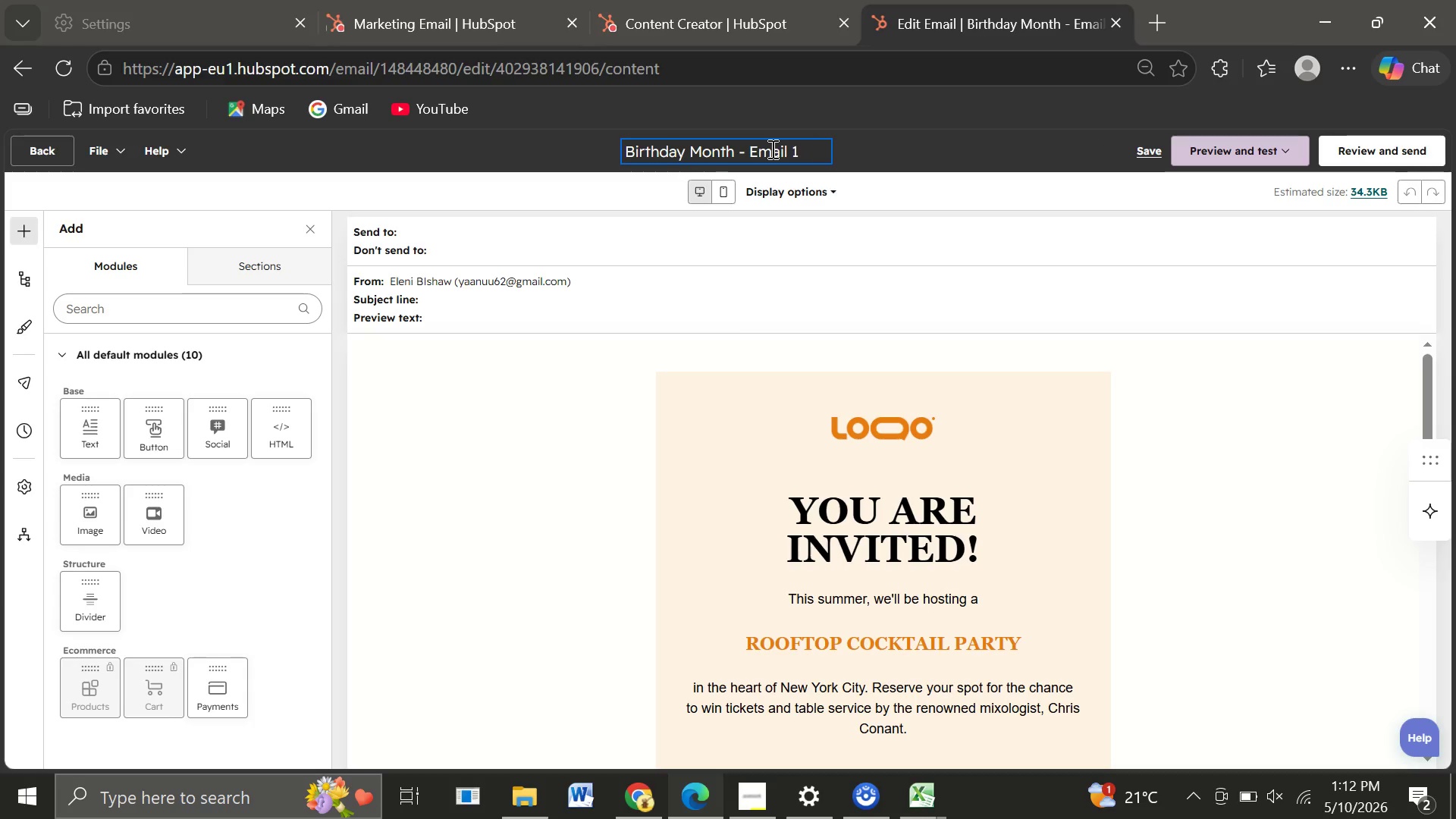 
wait(6.8)
 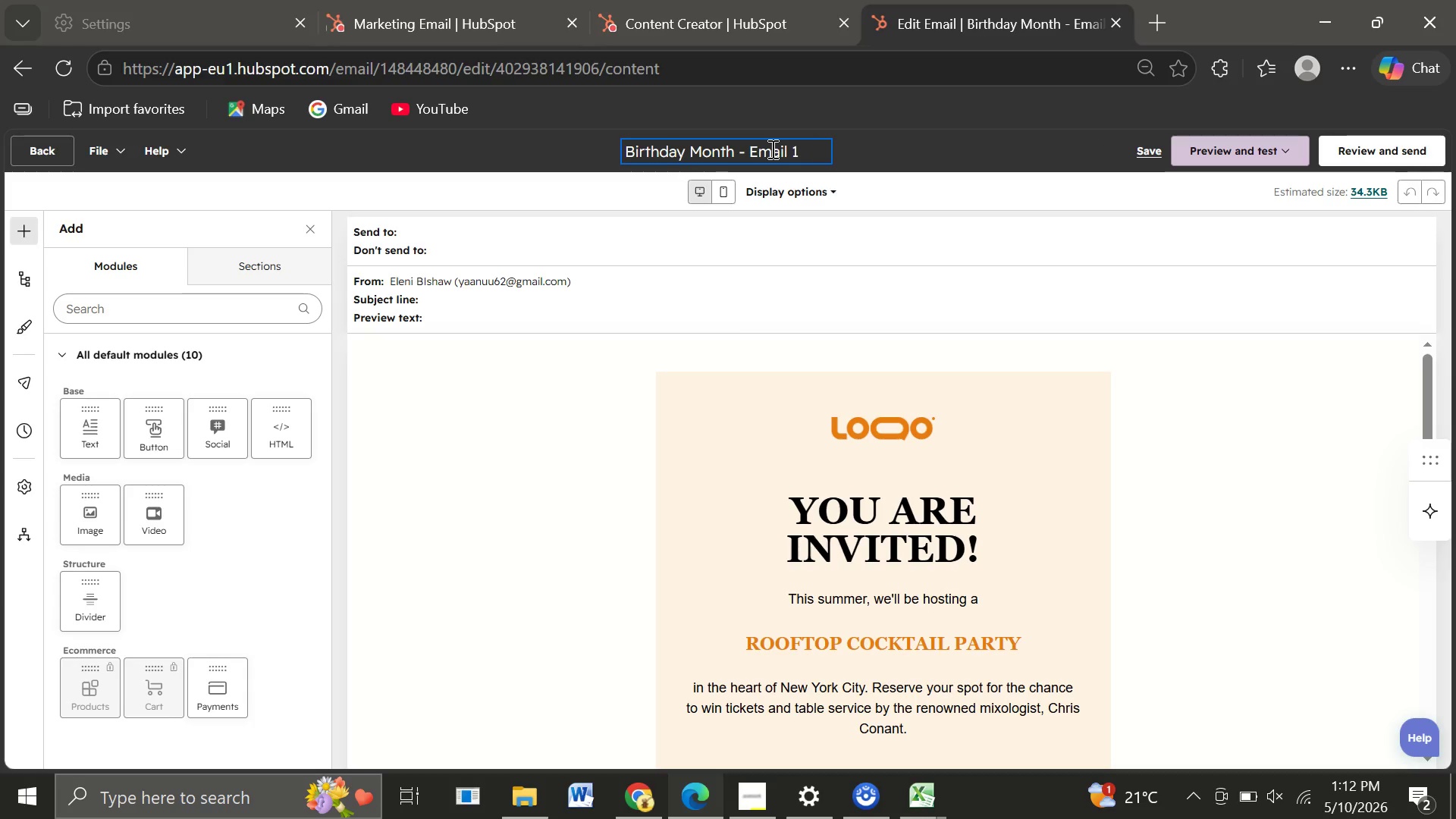 
left_click([554, 308])
 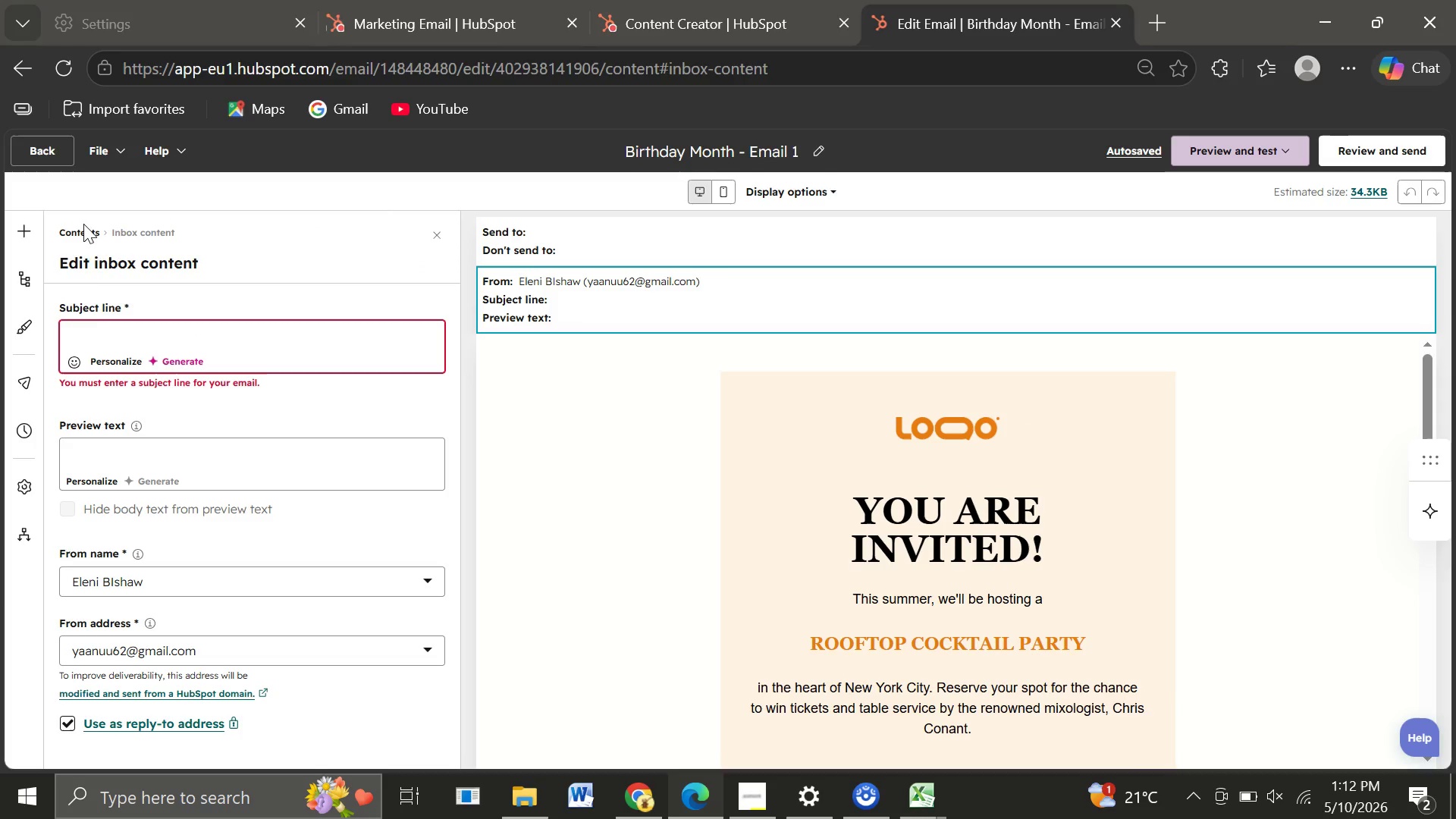 
wait(6.5)
 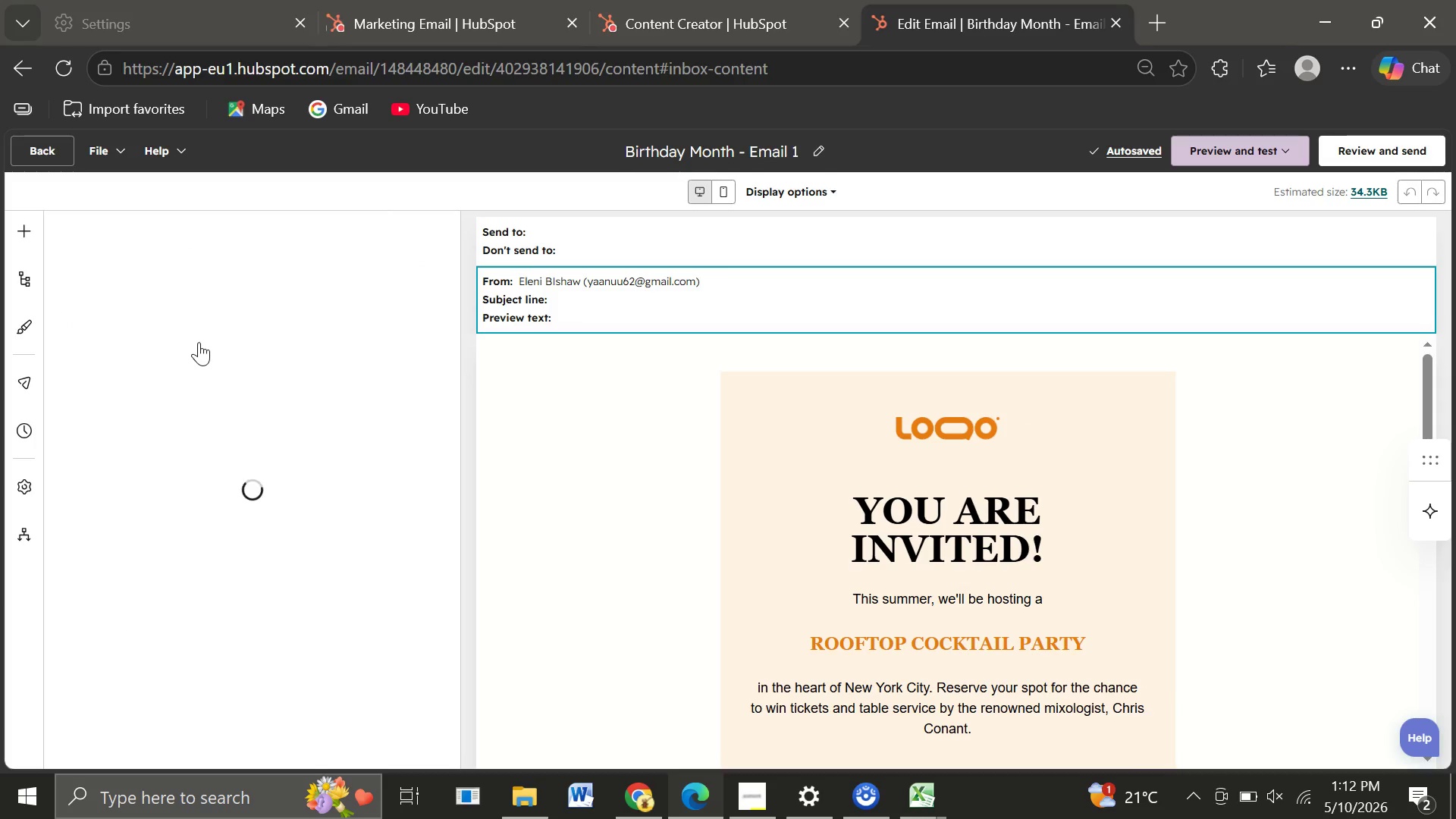 
left_click([76, 330])
 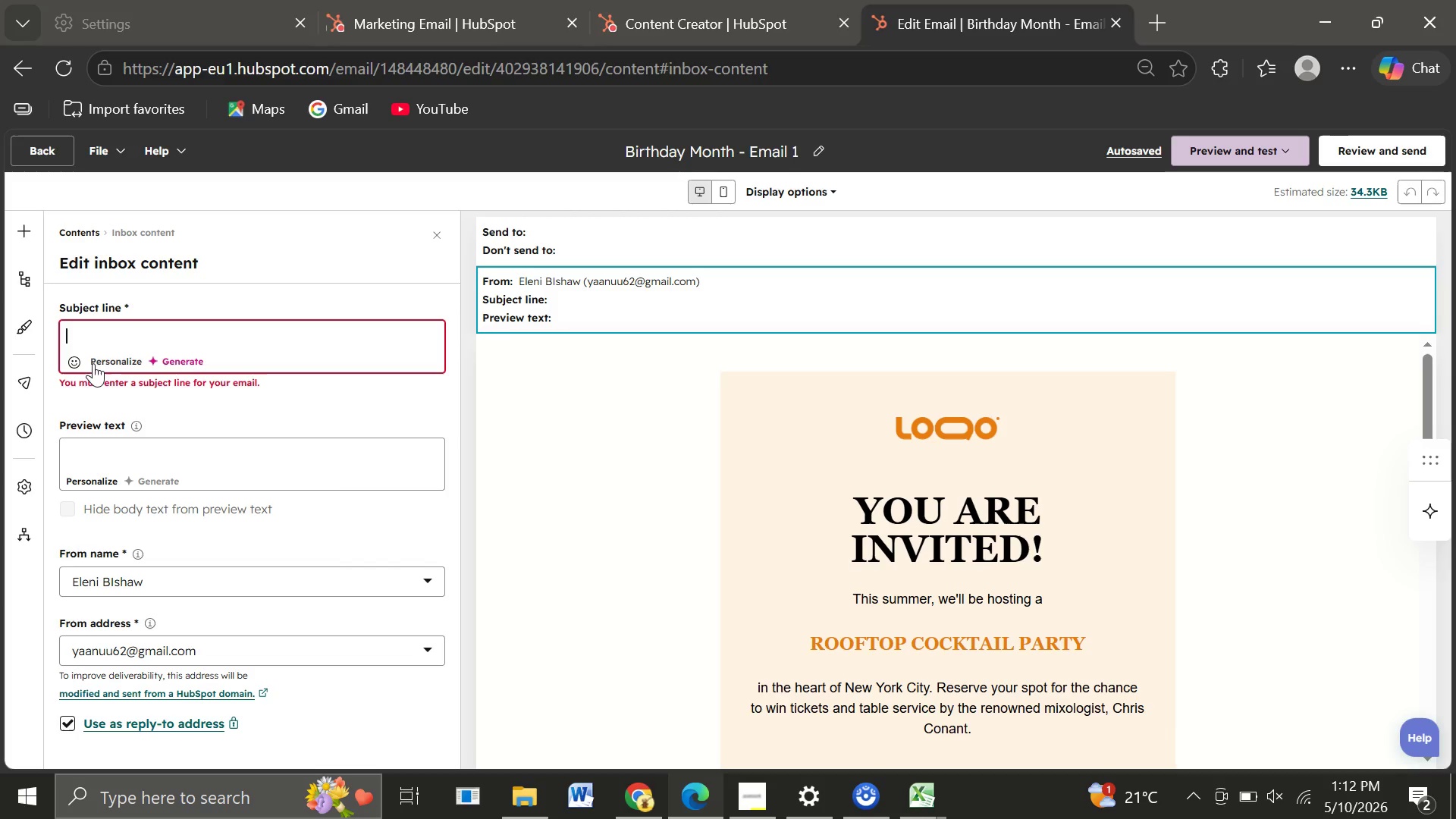 
left_click([106, 363])
 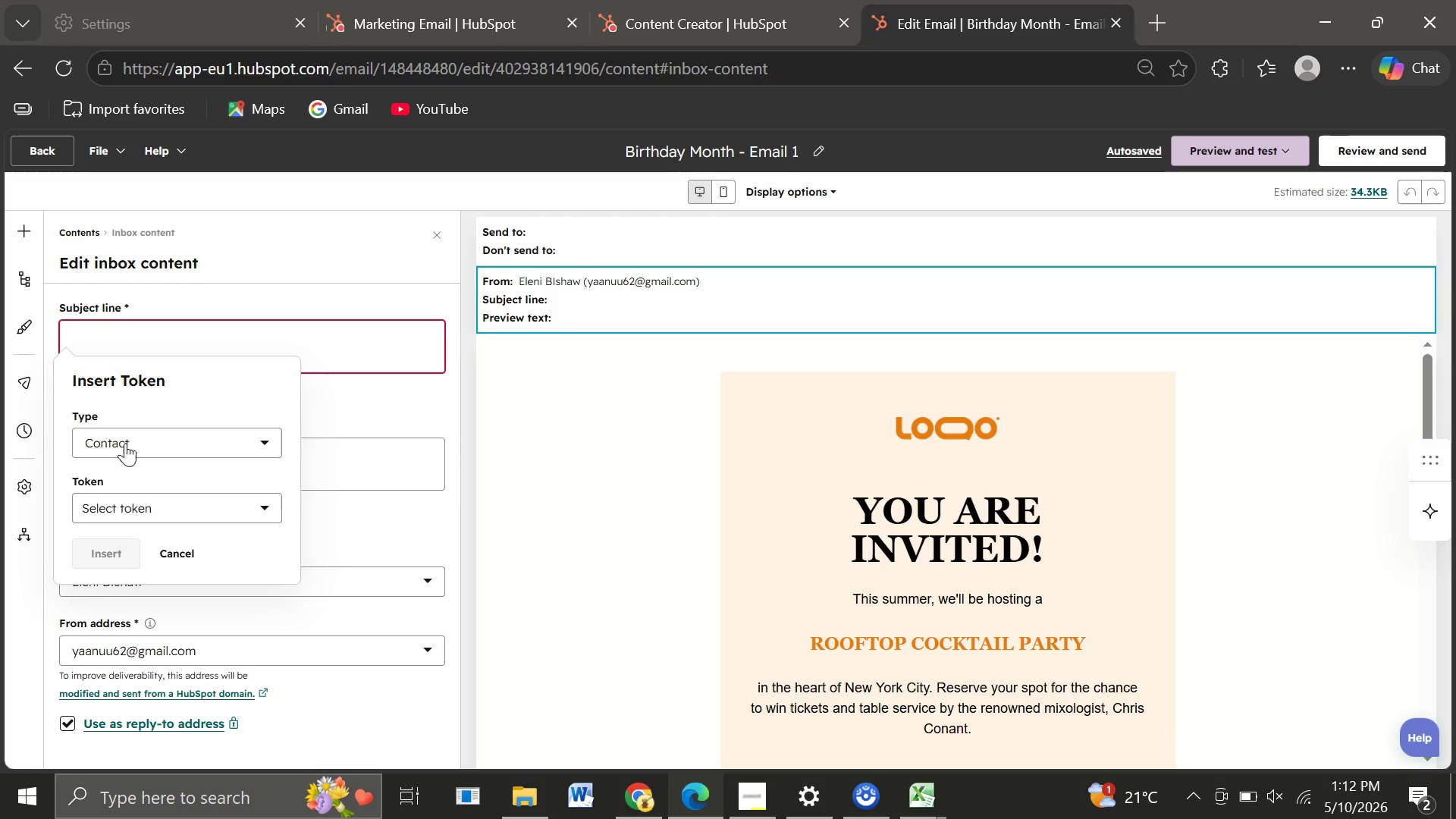 
left_click([121, 515])
 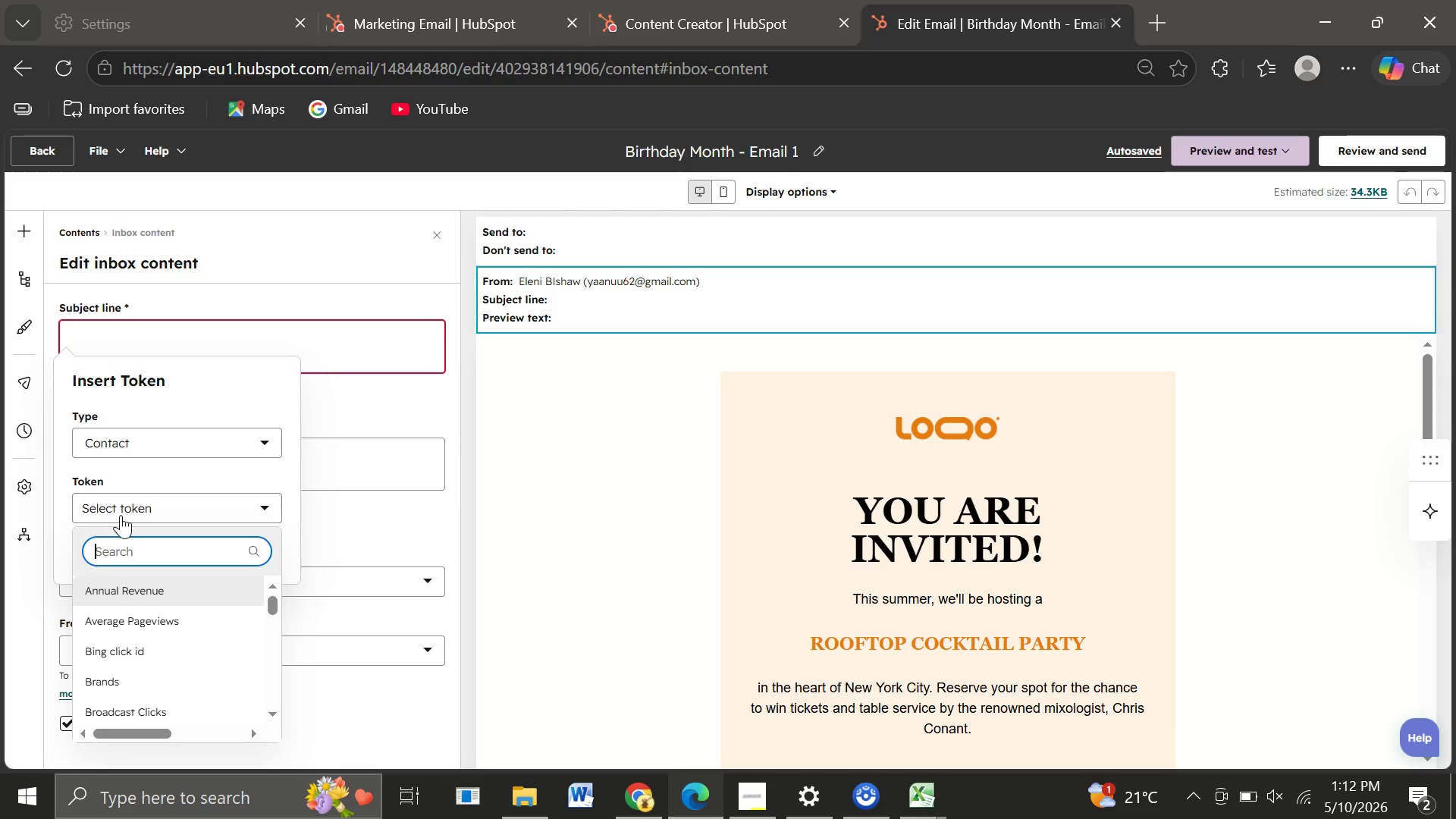 
type(pet)
 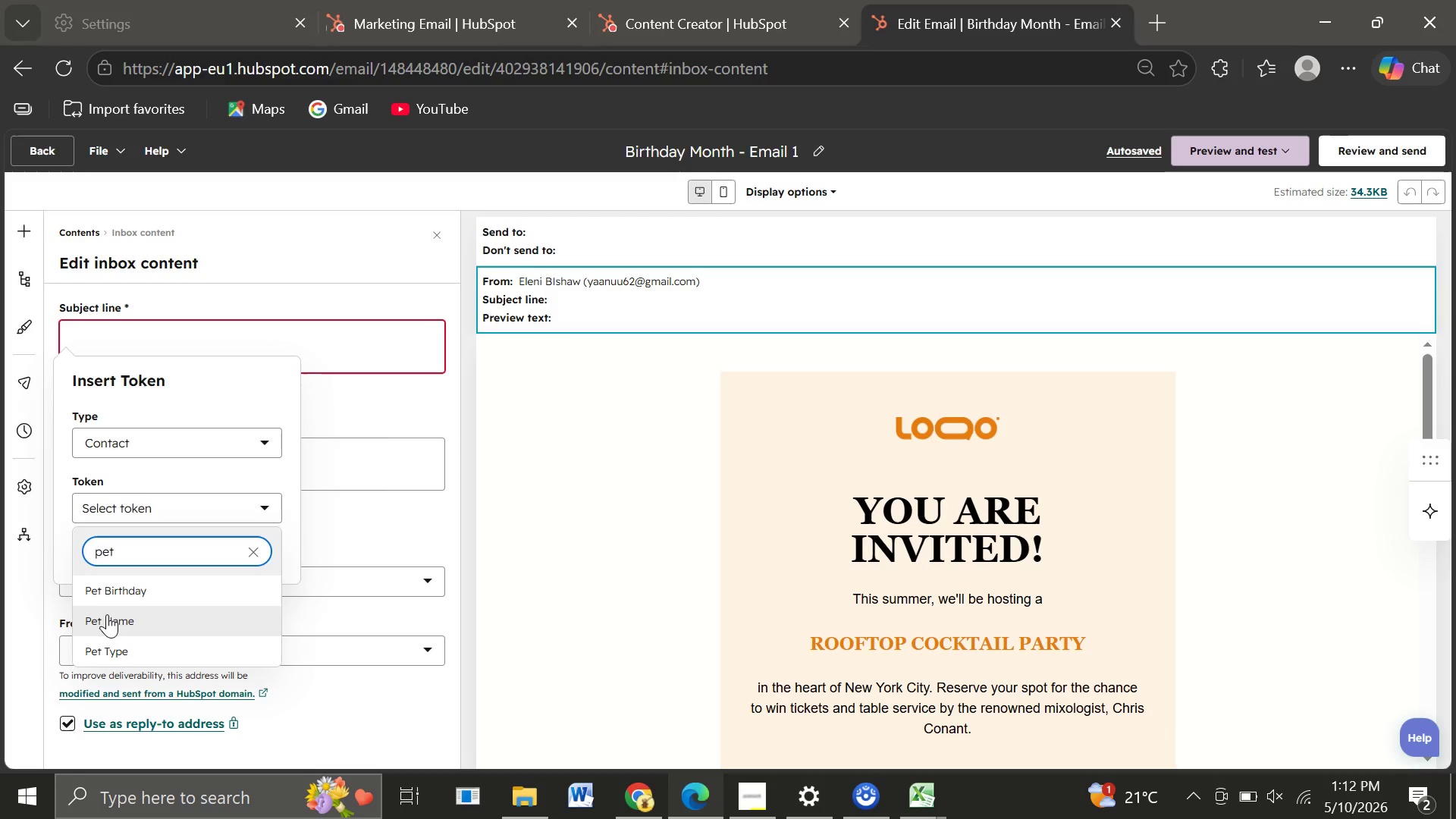 
left_click([106, 617])
 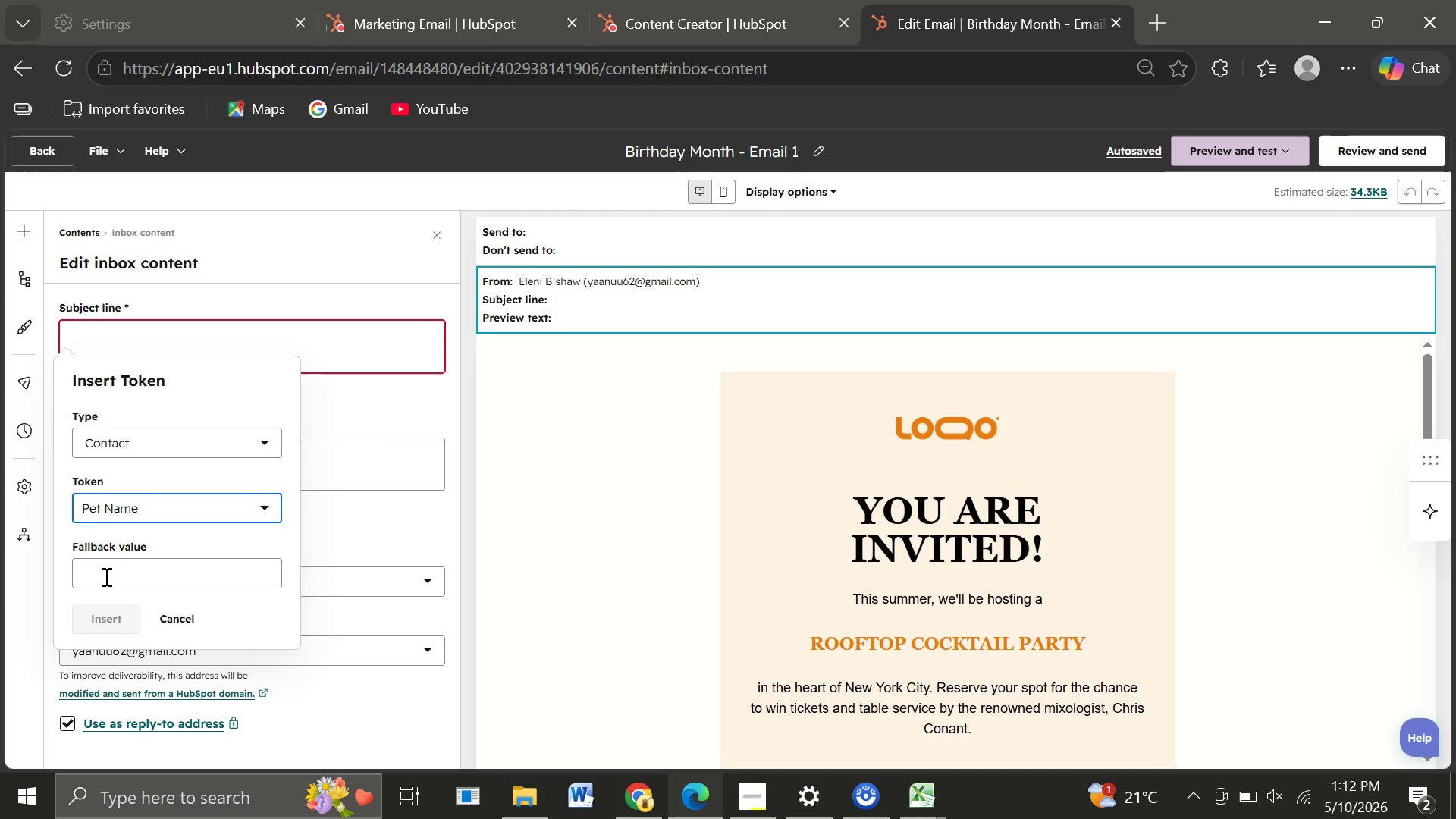 
left_click([95, 571])
 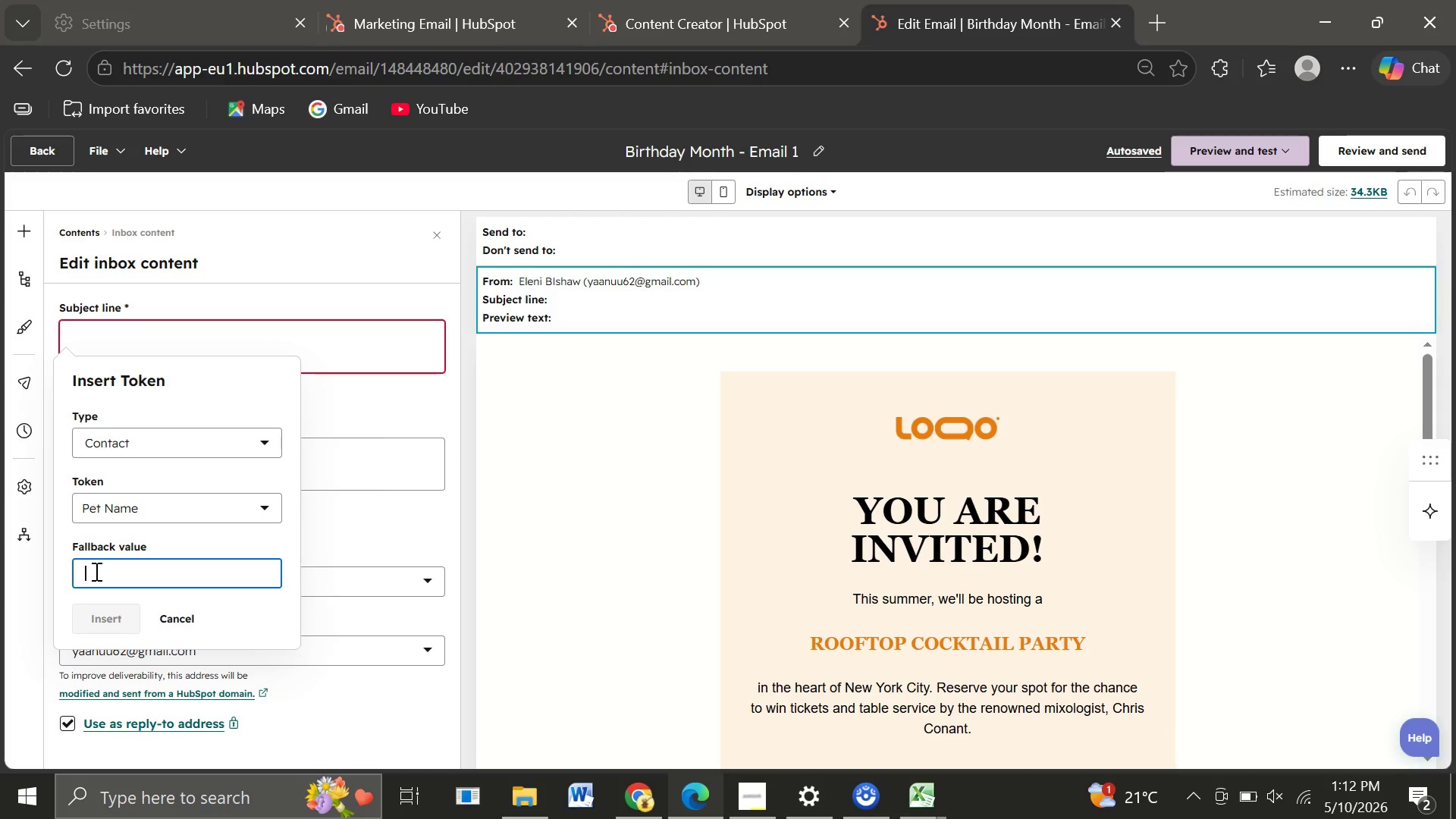 
type(t)
key(Backspace)
type(there)
 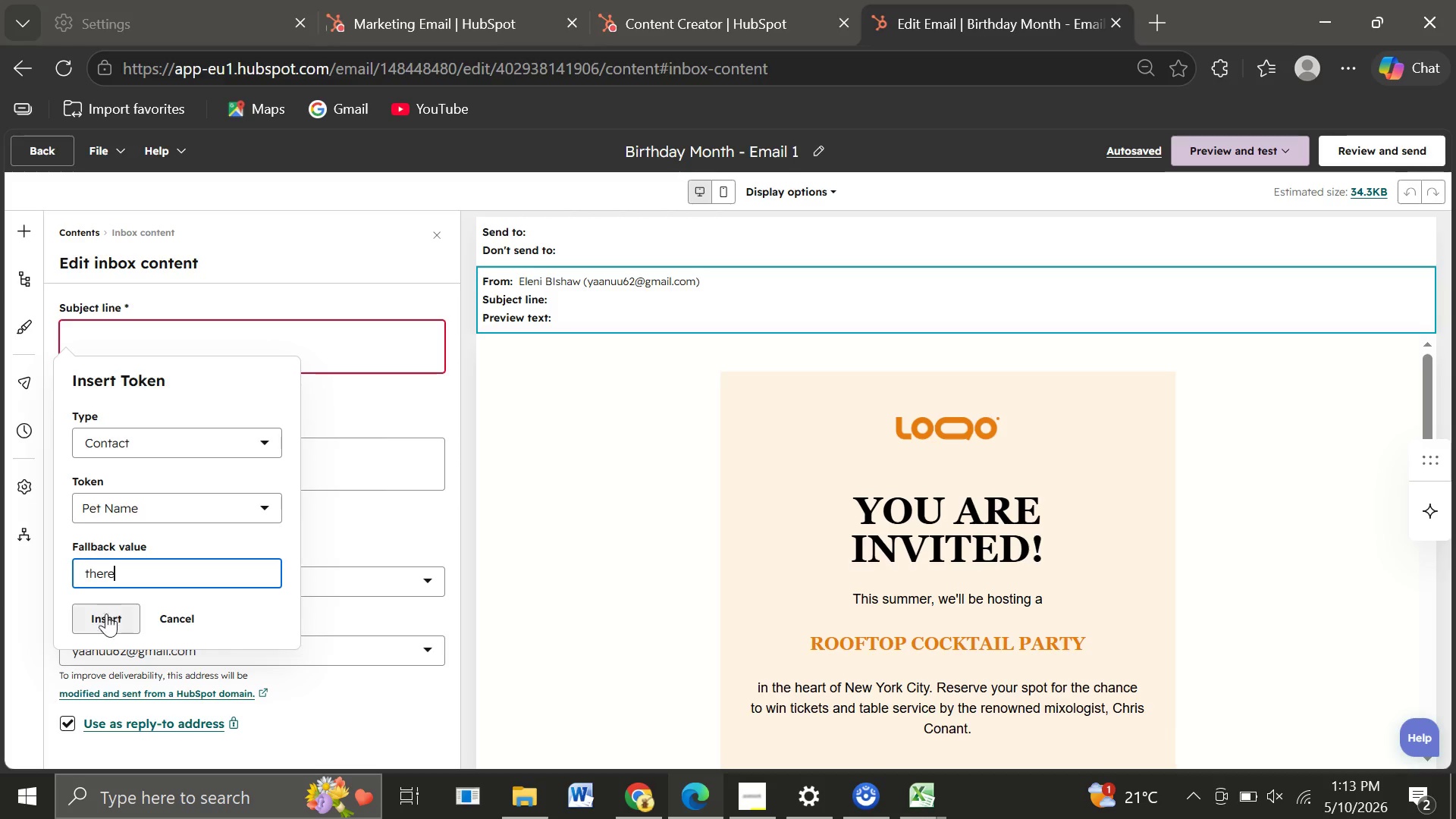 
left_click([106, 617])
 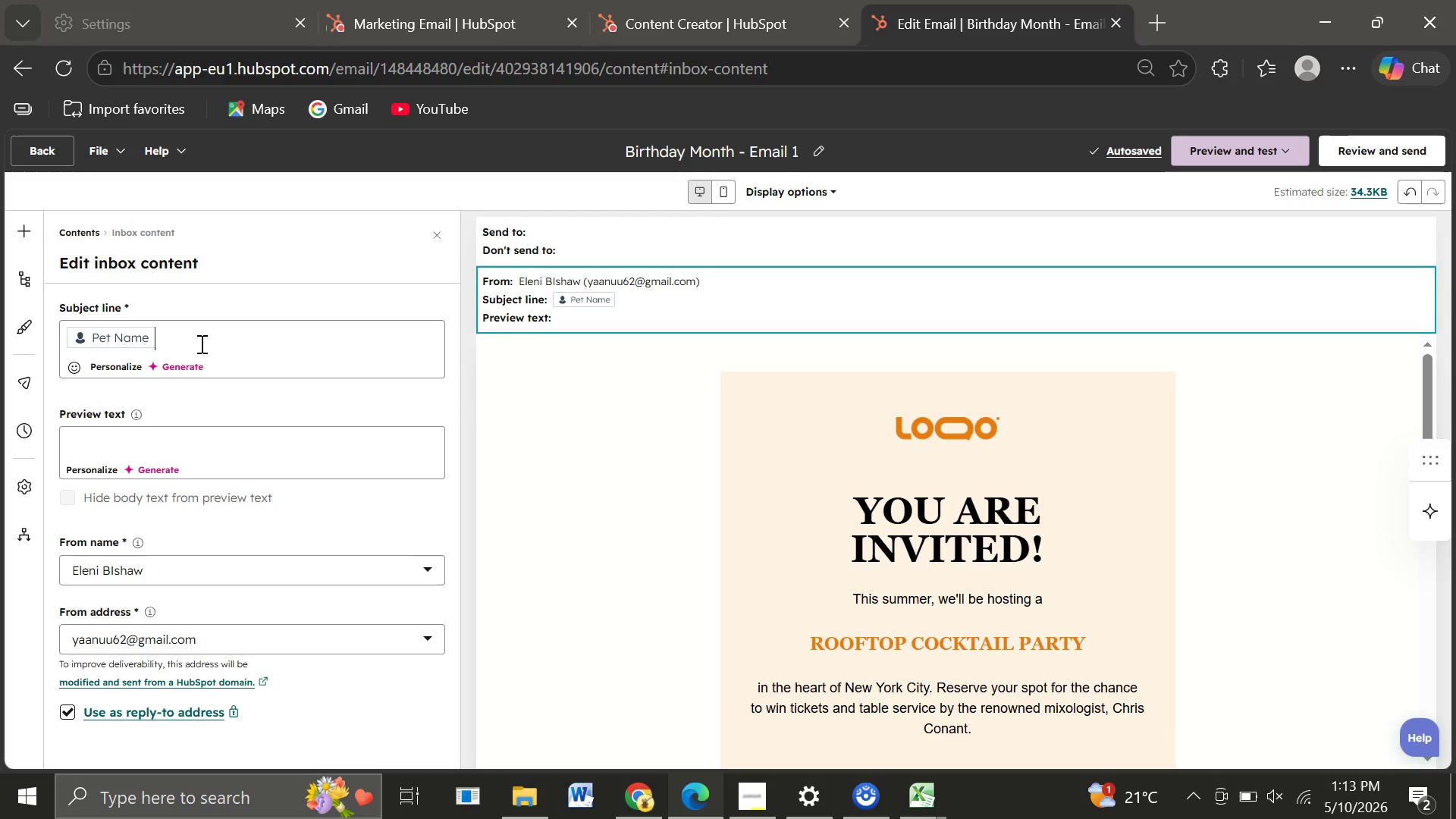 
wait(10.06)
 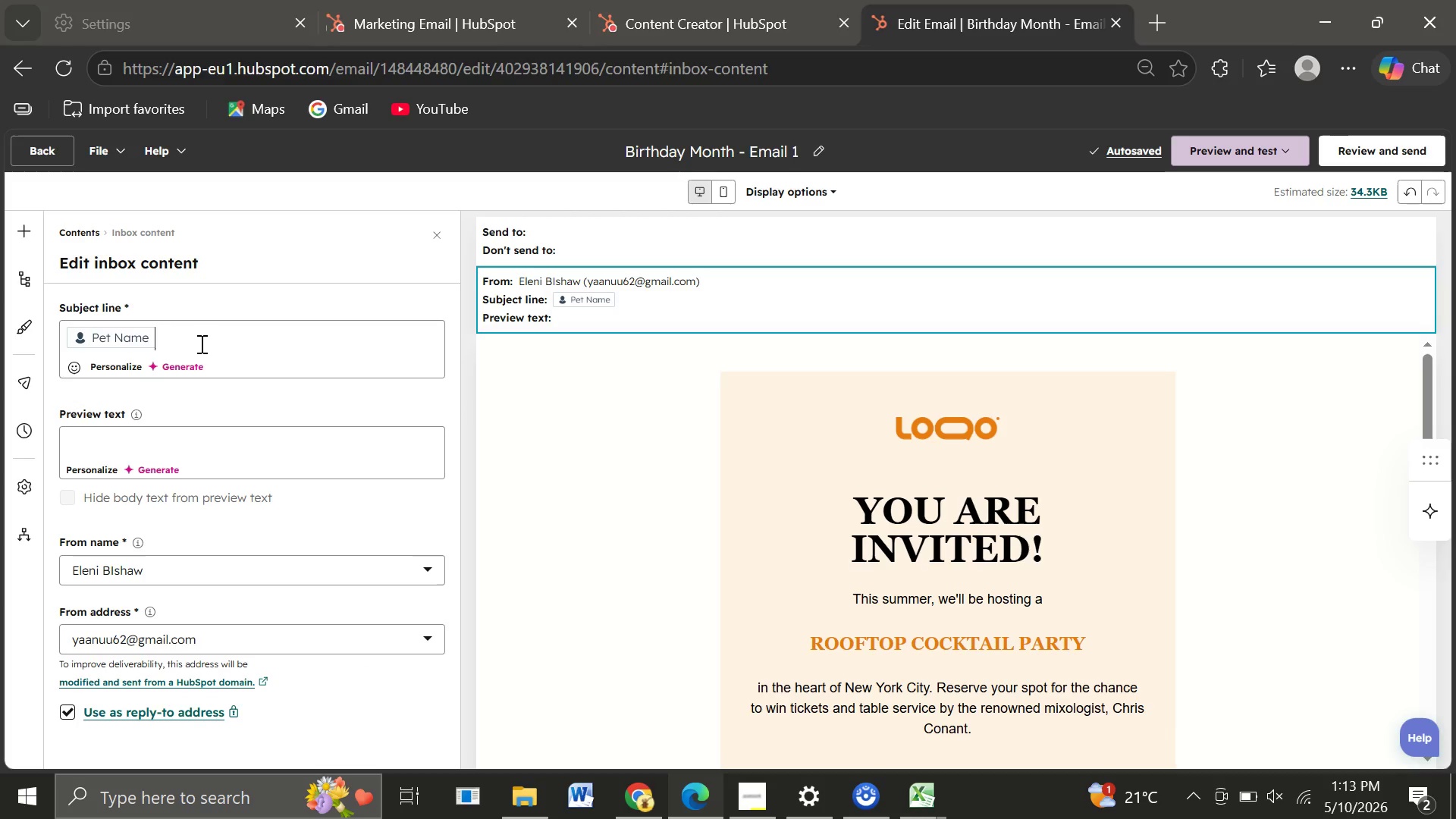 
type('s birthday is coming soon)
 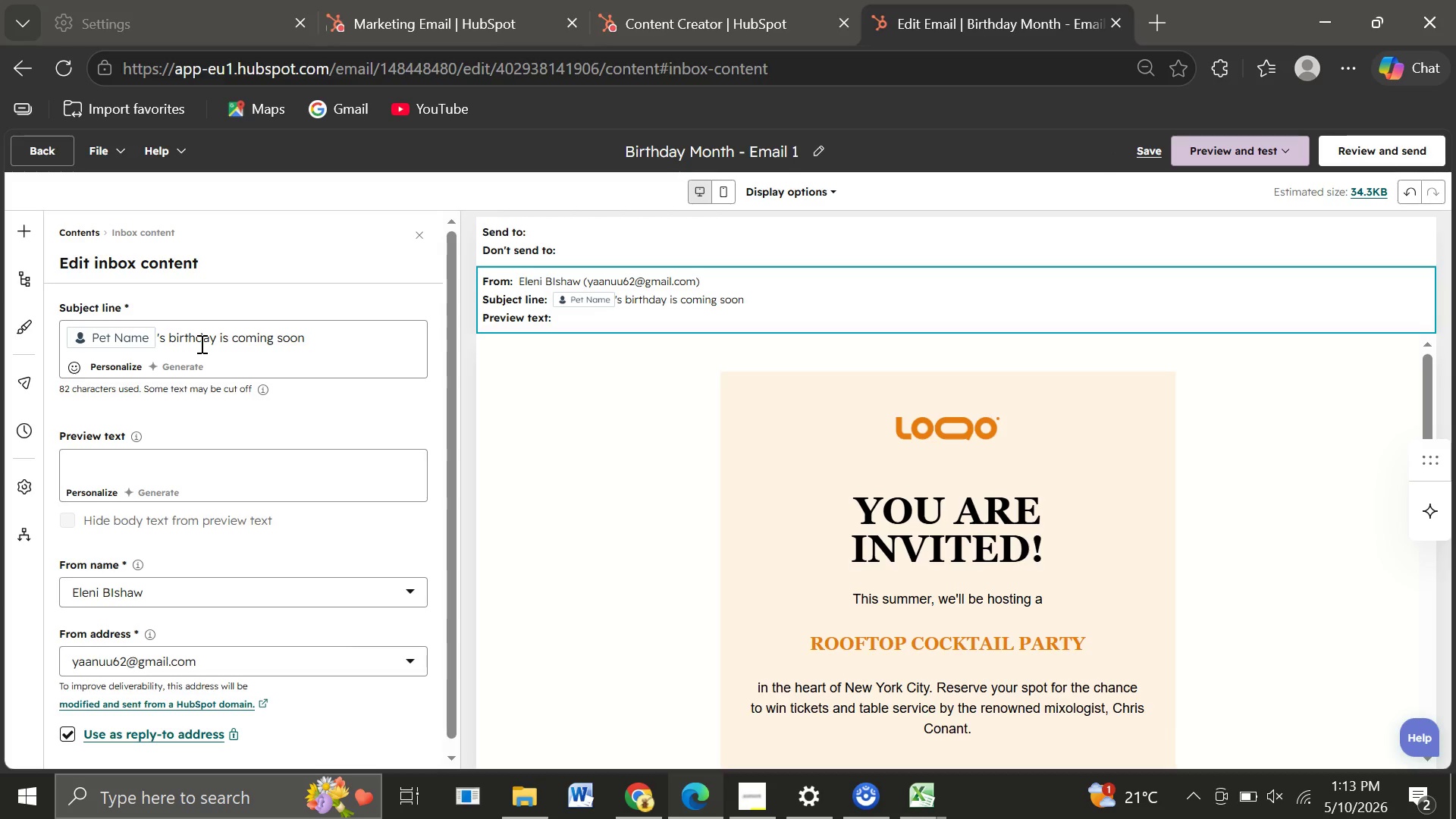 
key(Shift+1)
 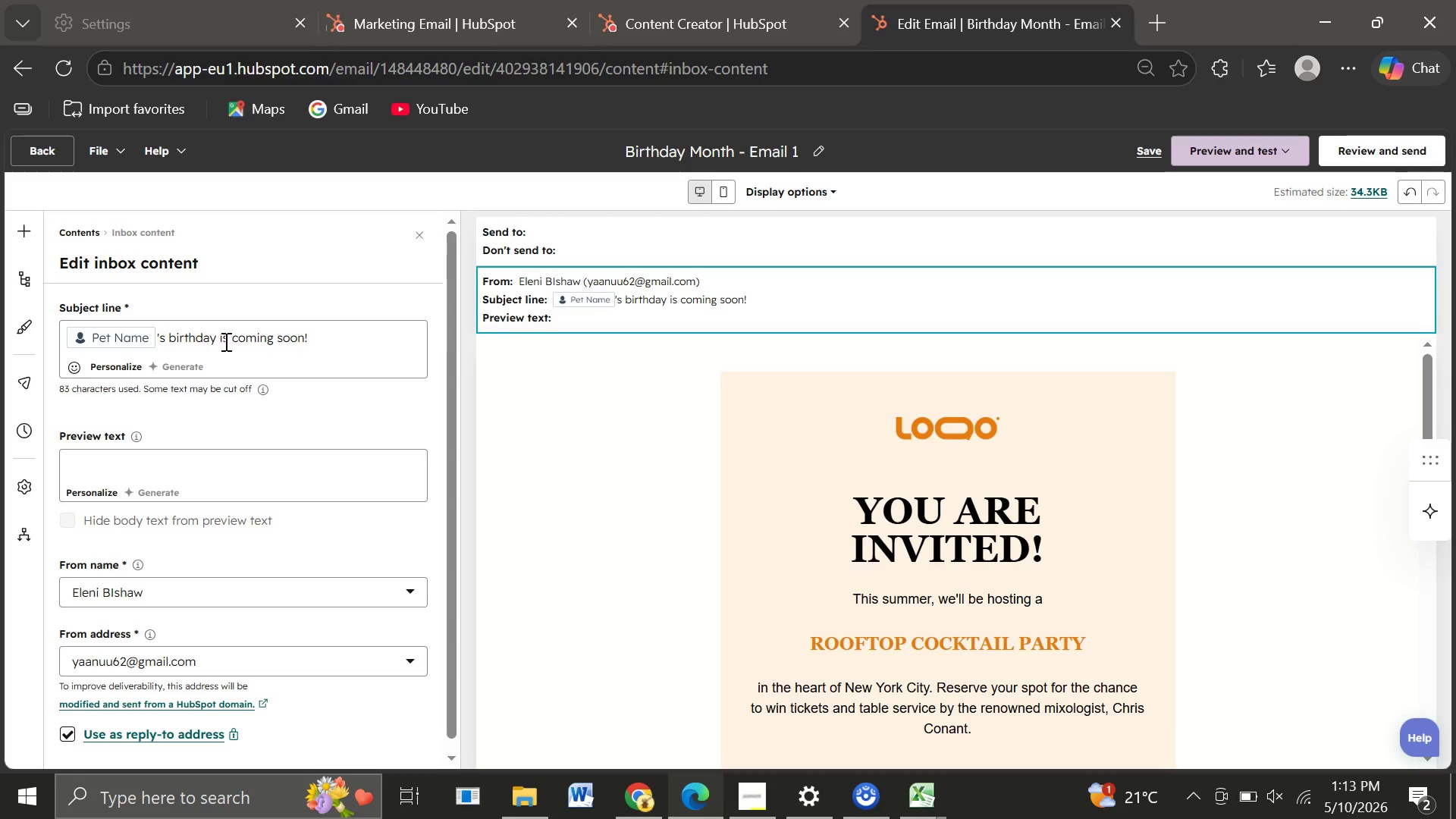 
mouse_move([293, 380])
 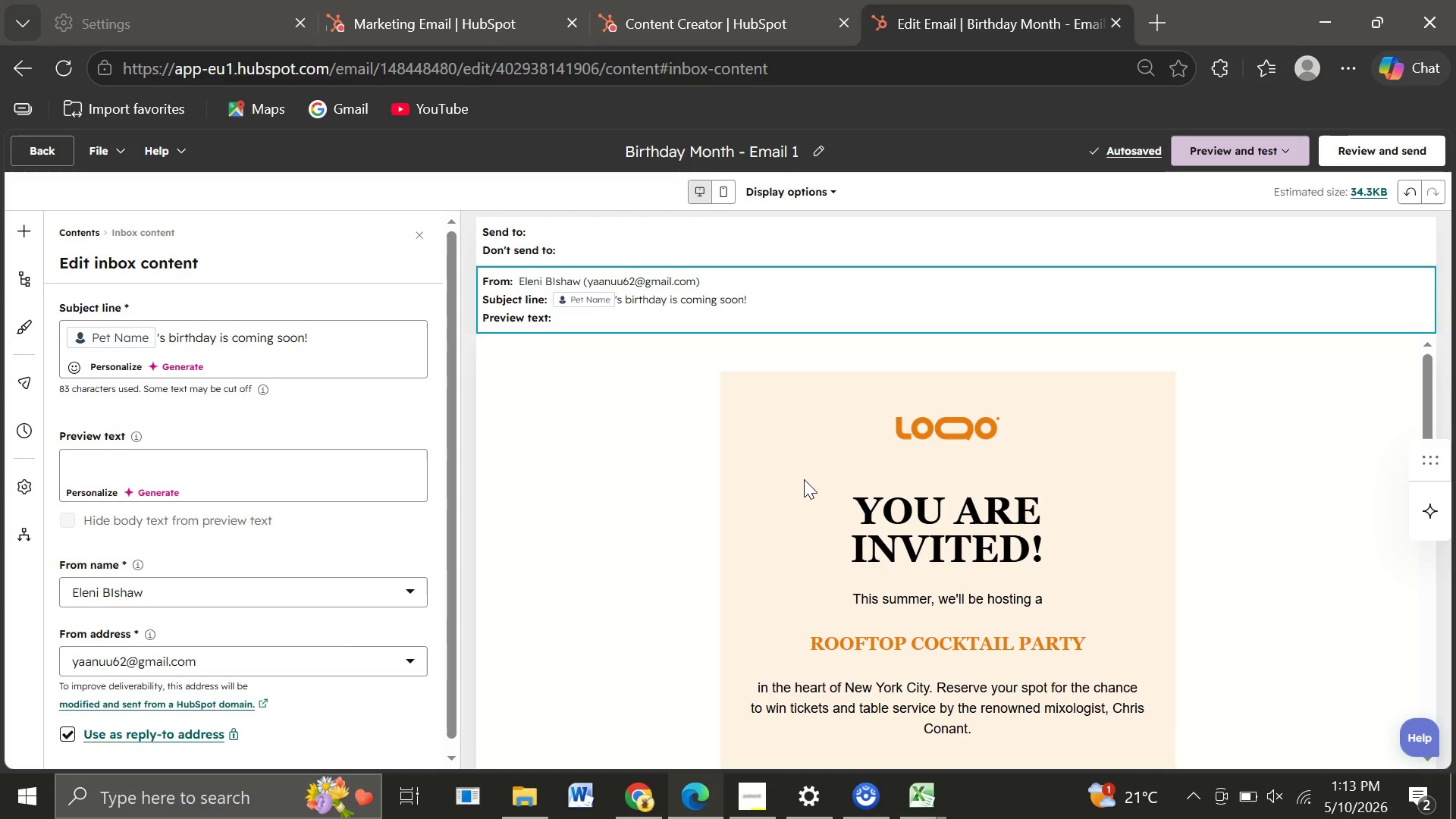 
left_click([804, 479])
 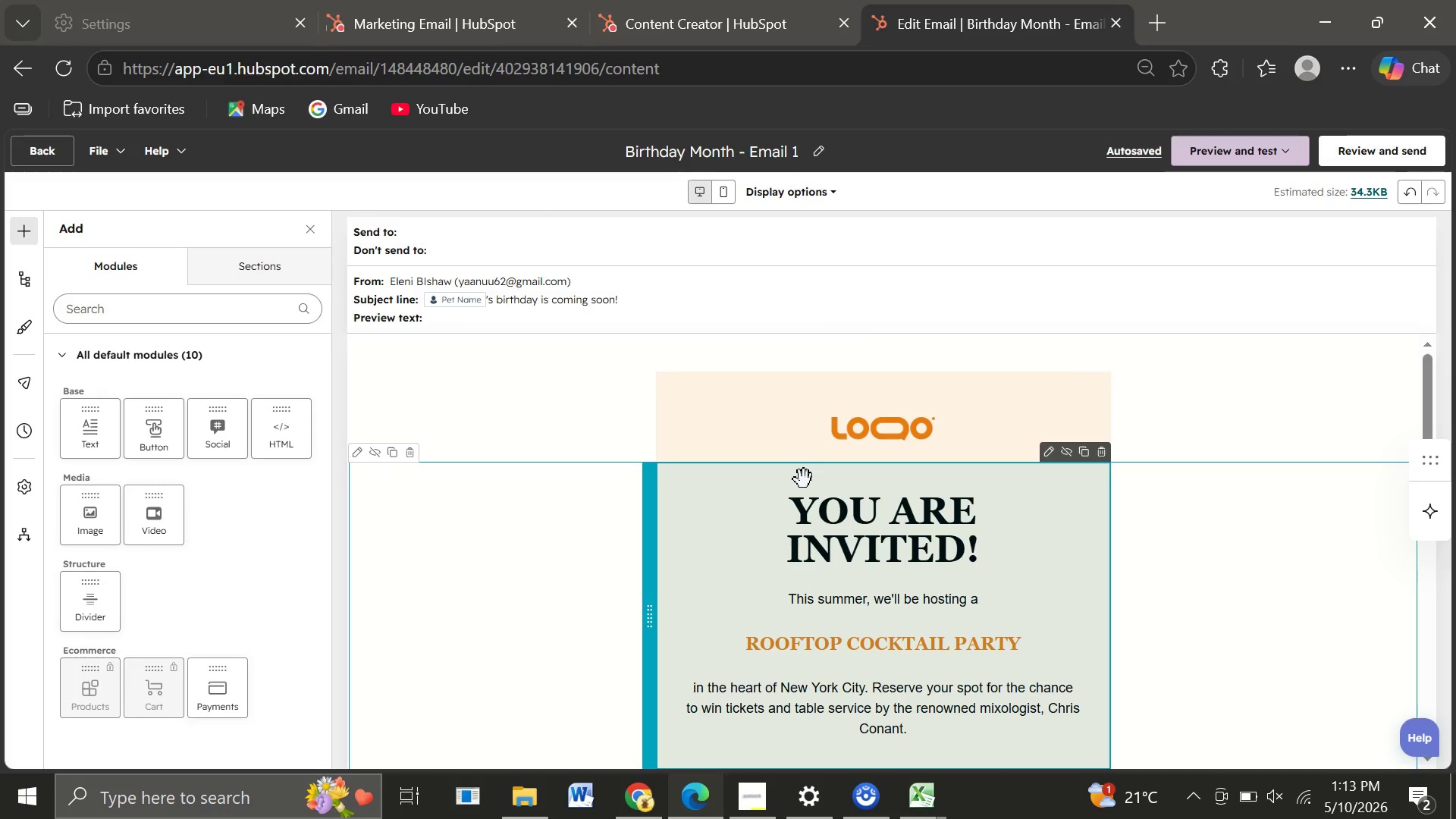 
wait(8.93)
 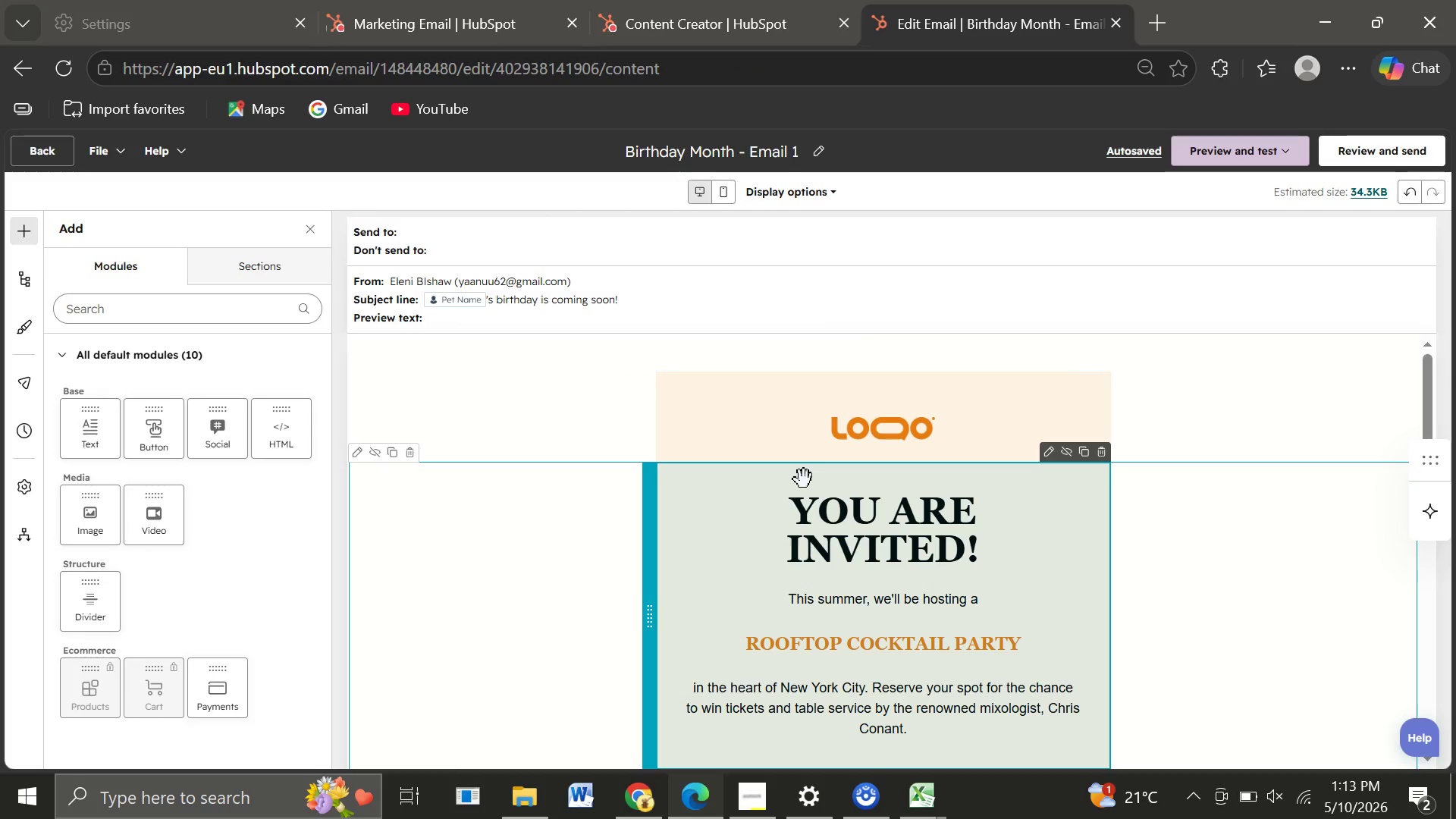 
mouse_move([1086, 260])
 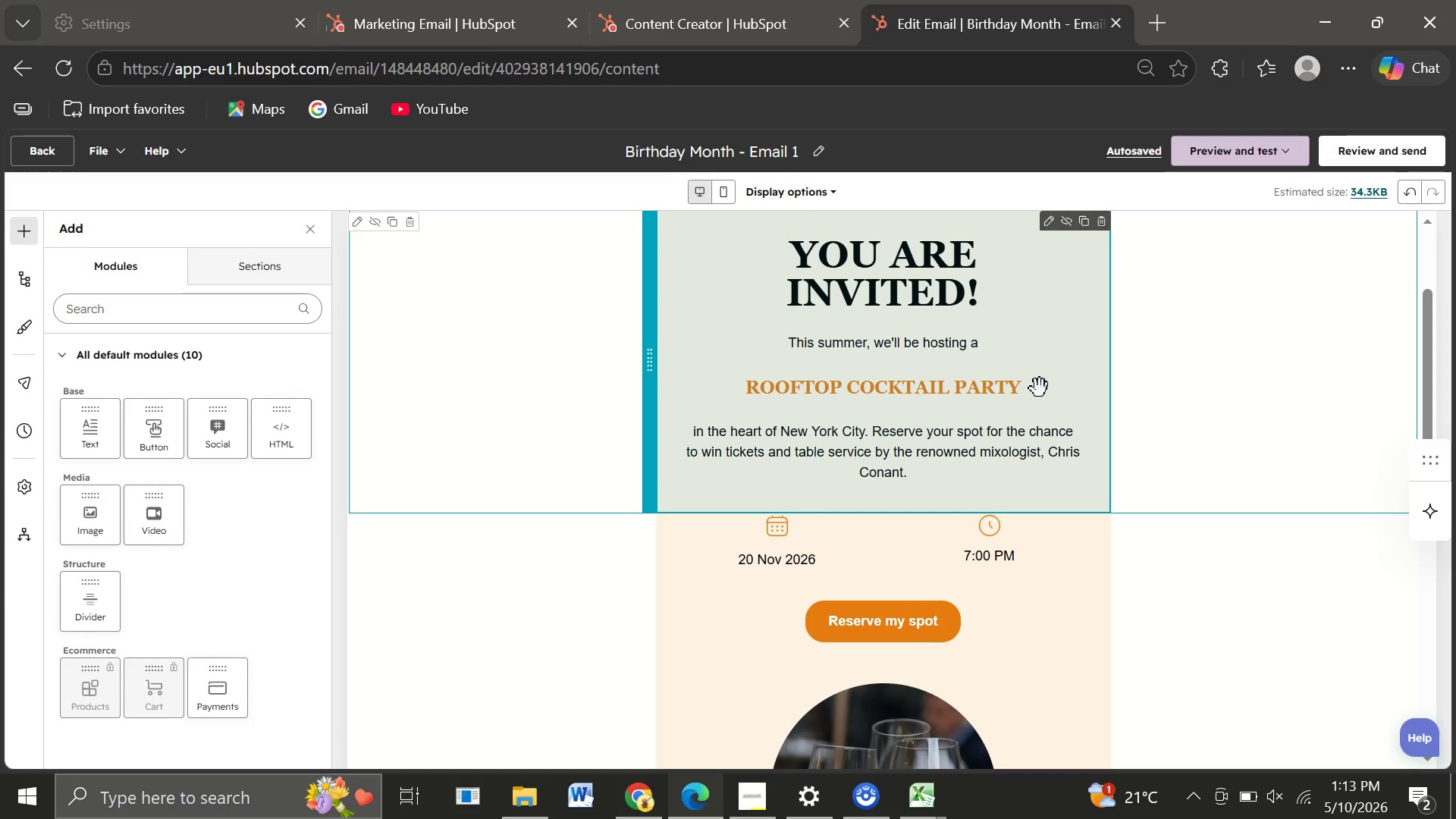 
double_click([1040, 388])
 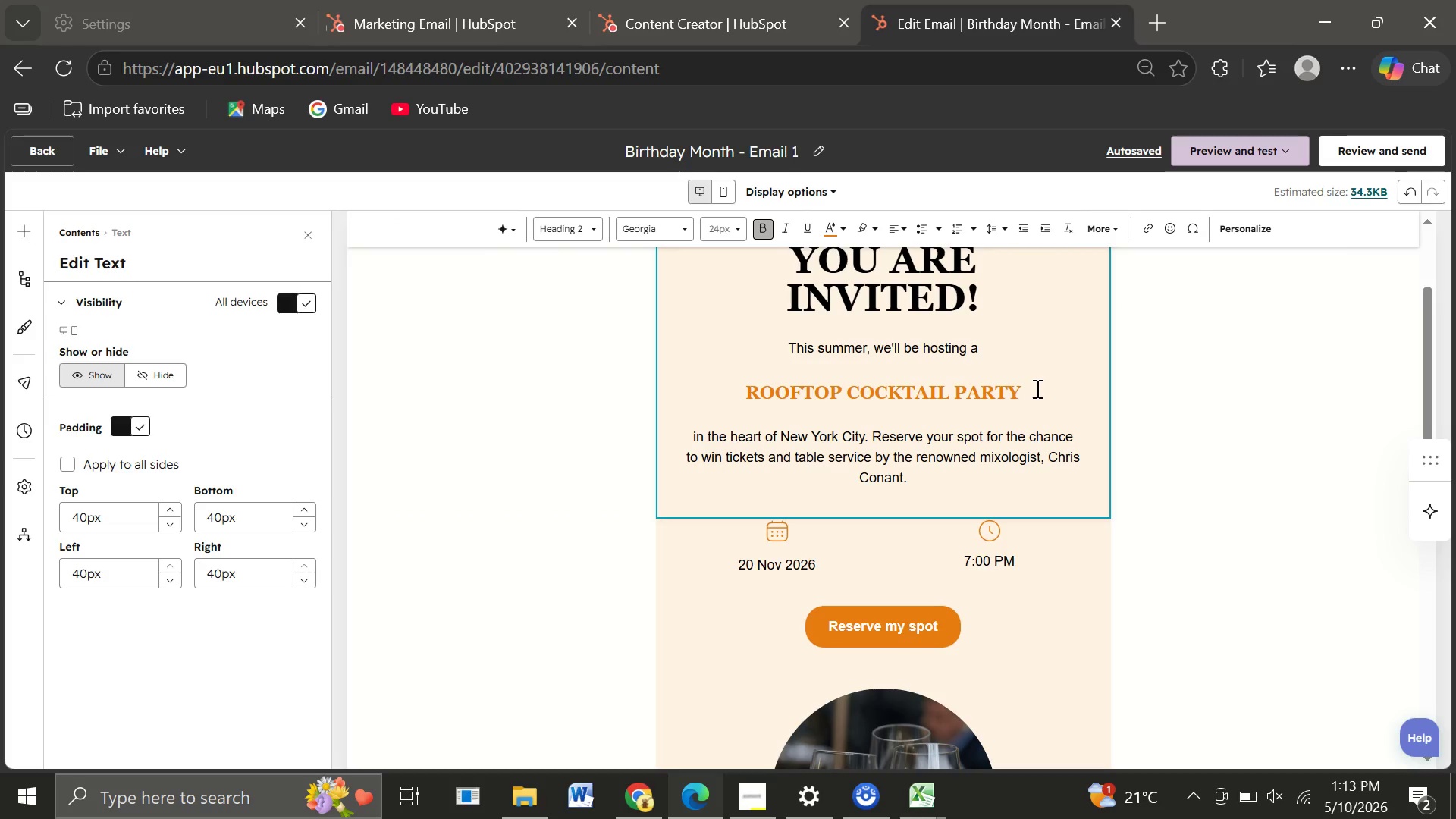 
left_click_drag(start_coordinate=[1035, 388], to_coordinate=[784, 259])
 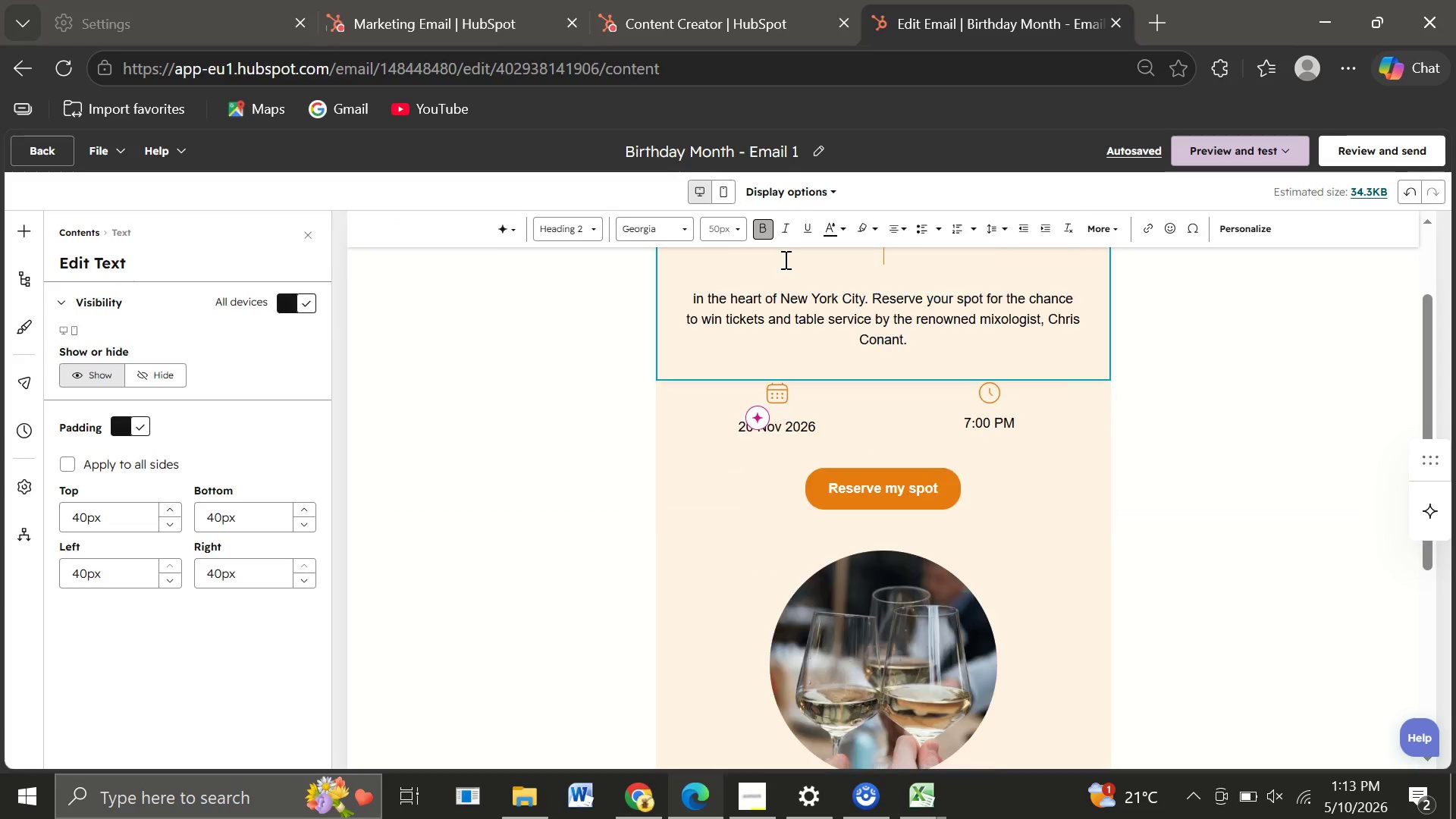 
key(Backspace)
 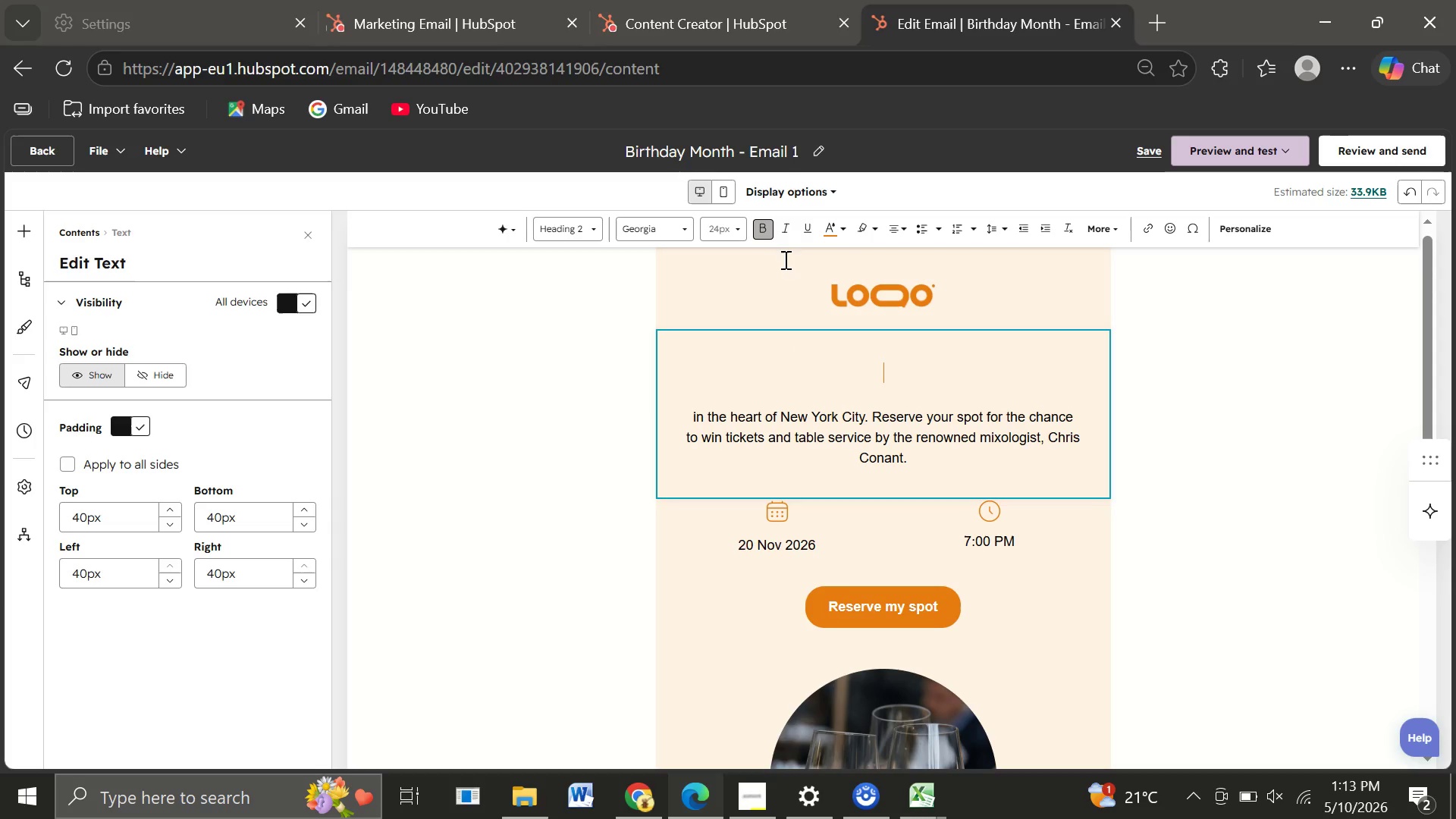 
key(Backspace)
 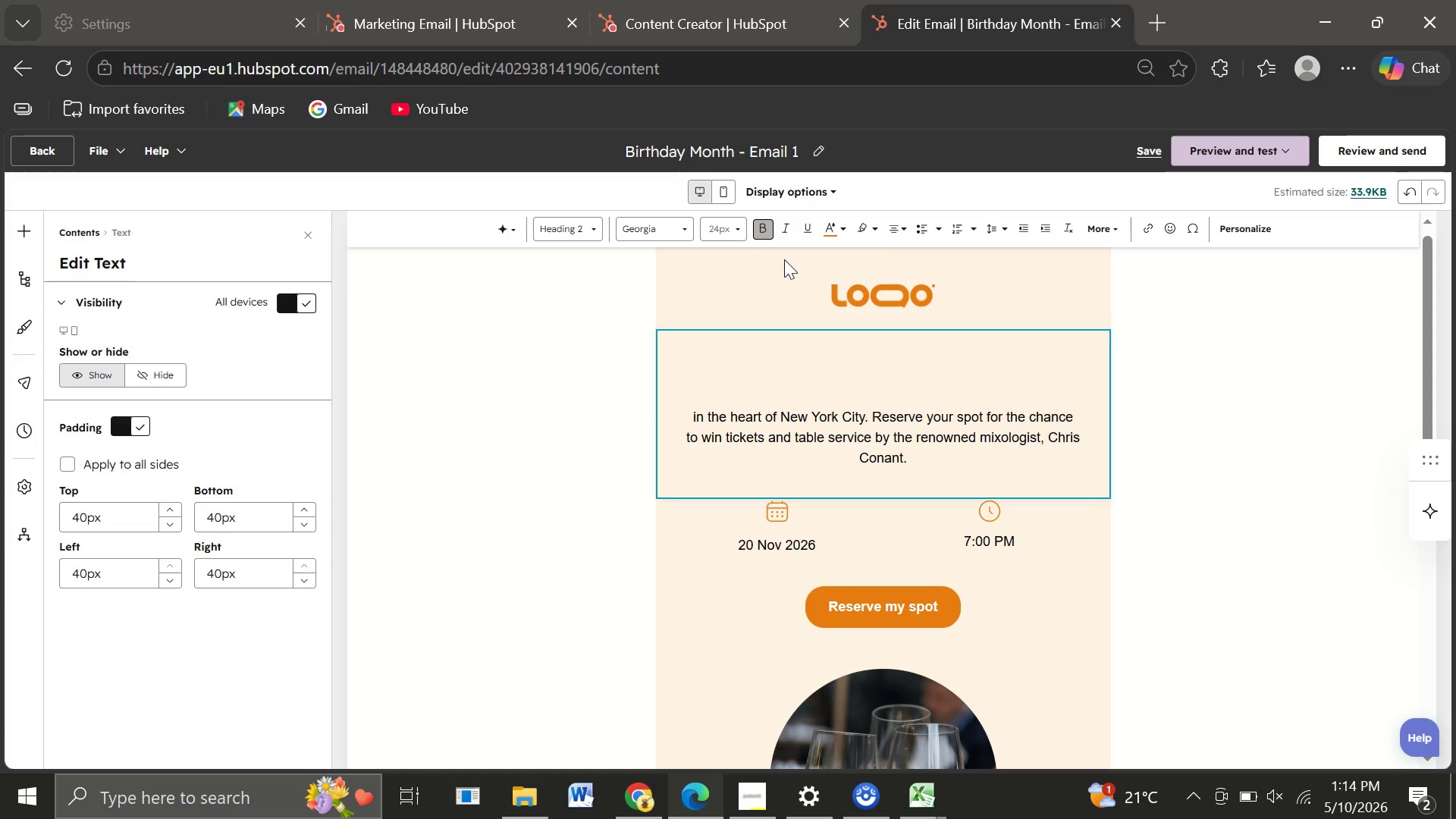 
key(Backspace)
 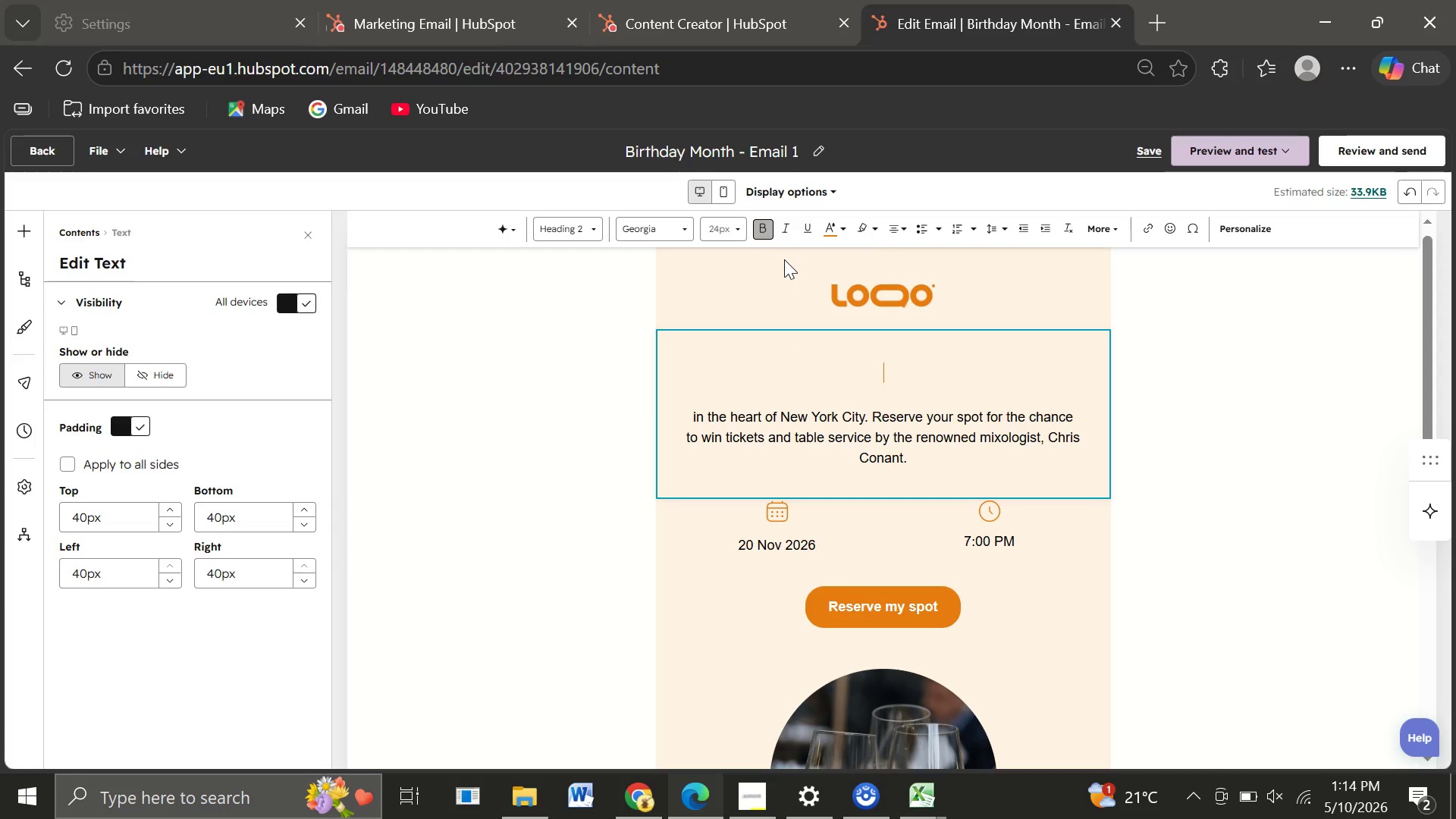 
key(Backspace)
 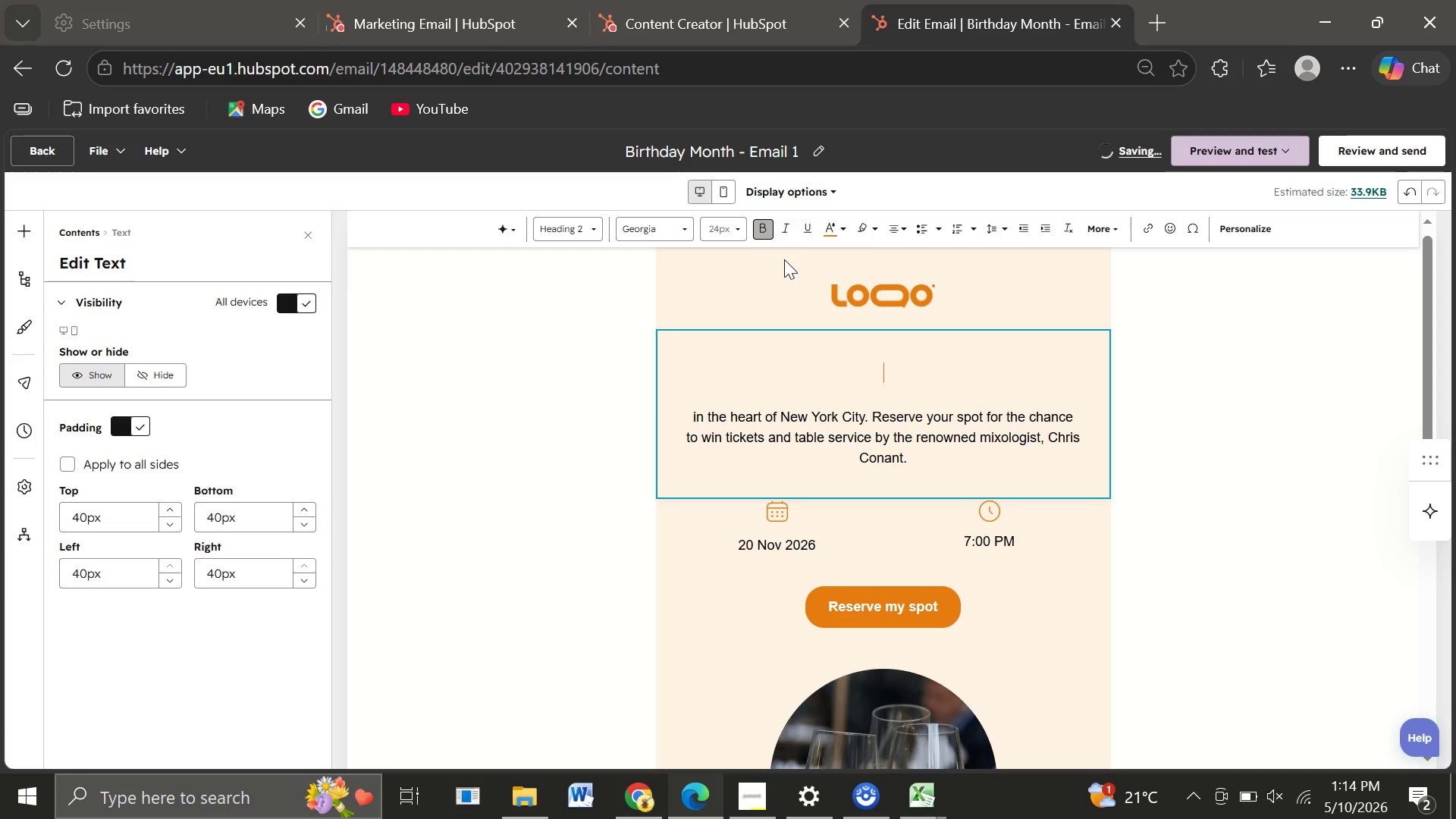 
key(Backspace)
 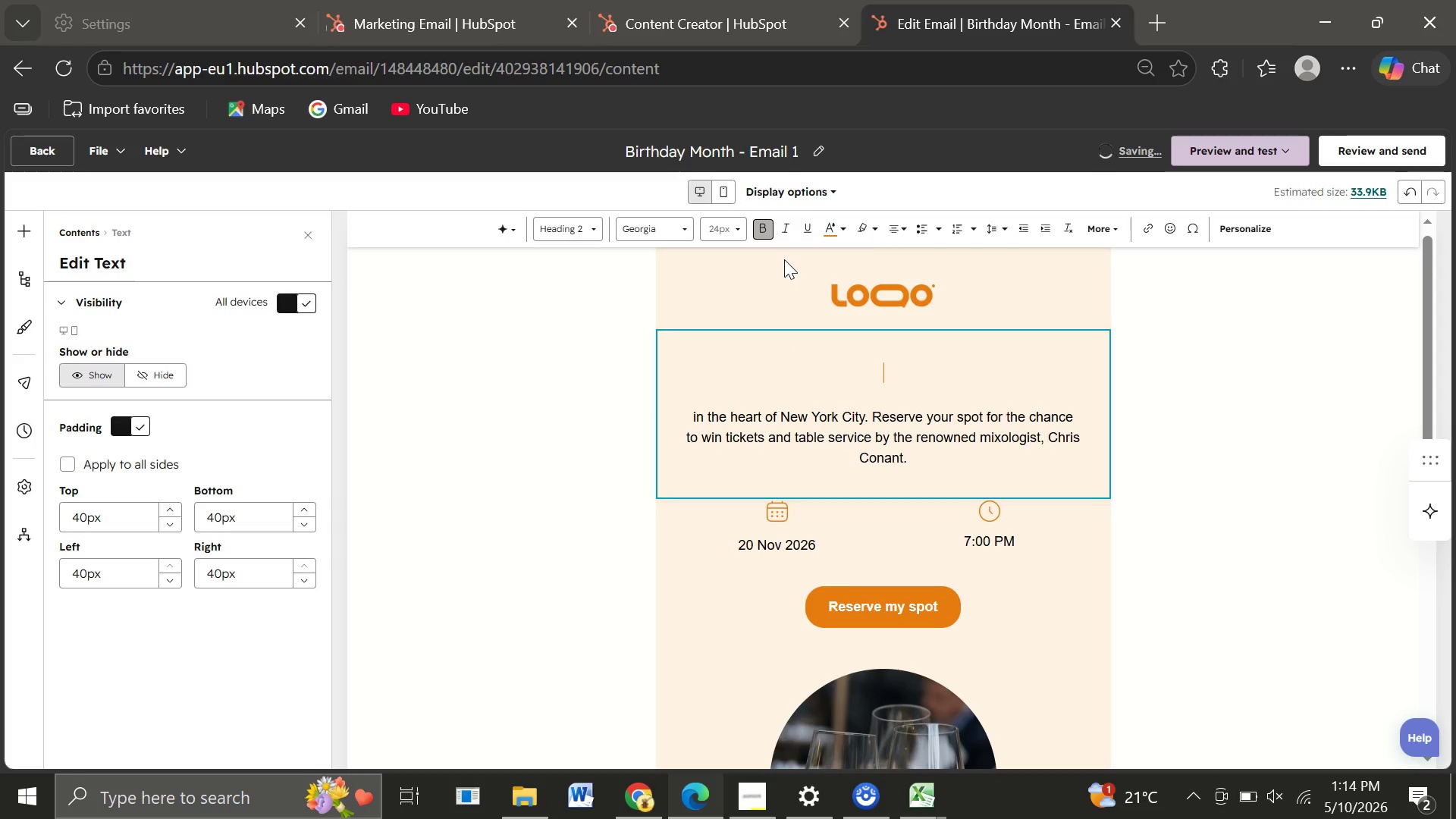 
key(Backspace)
 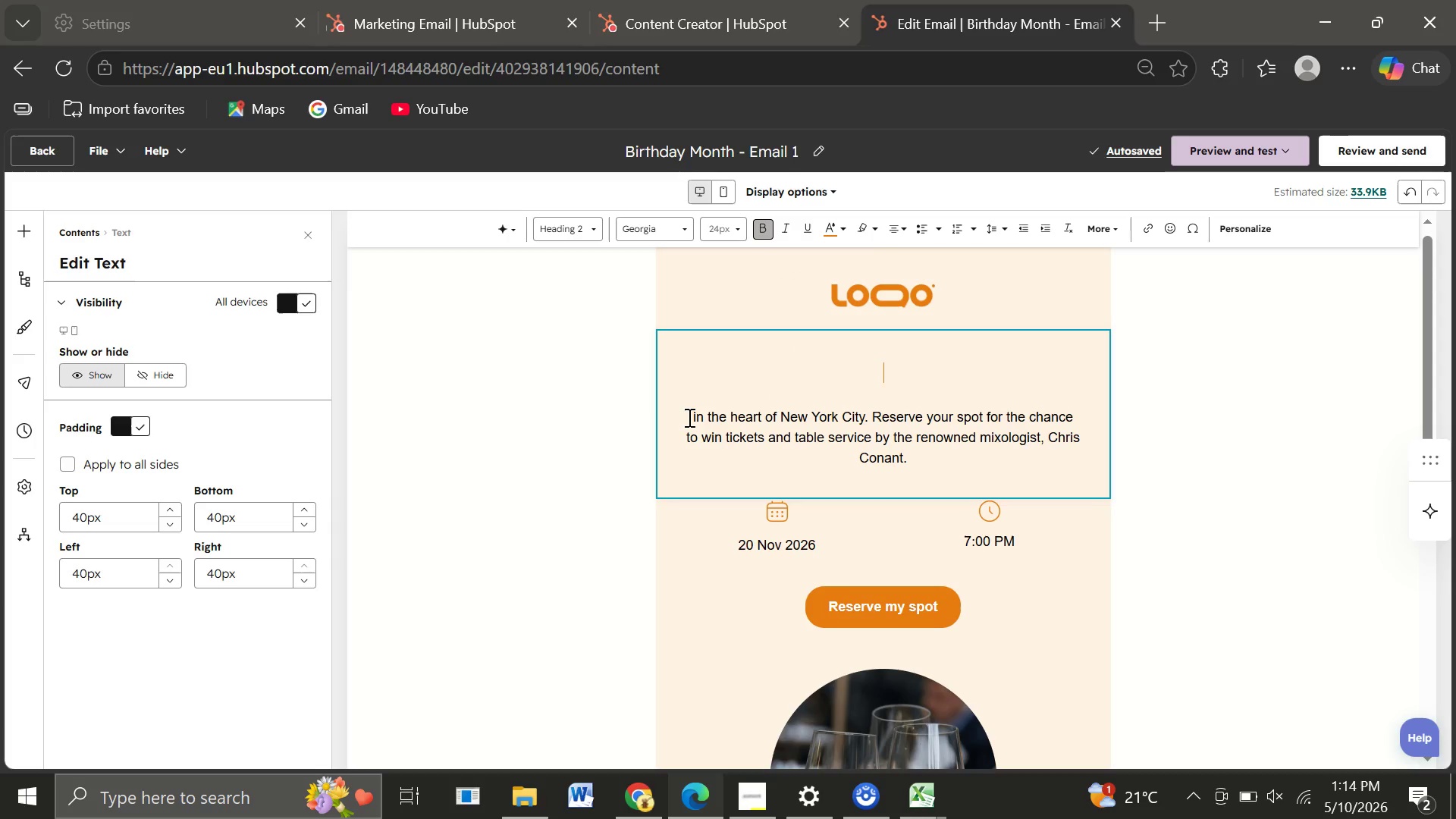 
left_click([688, 417])
 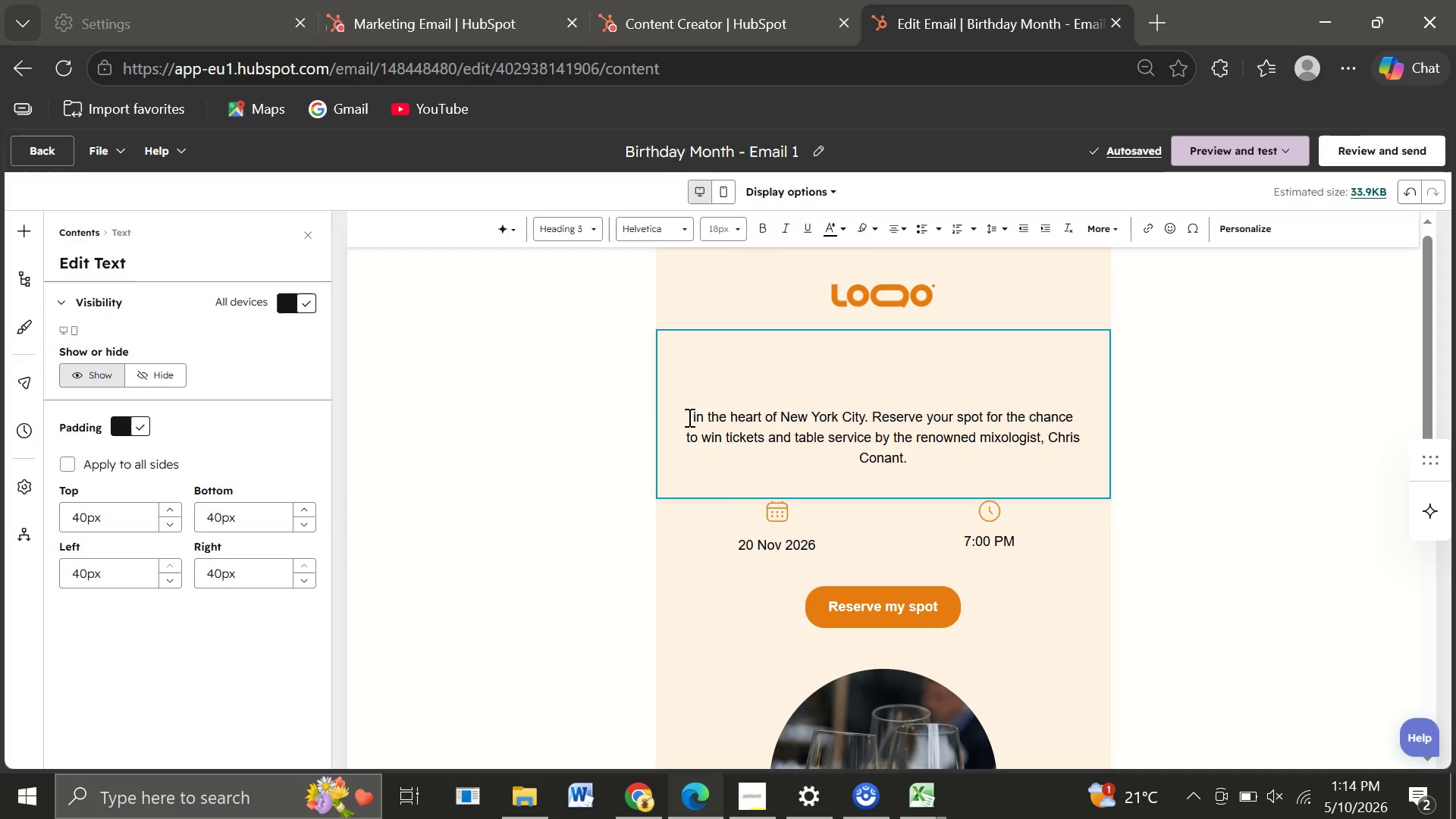 
key(Backspace)
 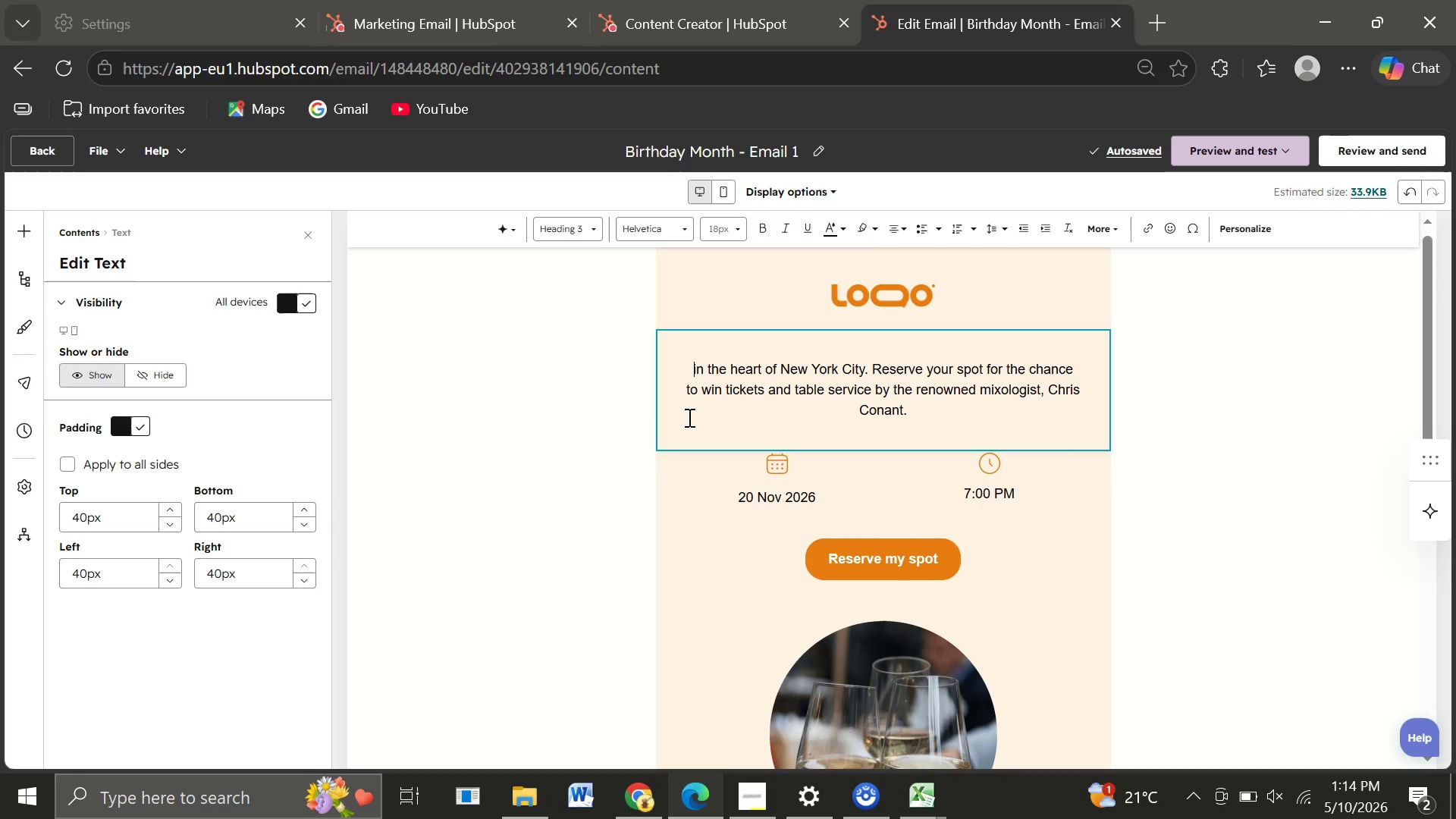 
key(Backspace)
 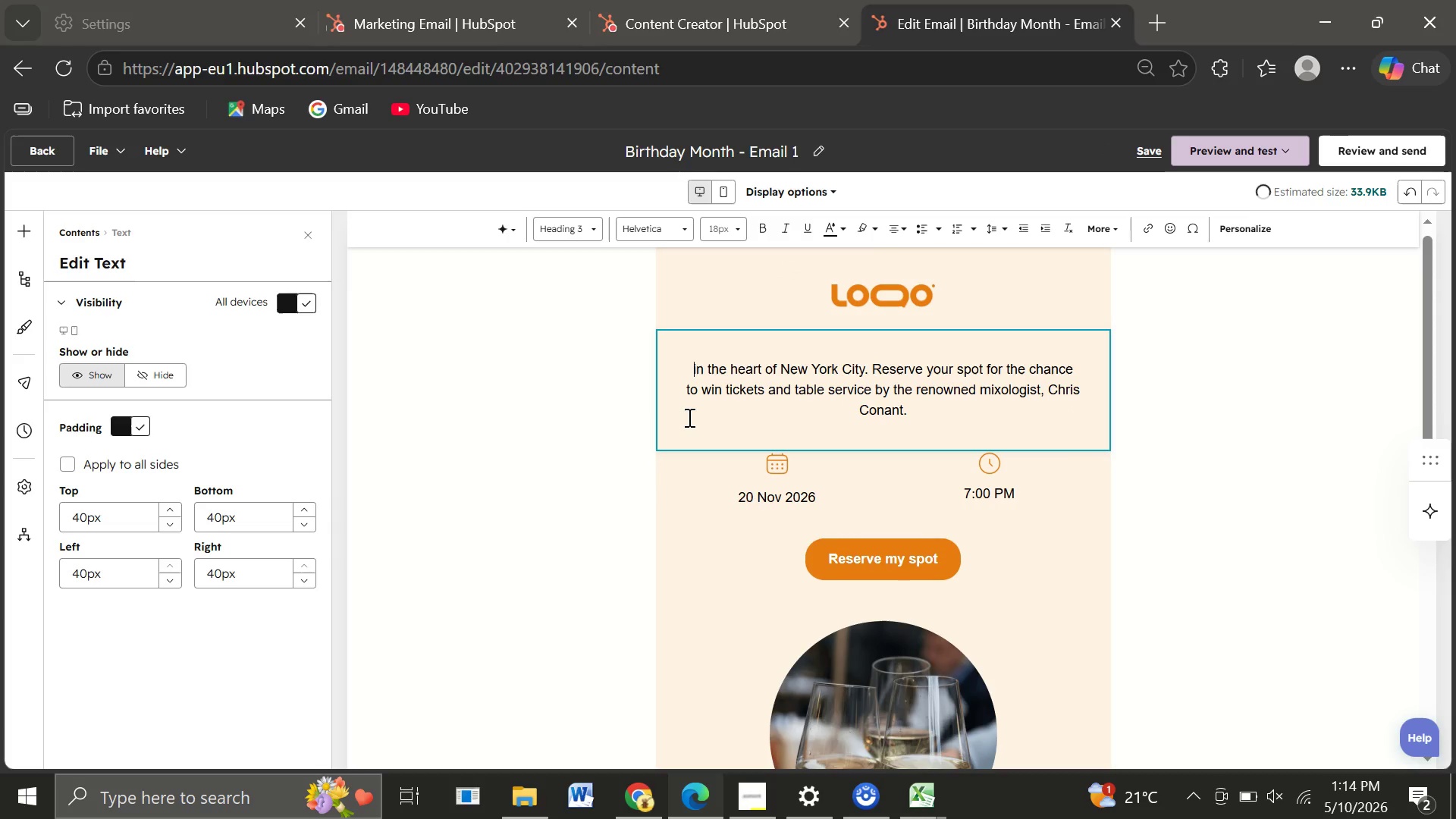 
key(Backspace)
 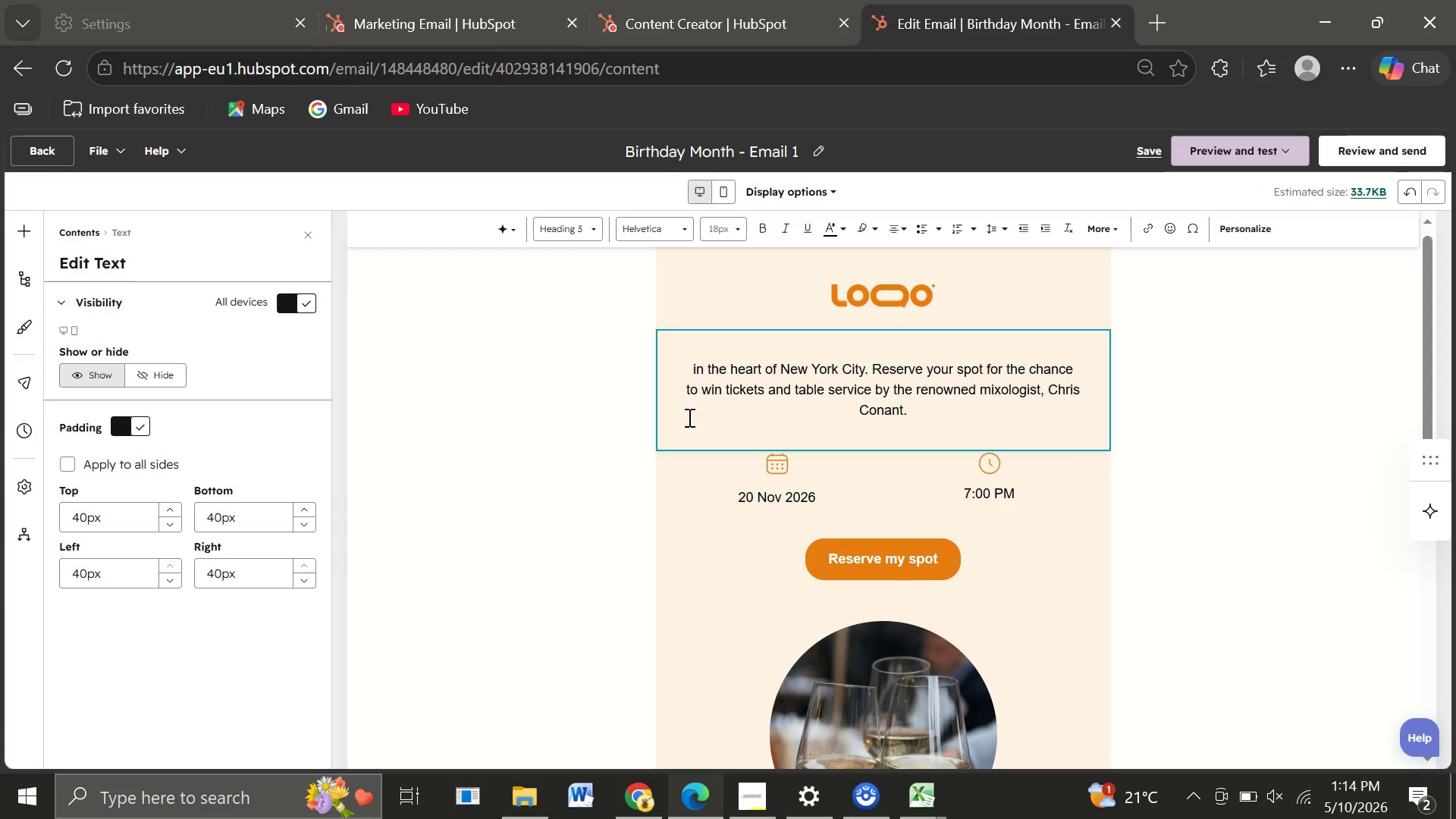 
key(Backspace)
 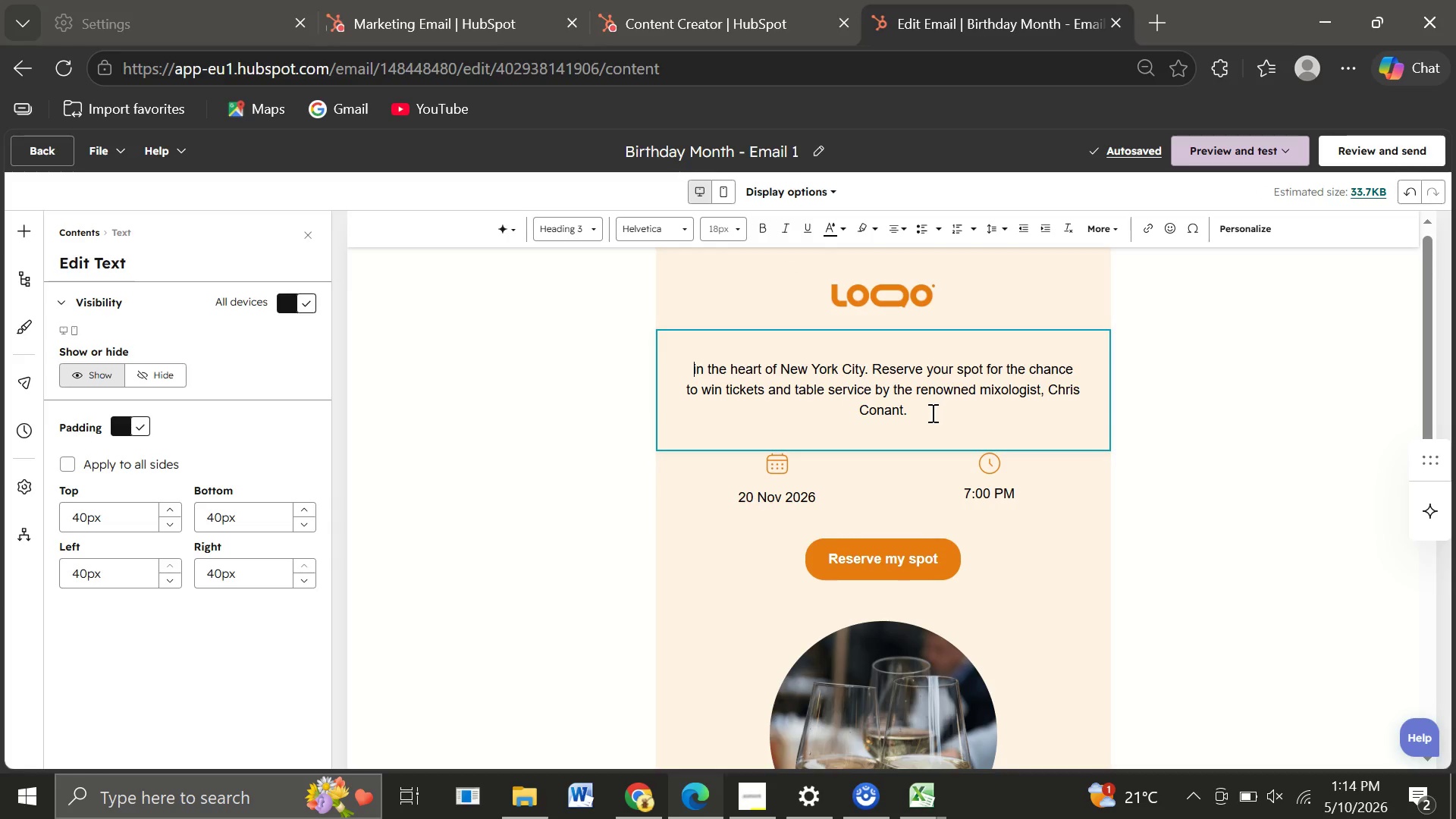 
left_click_drag(start_coordinate=[921, 413], to_coordinate=[674, 364])
 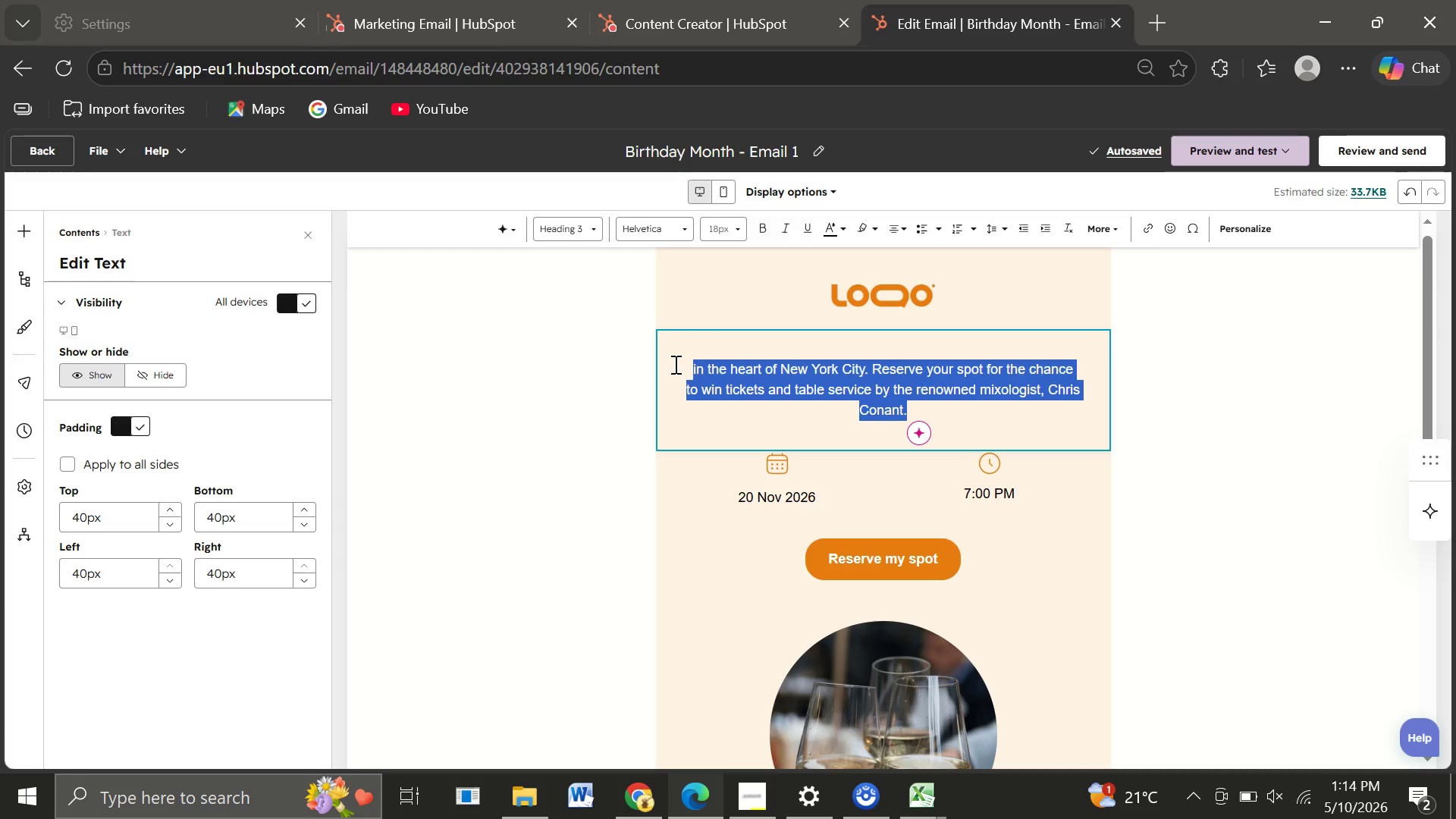 
type(Hi)
 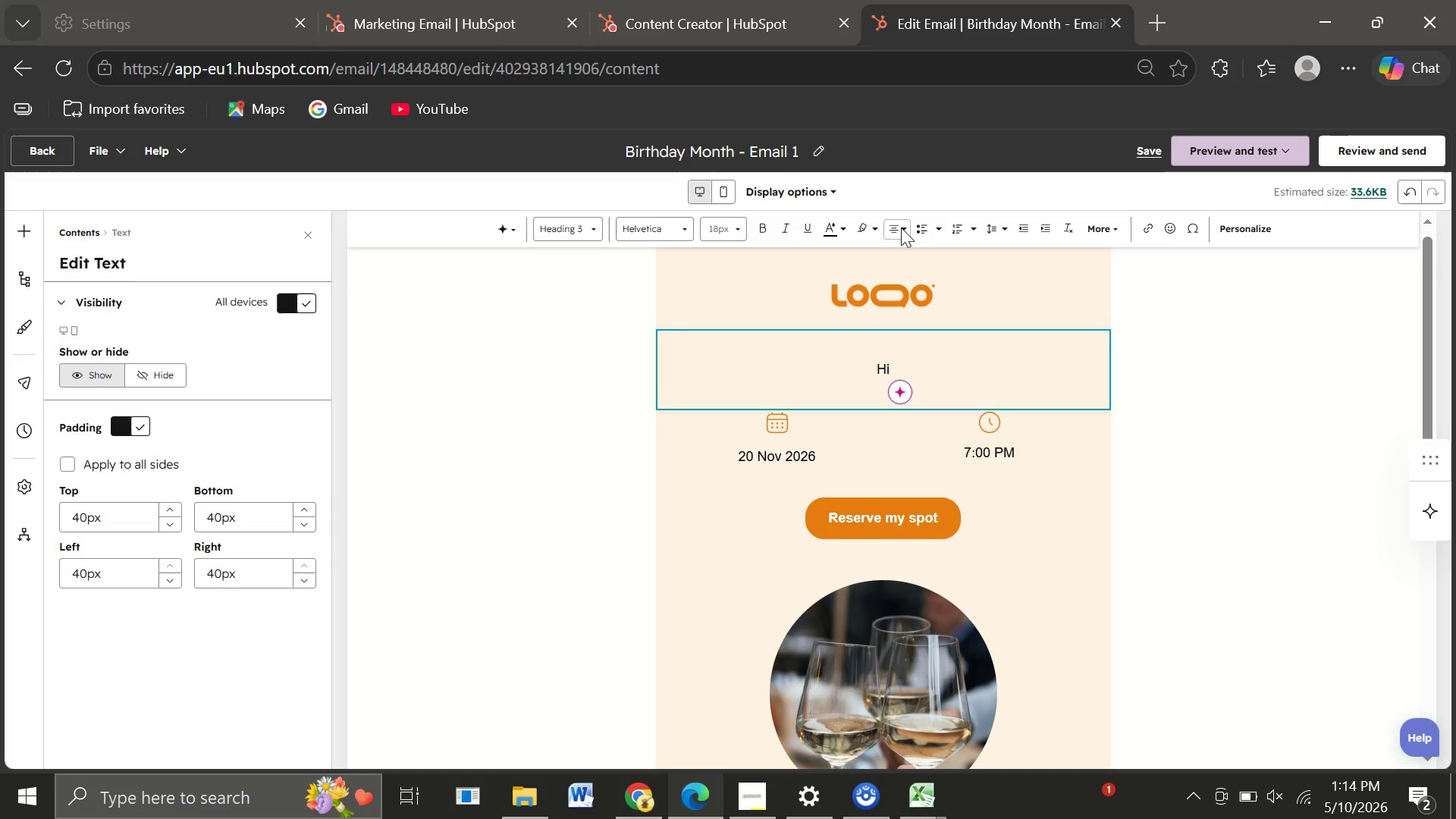 
left_click([901, 225])
 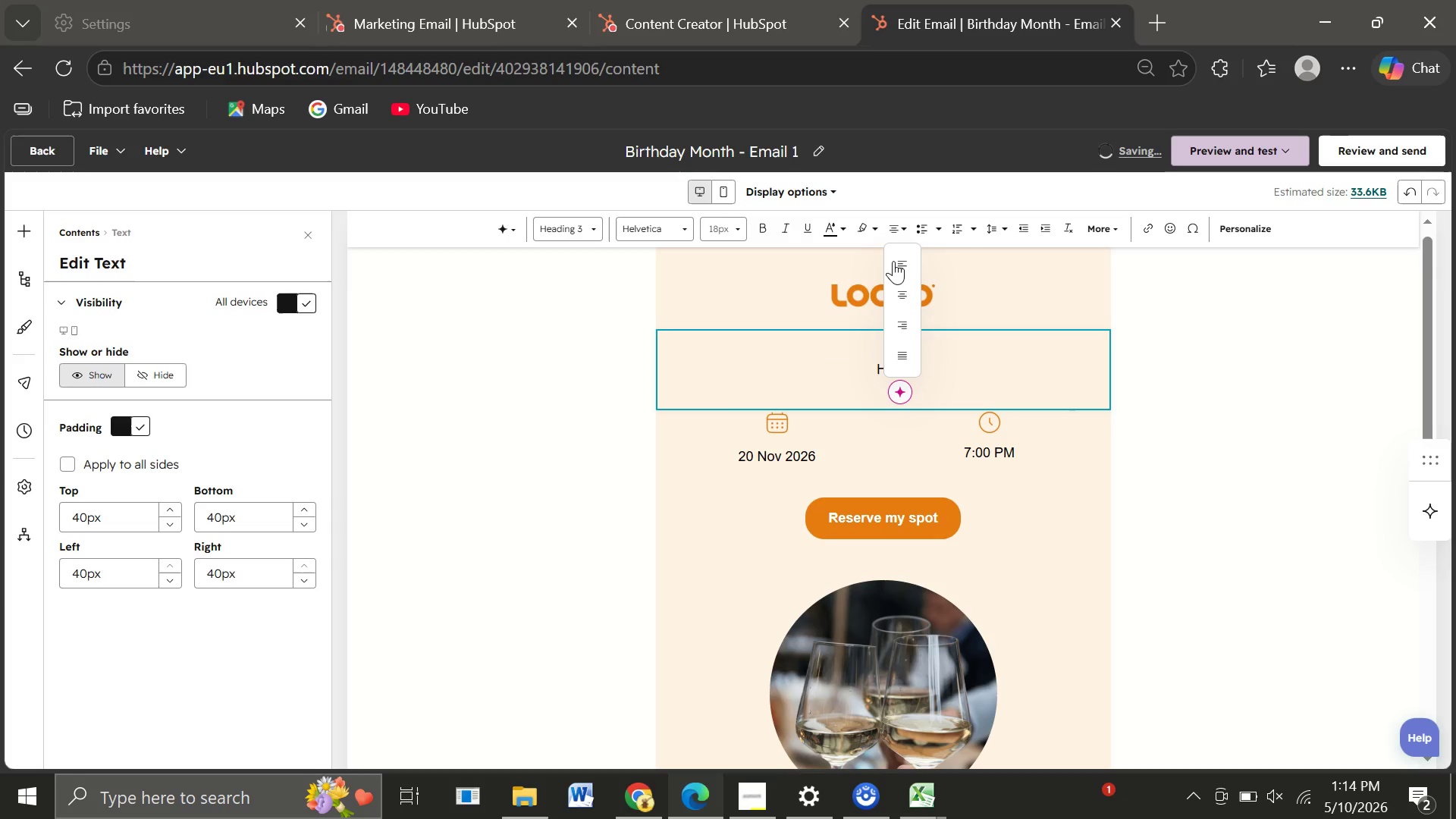 
left_click([893, 261])
 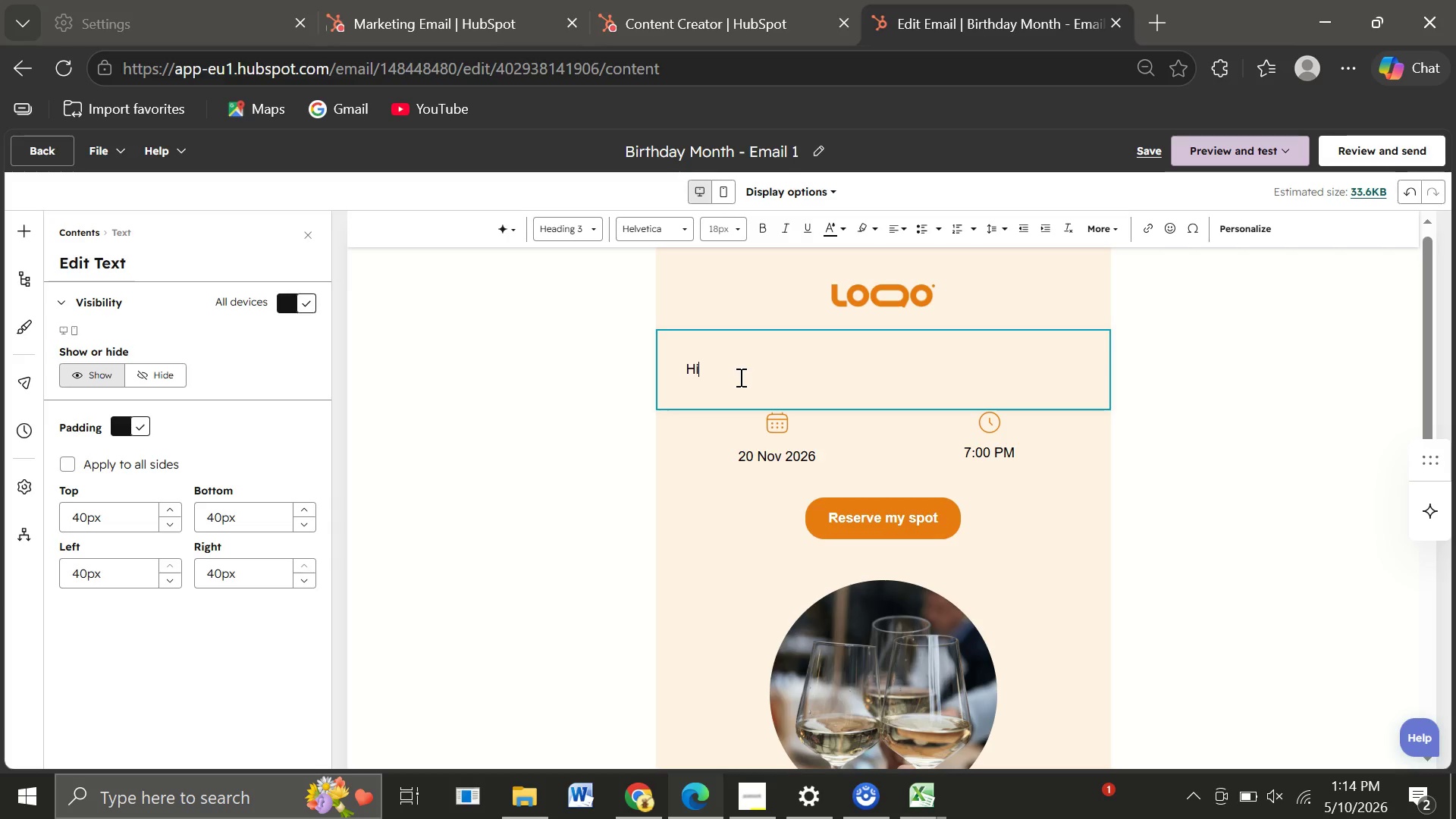 
key(Space)
 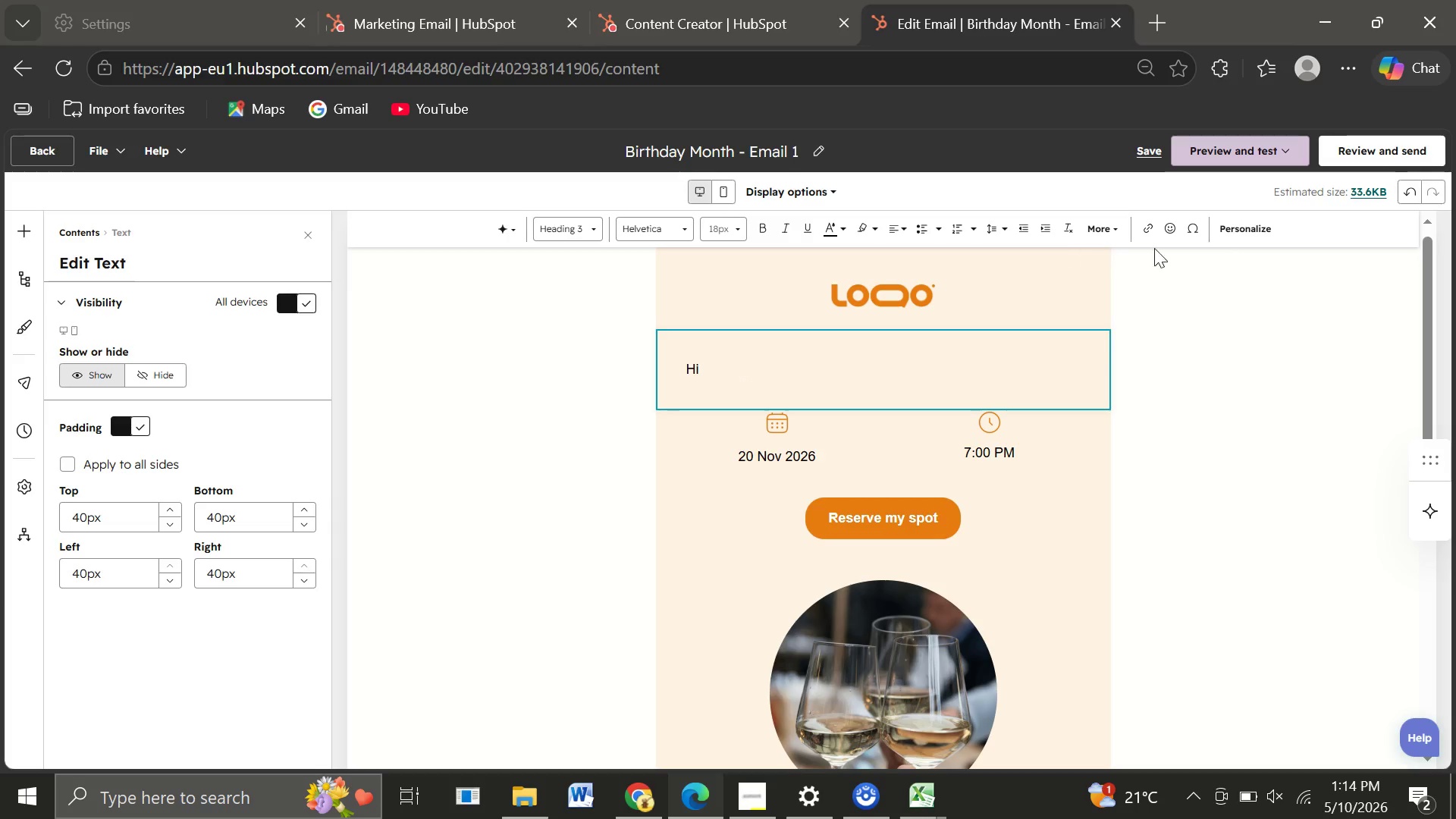 
left_click([1238, 226])
 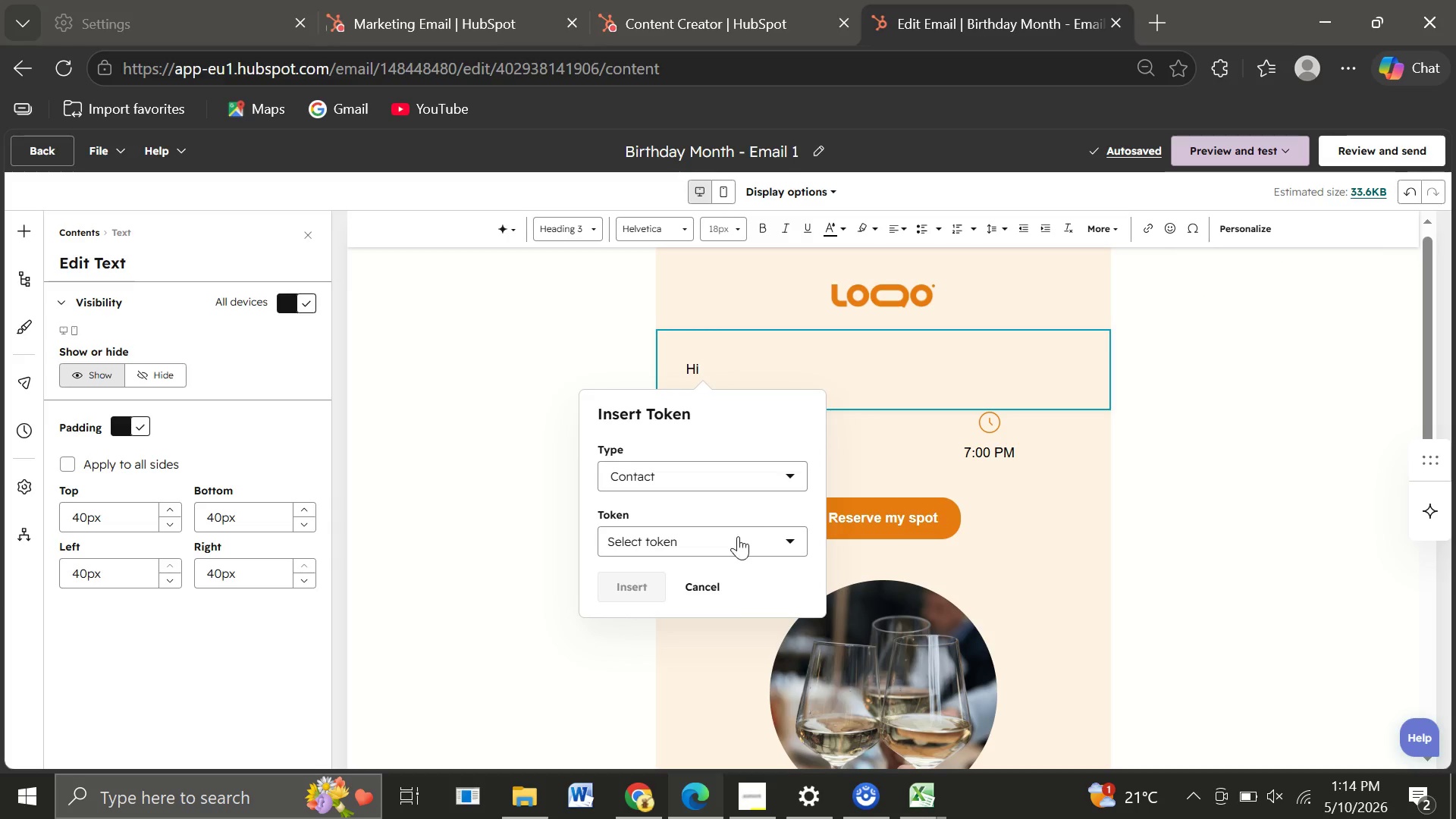 
left_click([738, 536])
 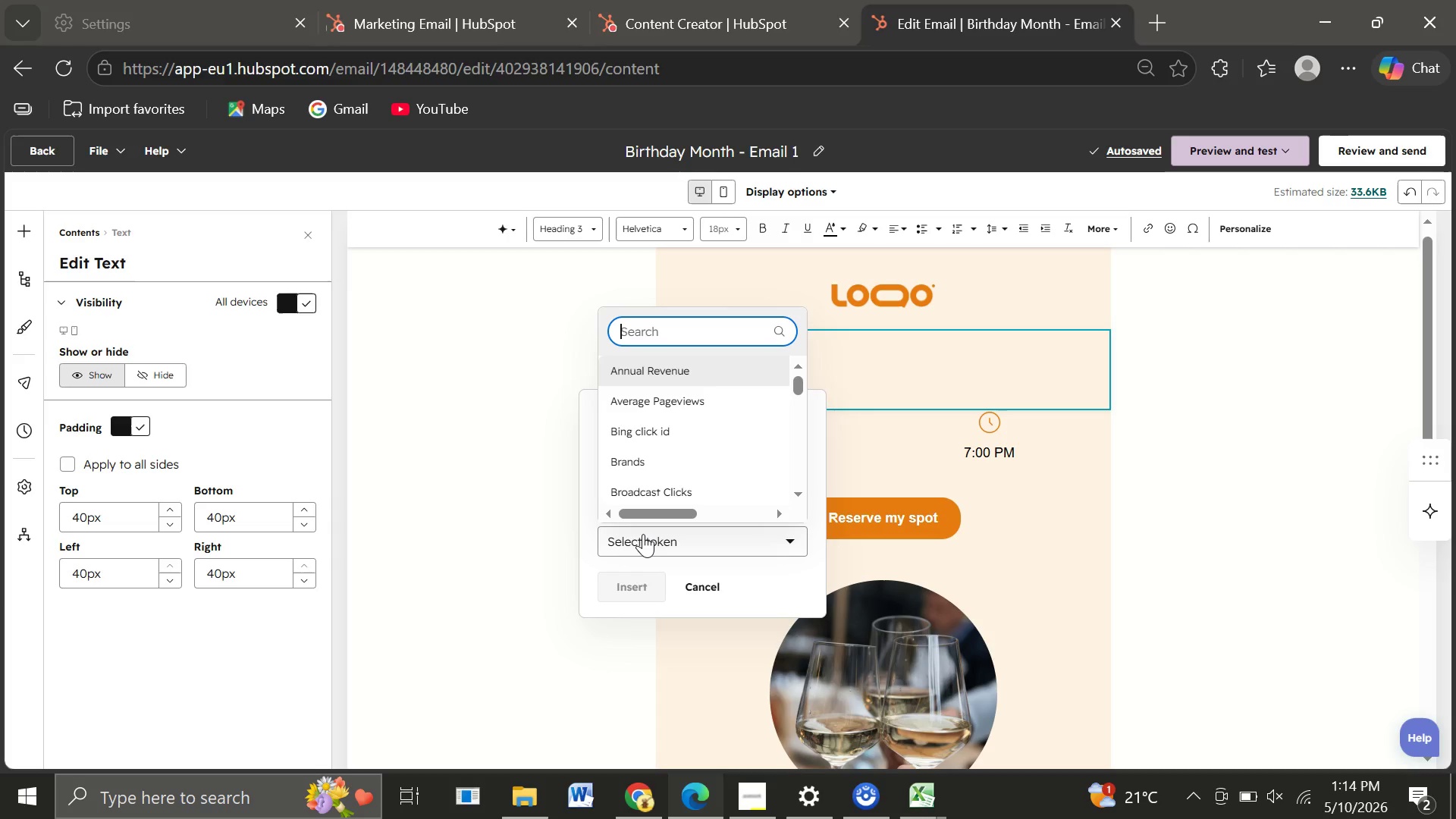 
type(first n)
 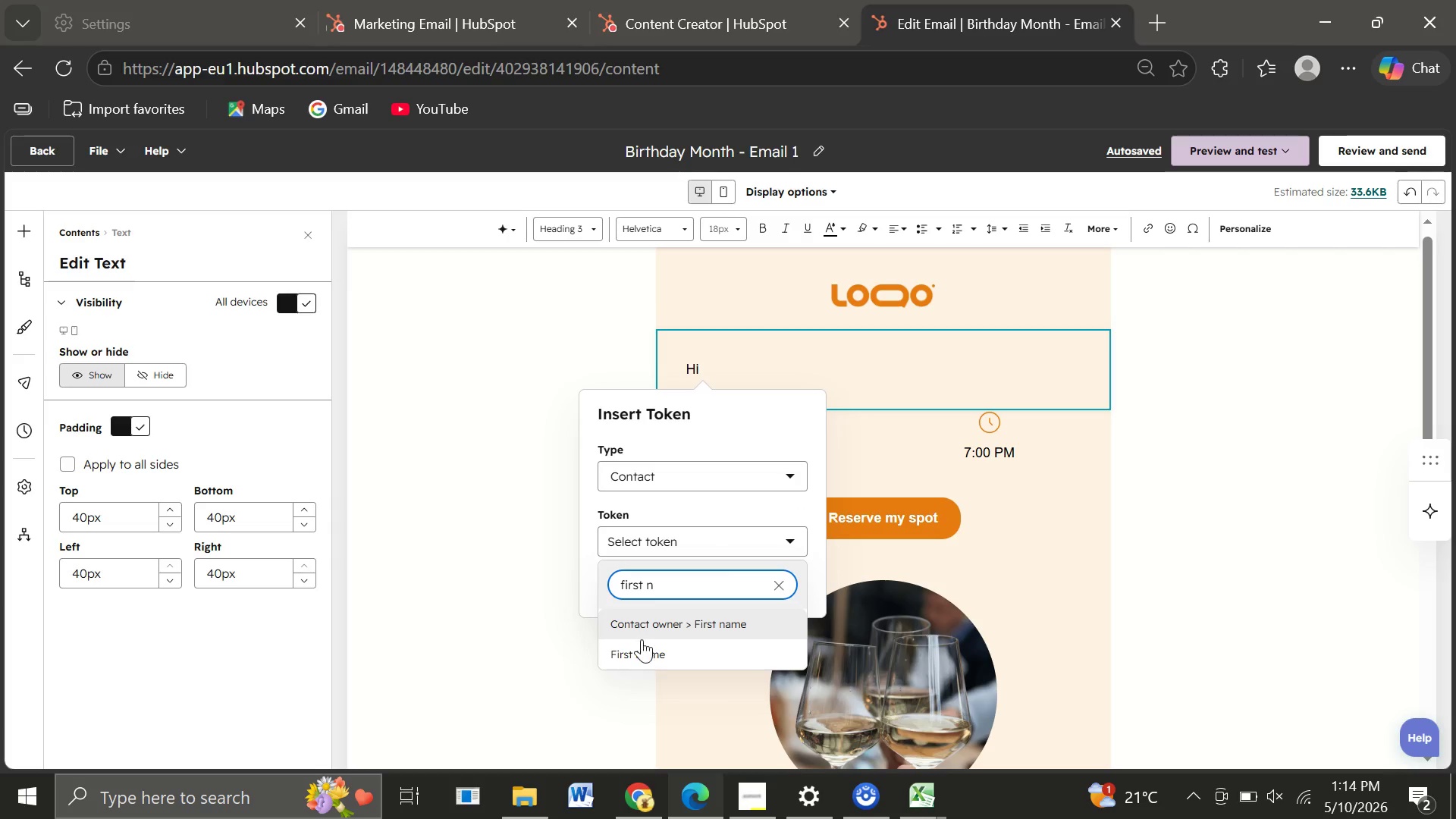 
left_click([642, 648])
 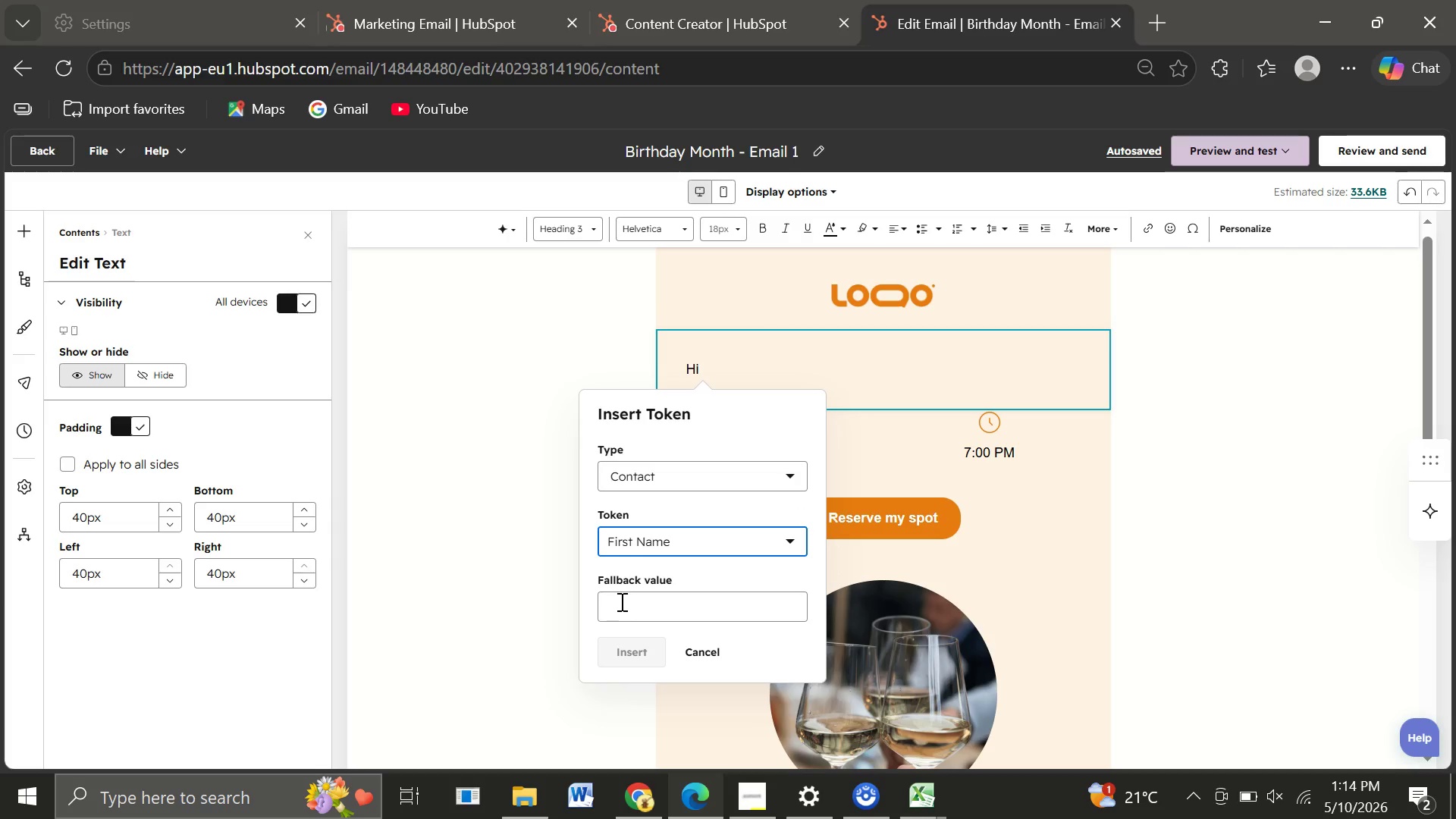 
left_click([620, 604])
 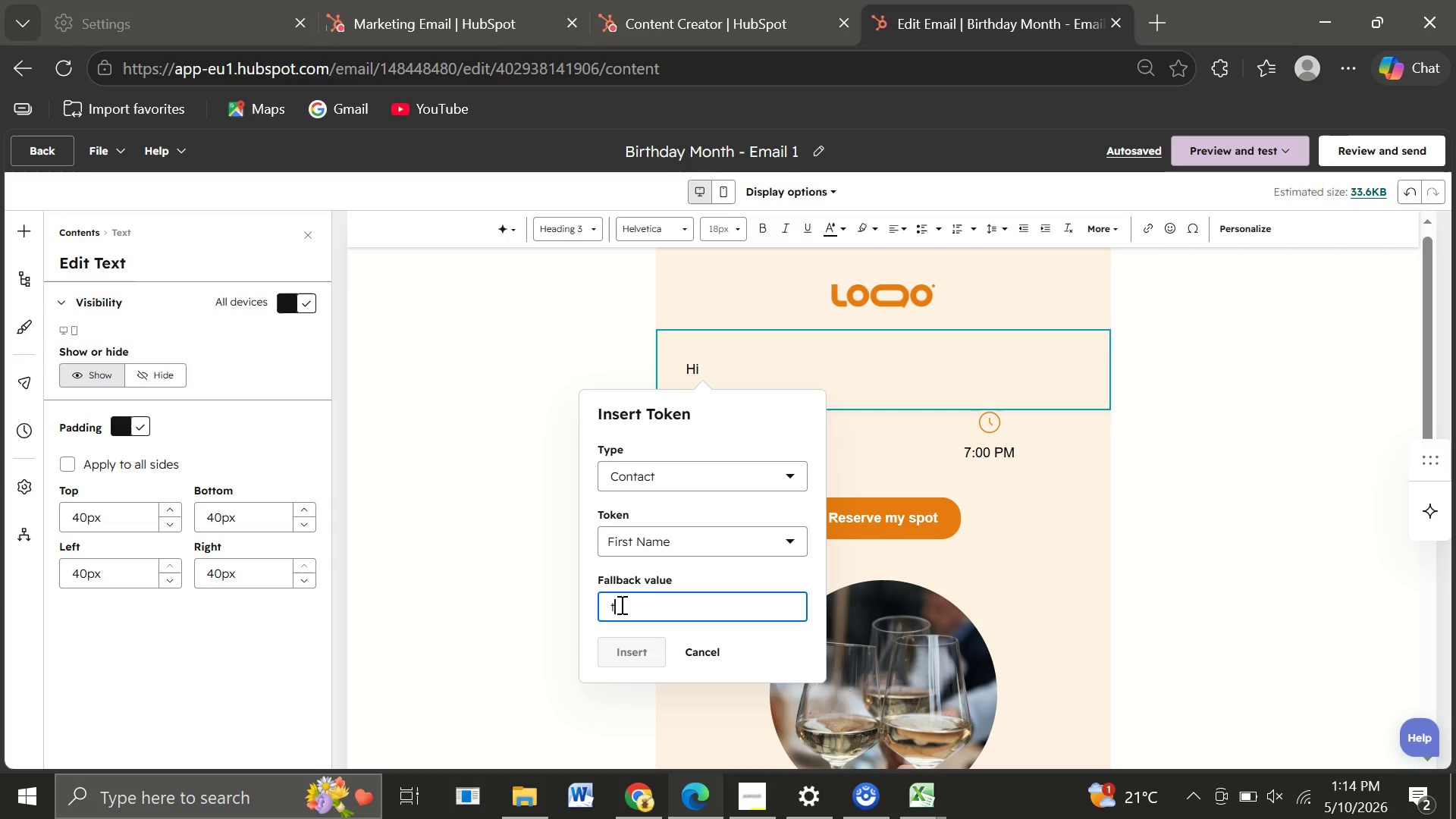 
type(there)
 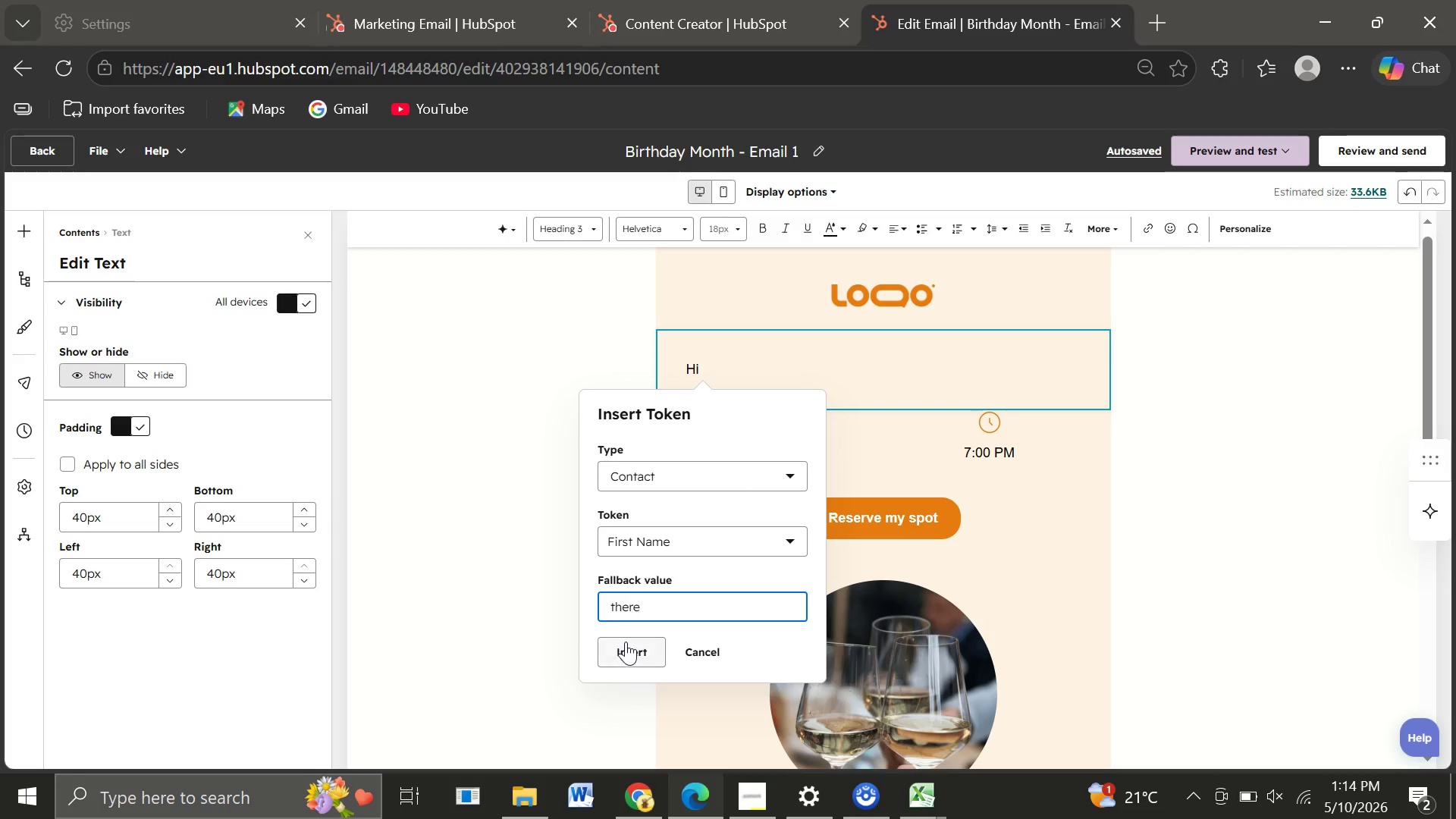 
left_click([626, 642])
 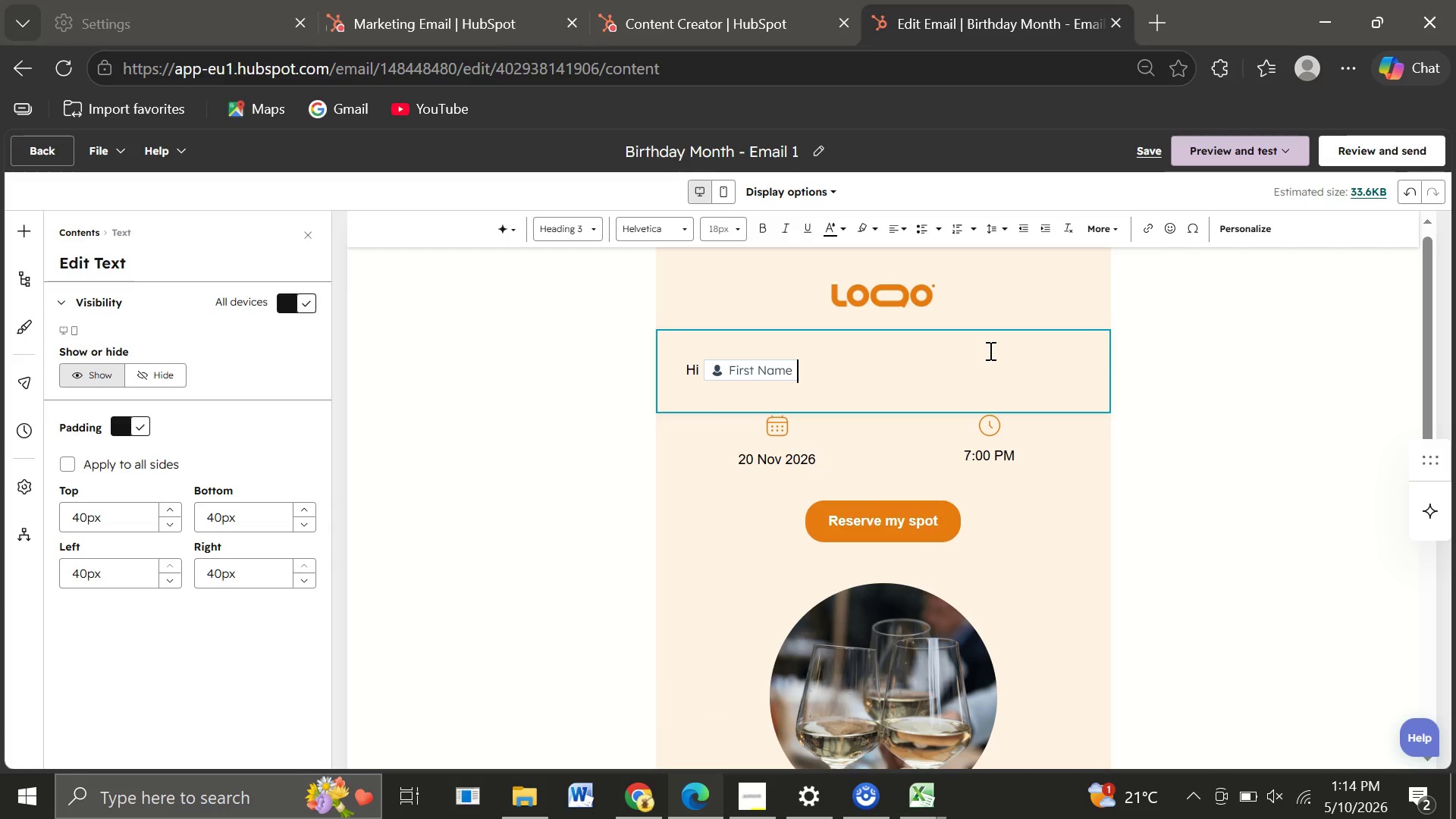 
key(Comma)
 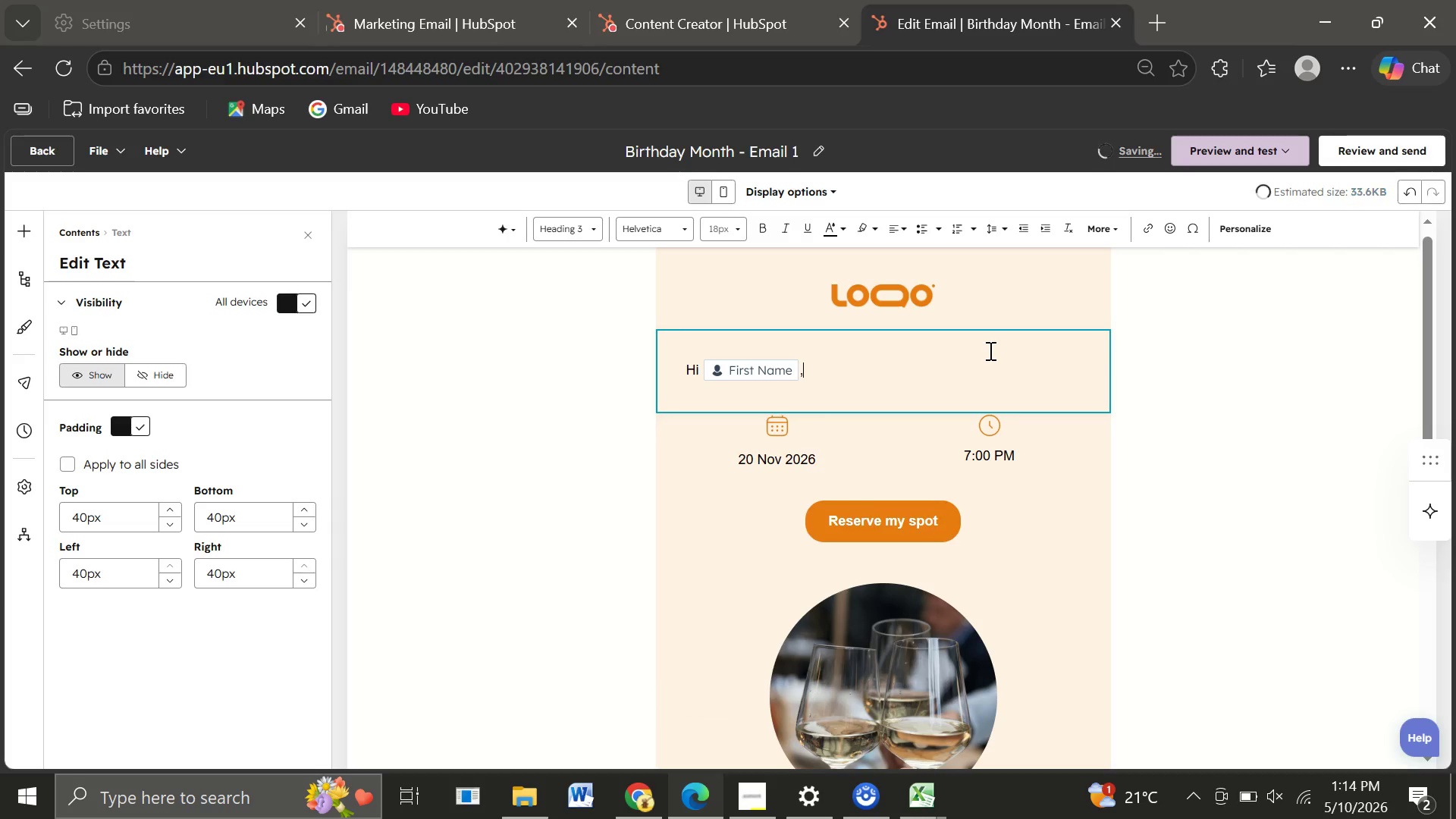 
key(Enter)
 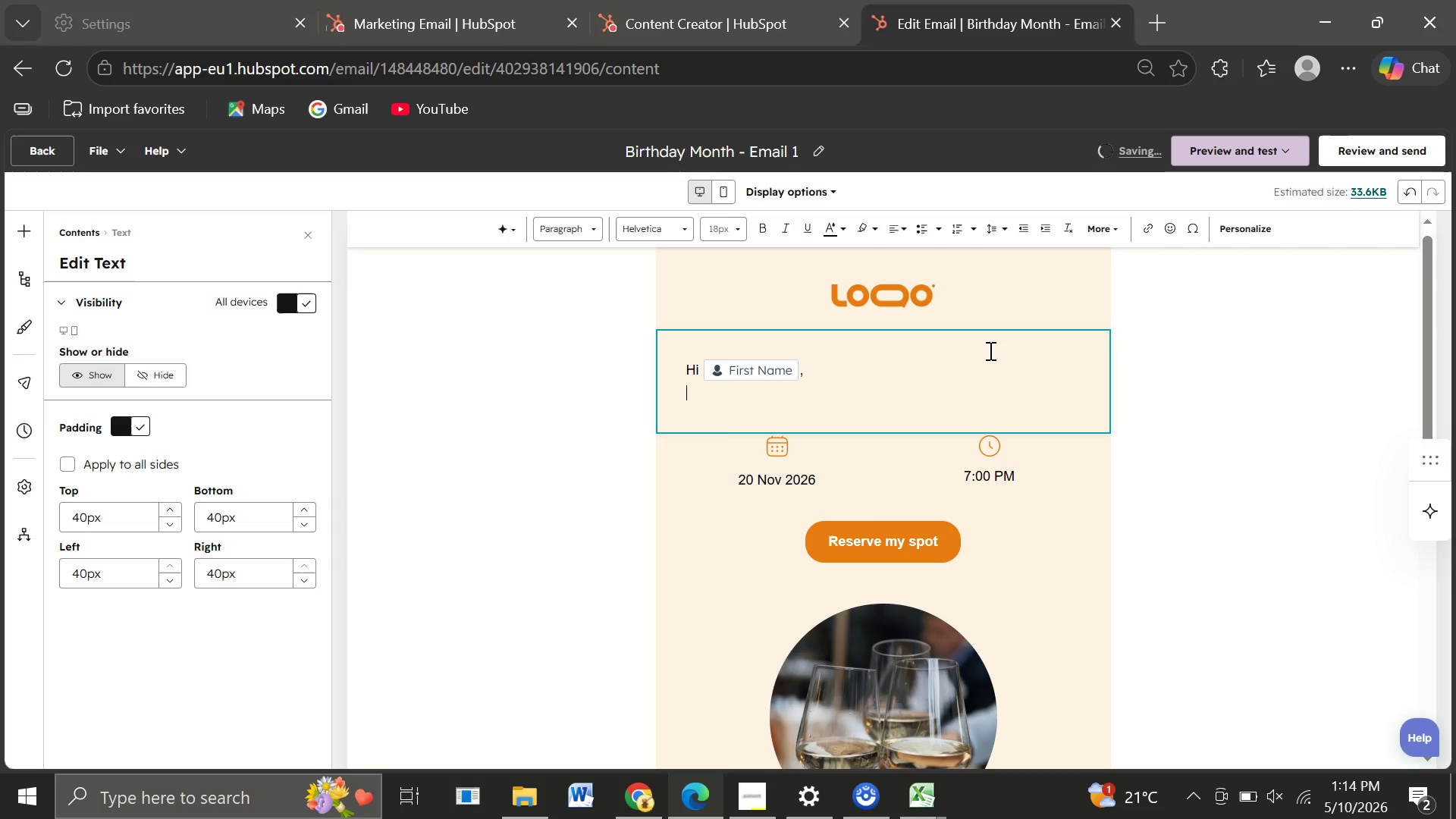 
wait(6.14)
 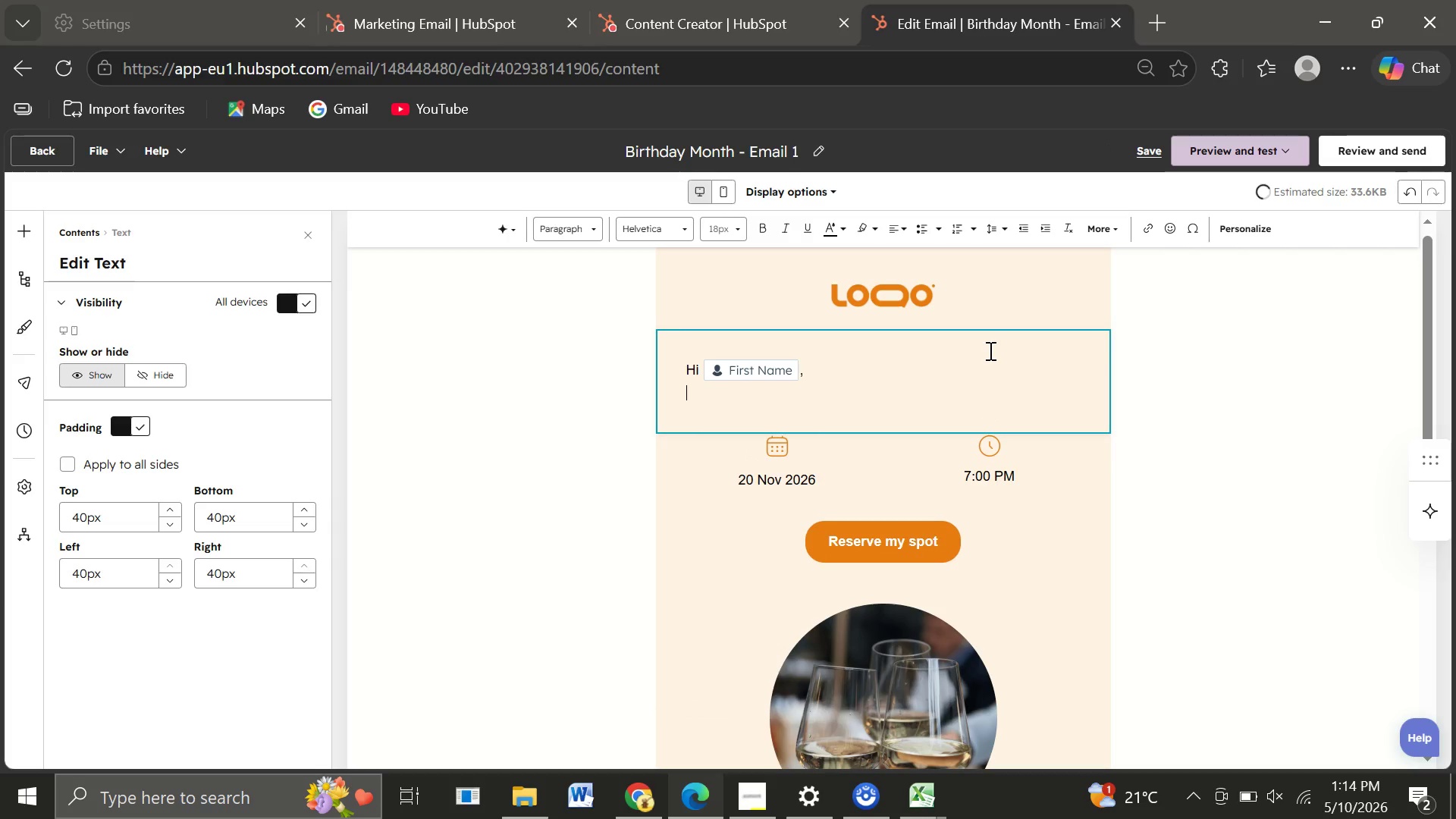 
key(Enter)
 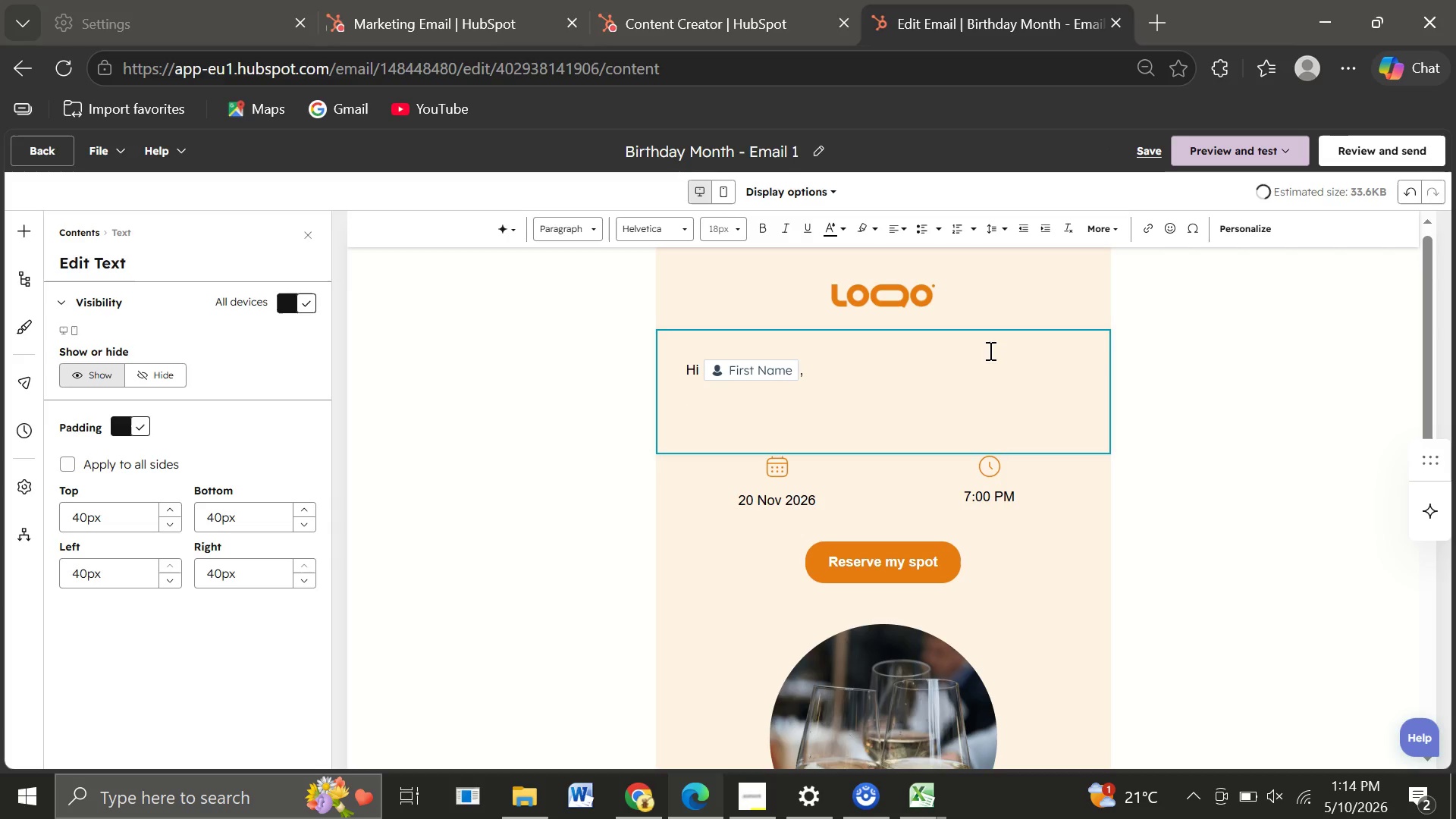 
type(Did you know your )
 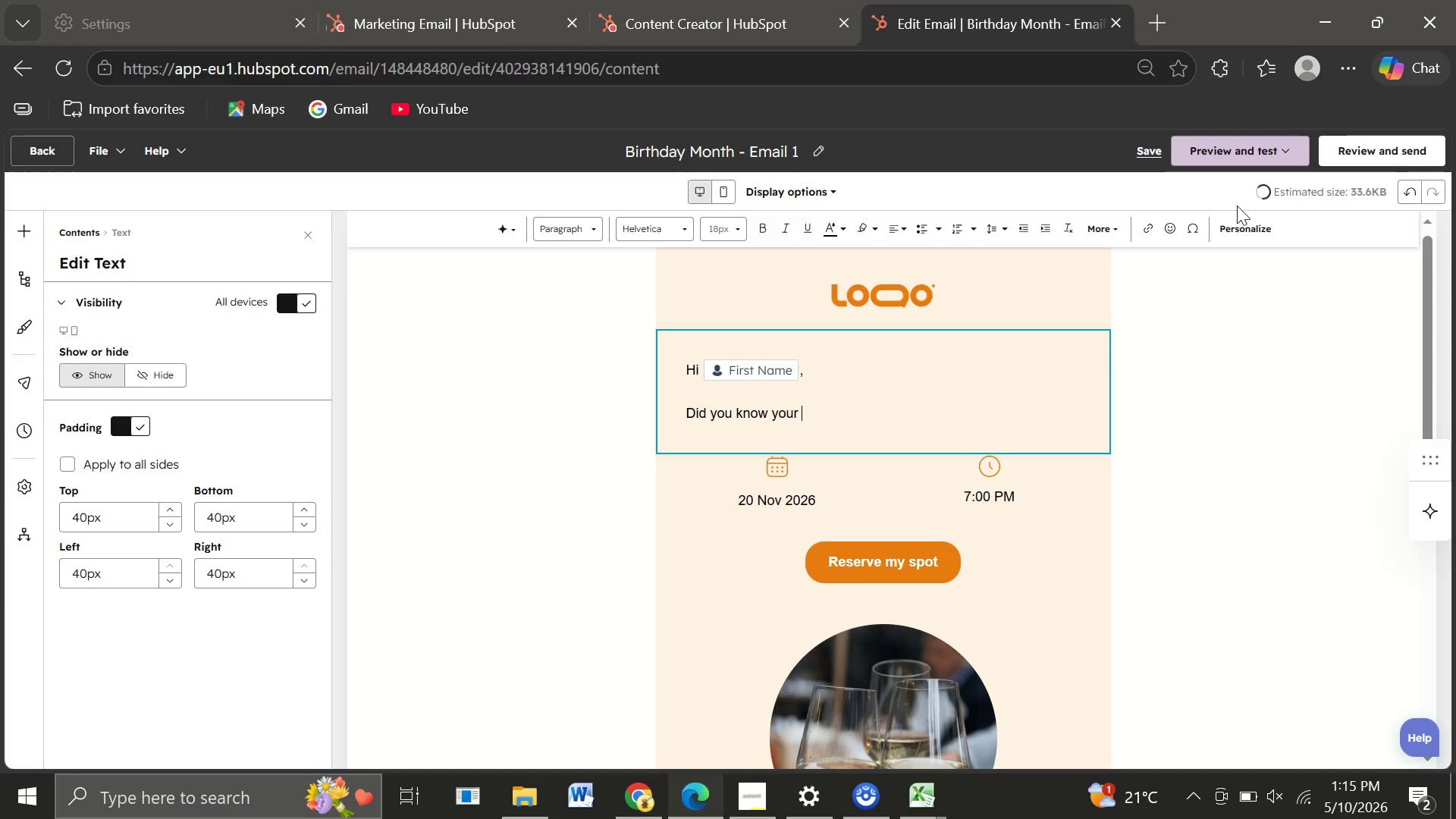 
left_click([1237, 224])
 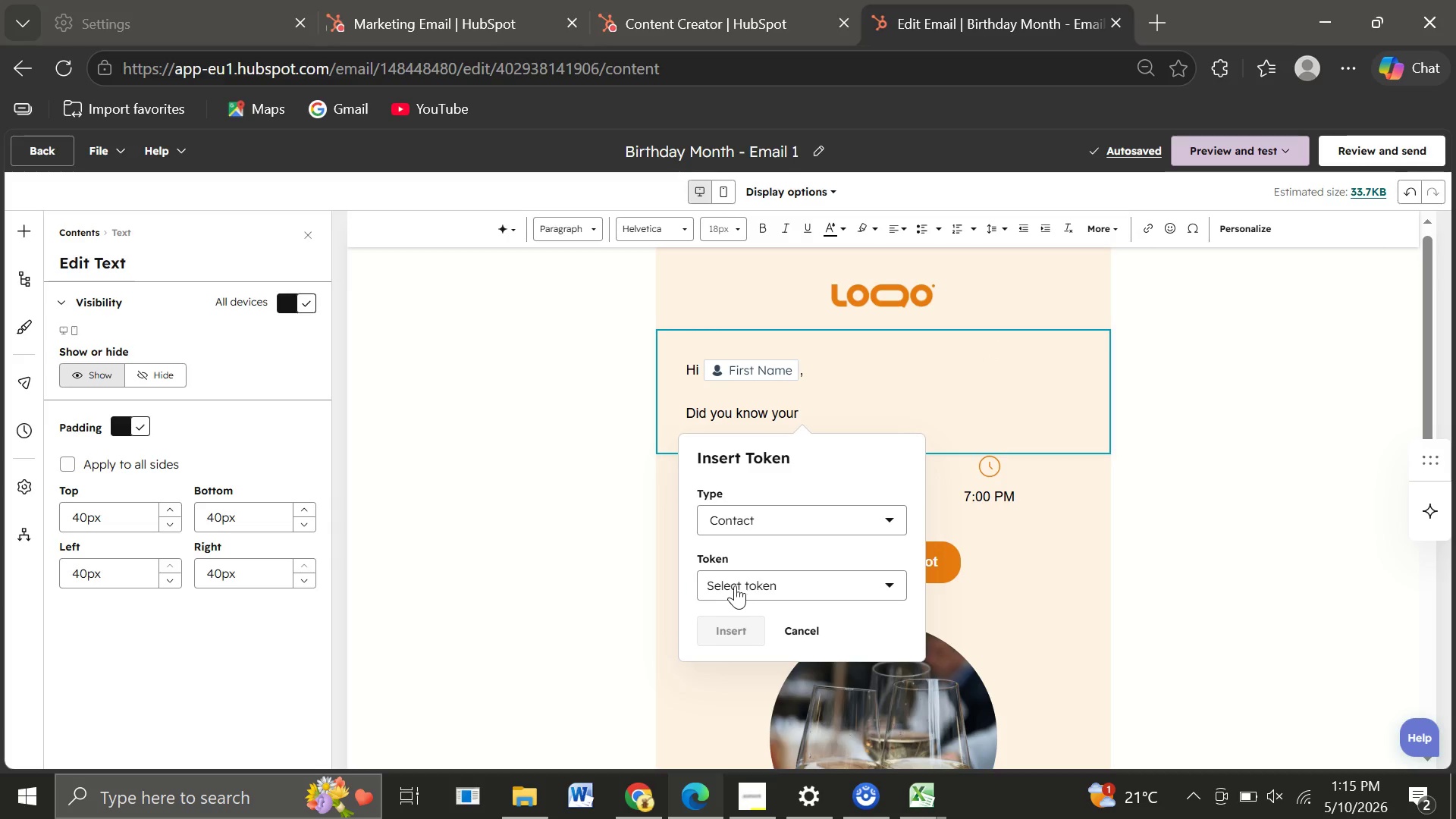 
left_click([735, 585])
 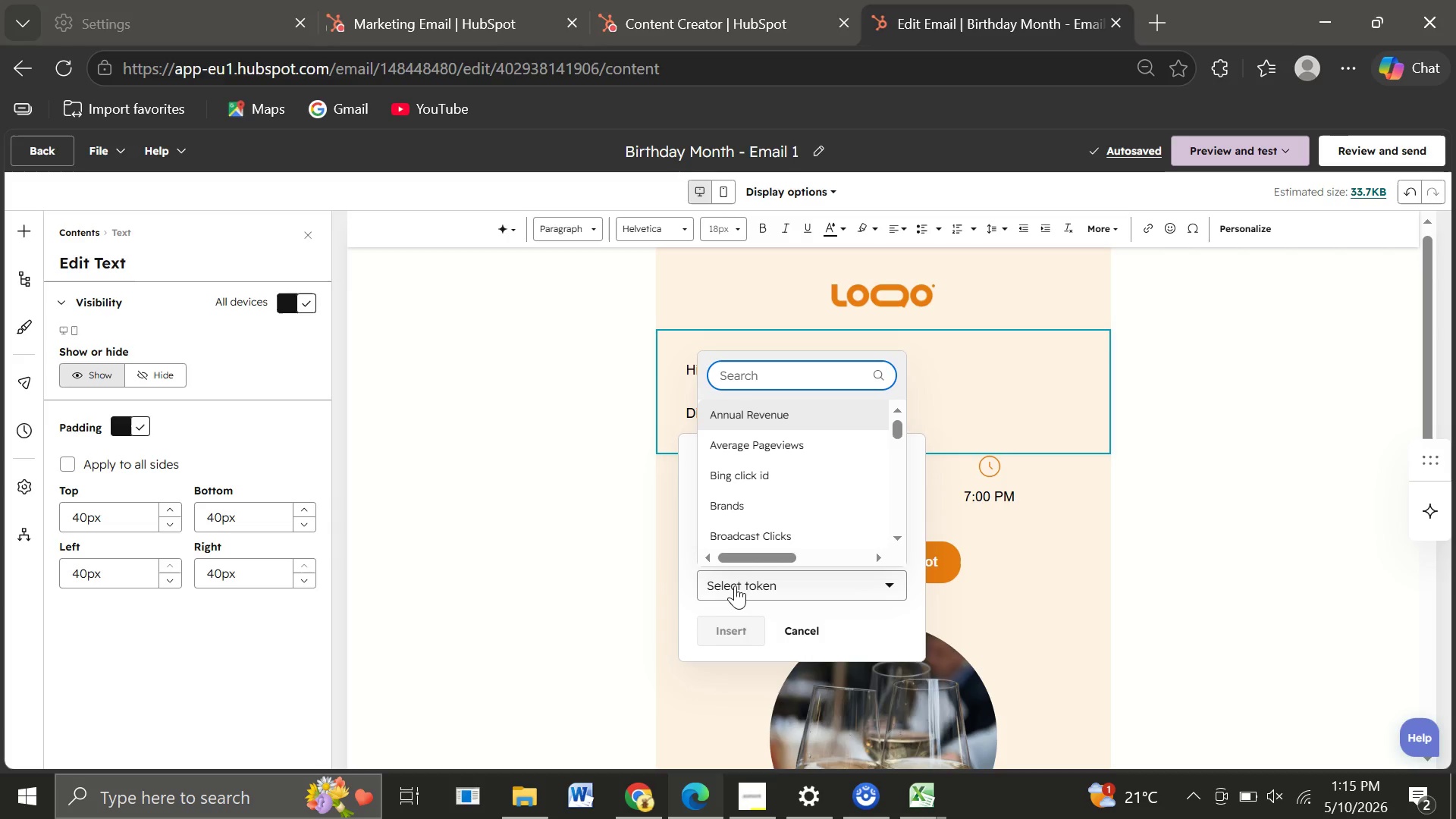 
type(pet)
 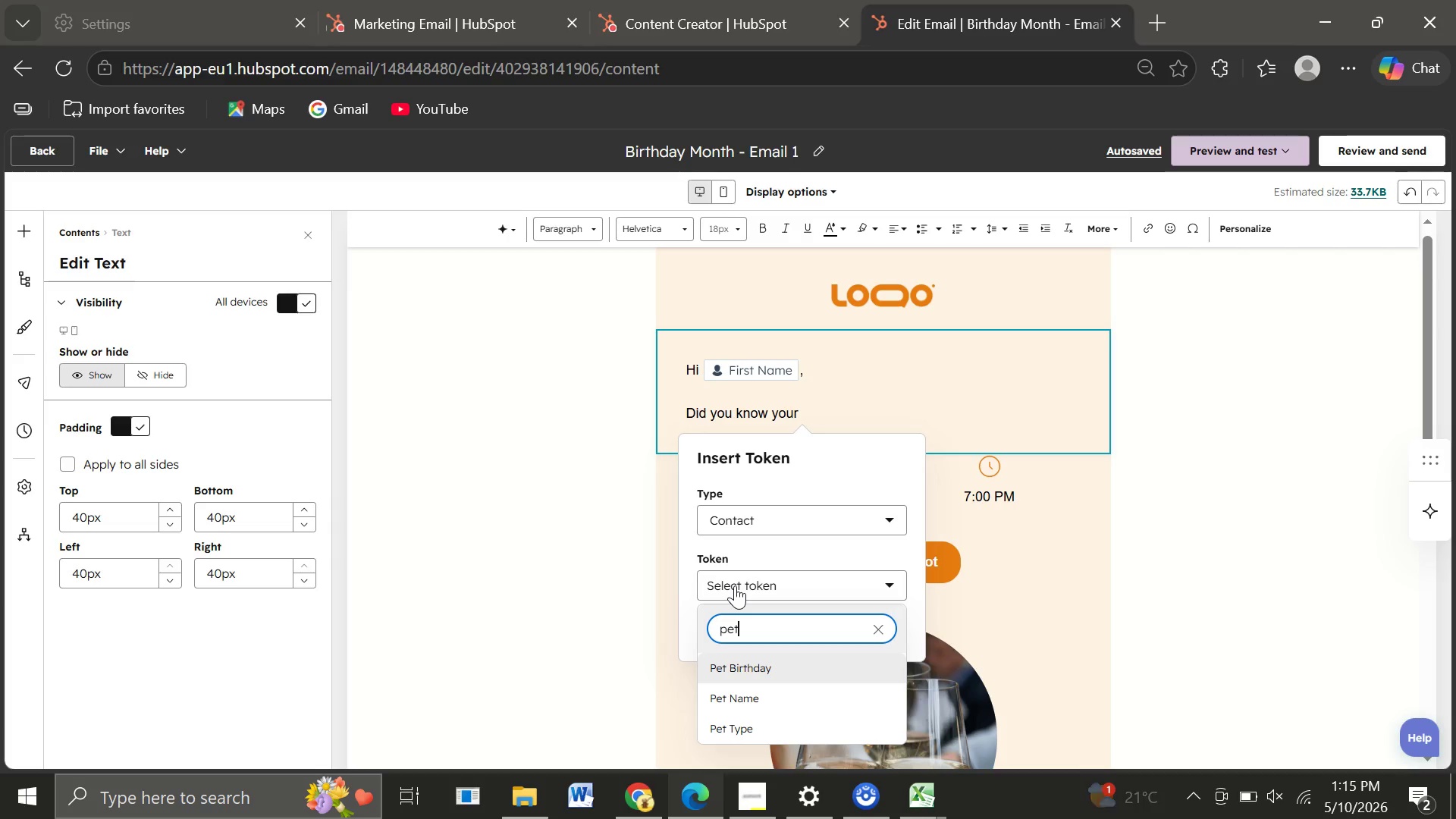 
wait(5.92)
 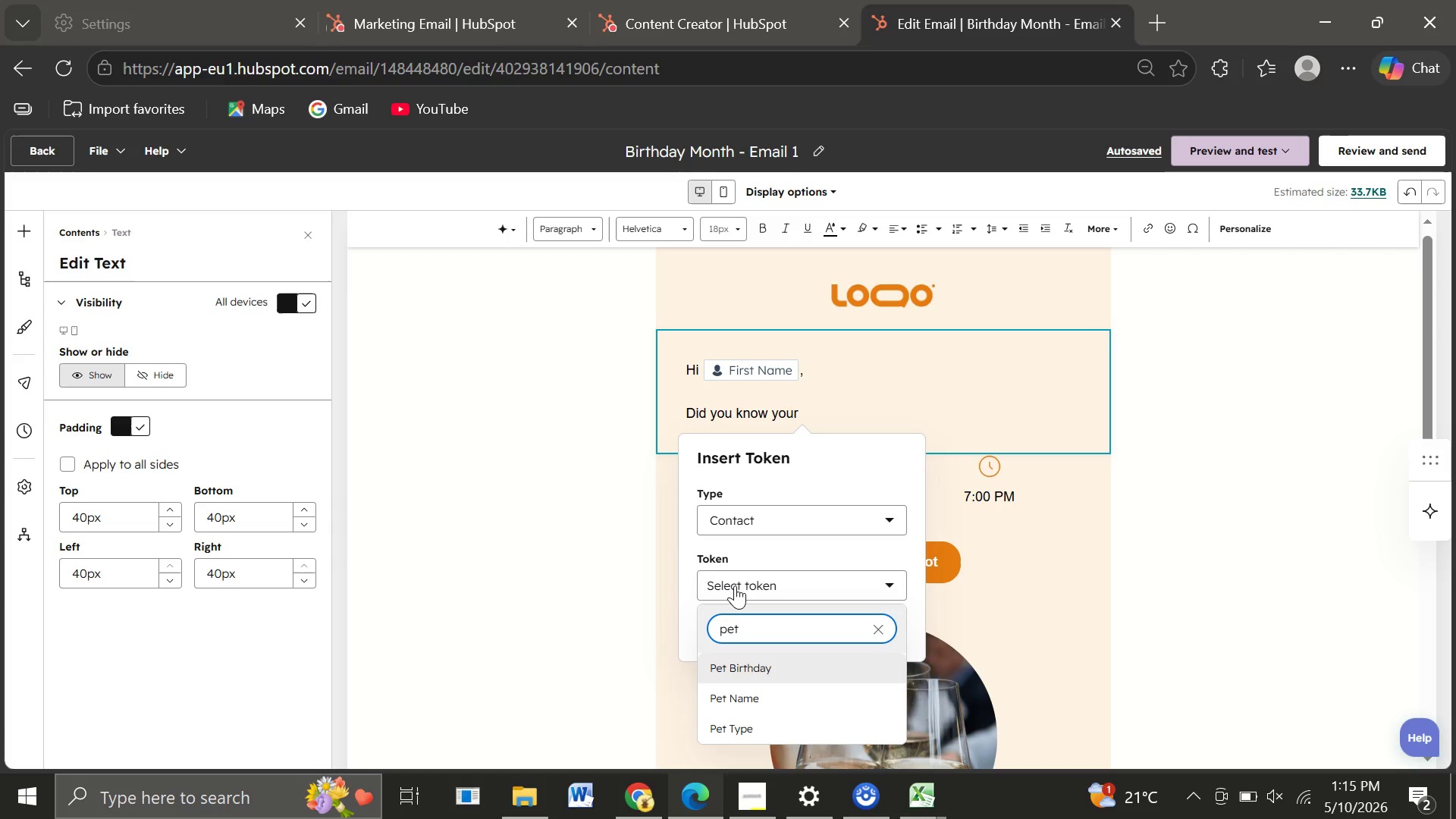 
left_click([728, 727])
 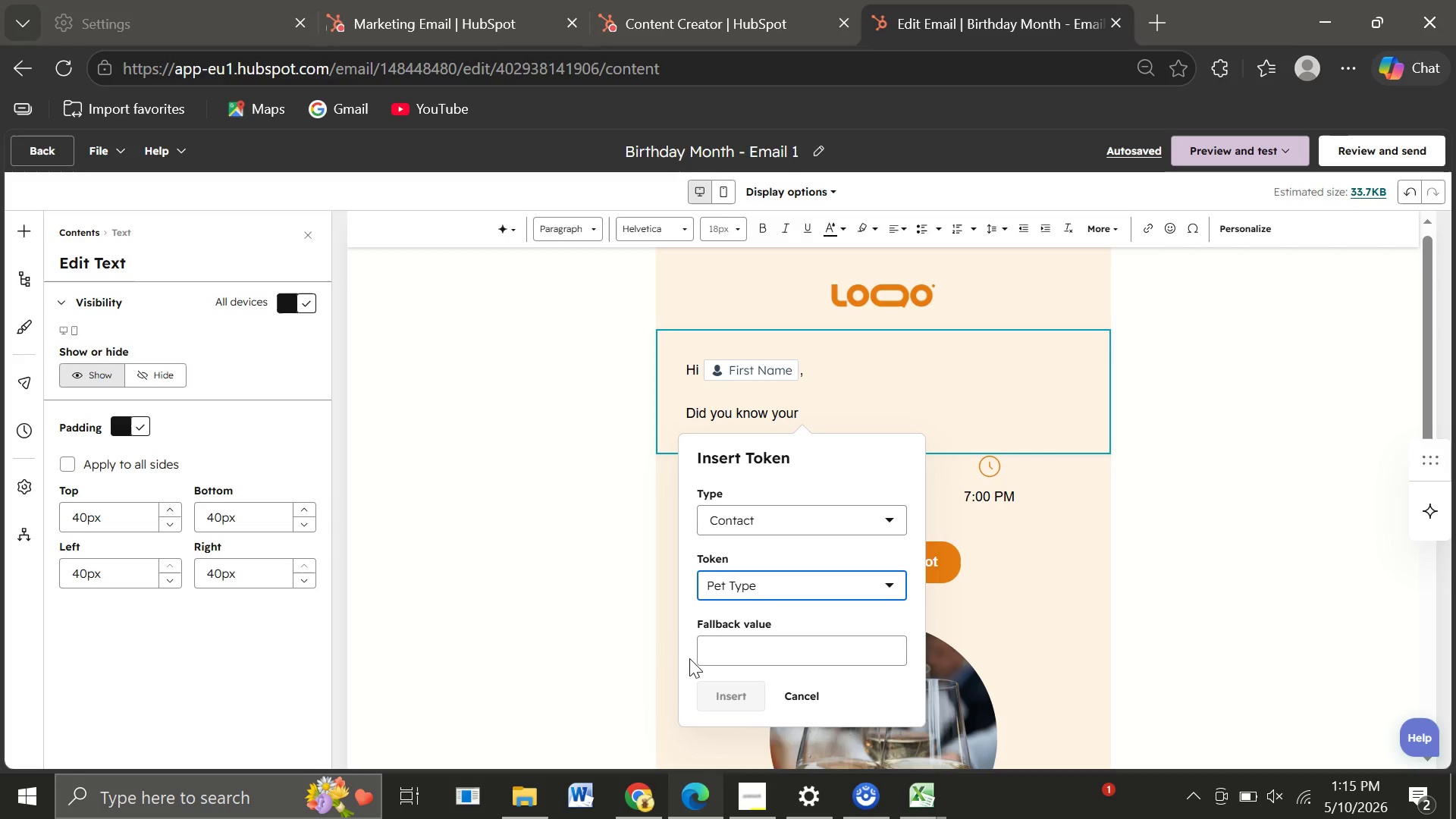 
left_click([723, 654])
 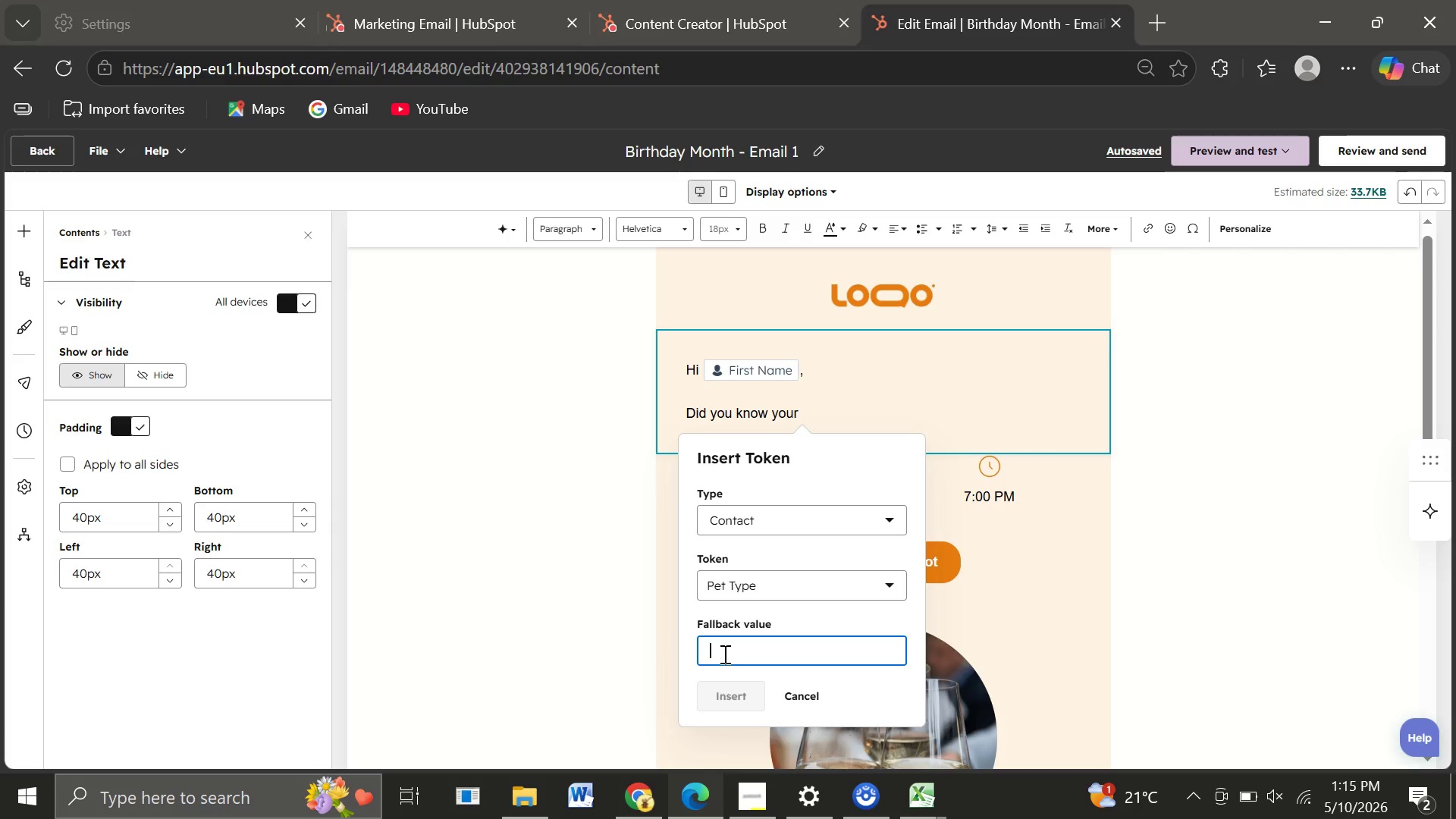 
type(yor pate)
 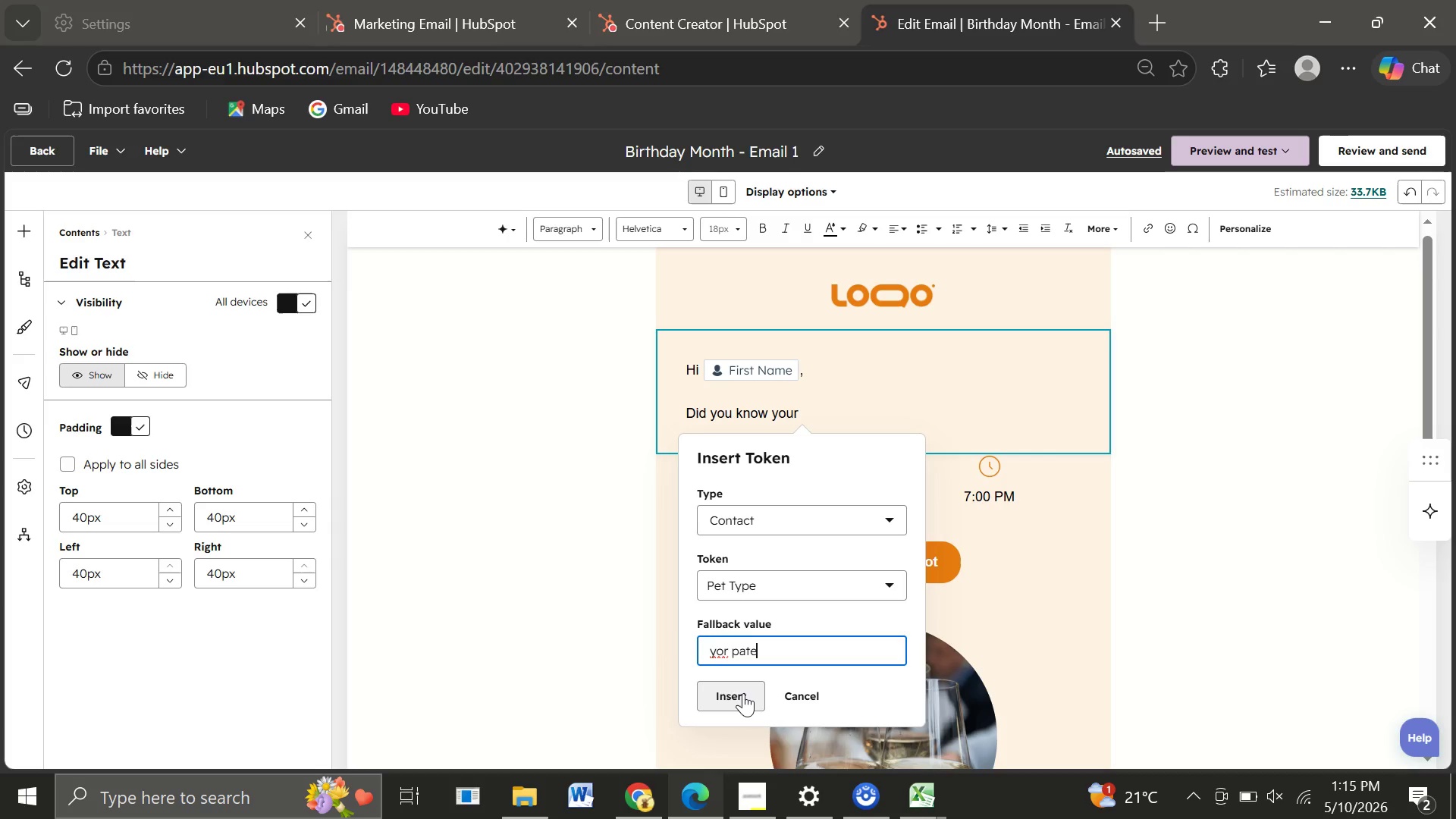 
left_click([743, 693])
 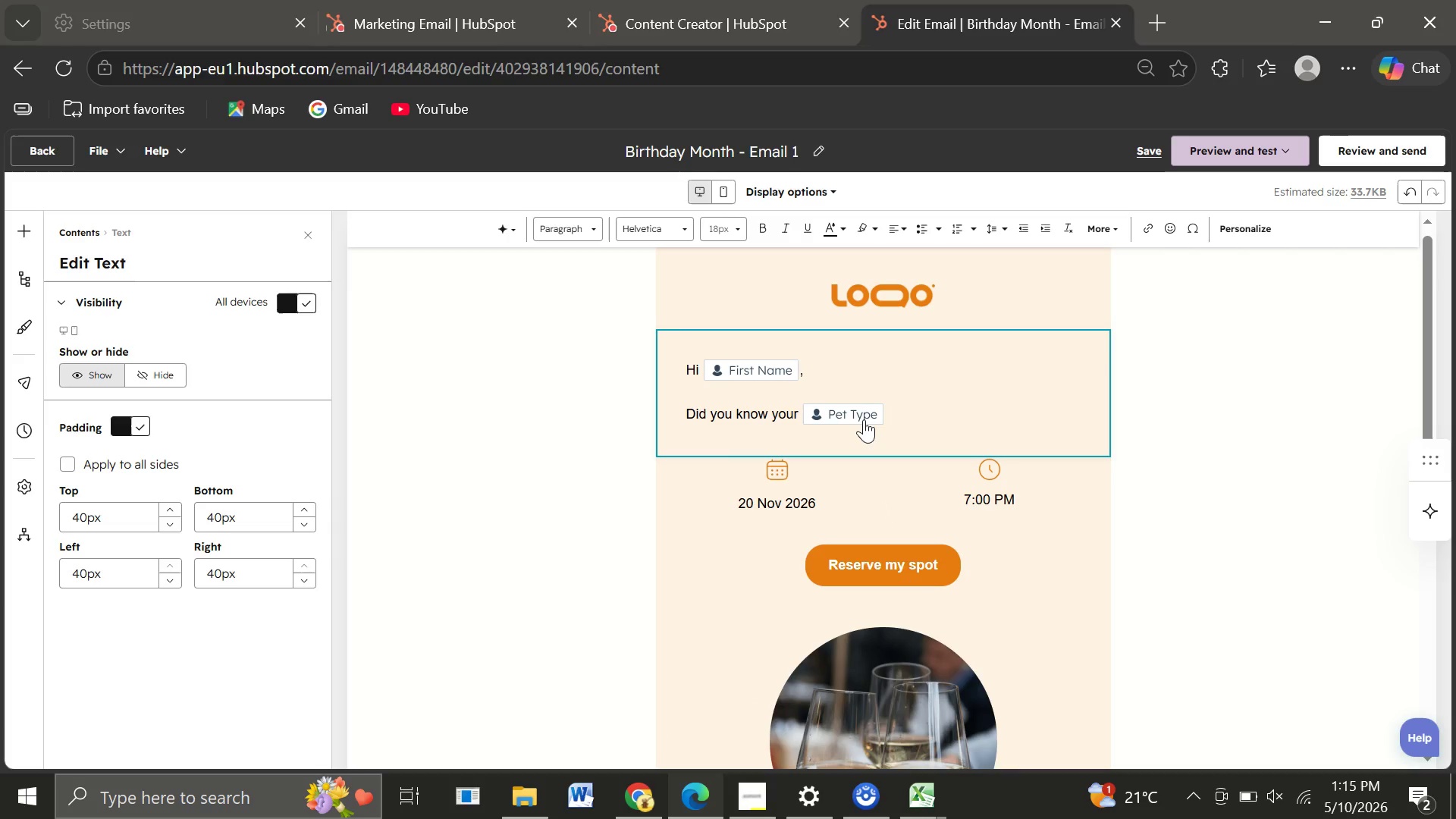 
left_click([864, 419])
 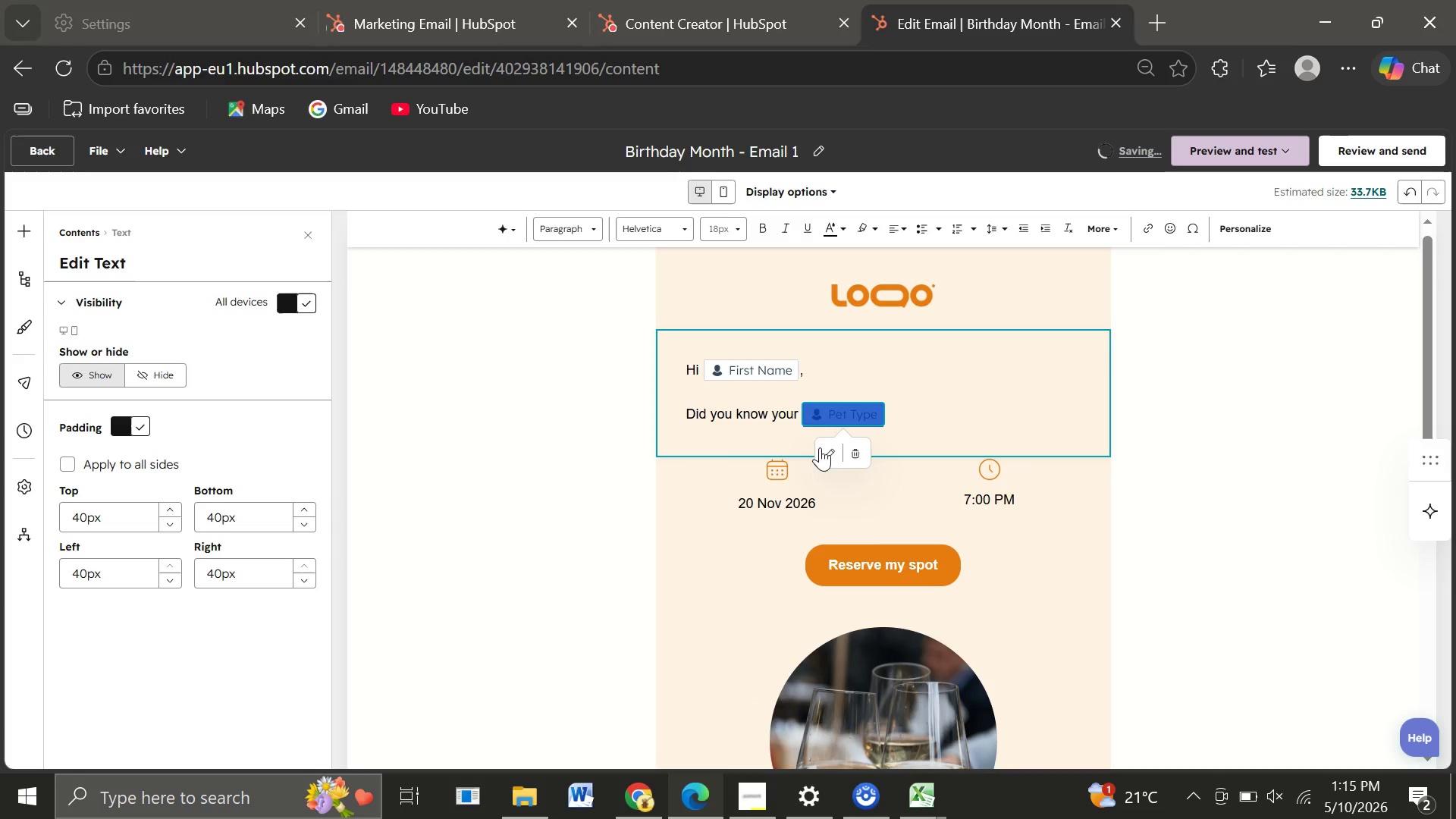 
left_click([831, 447])
 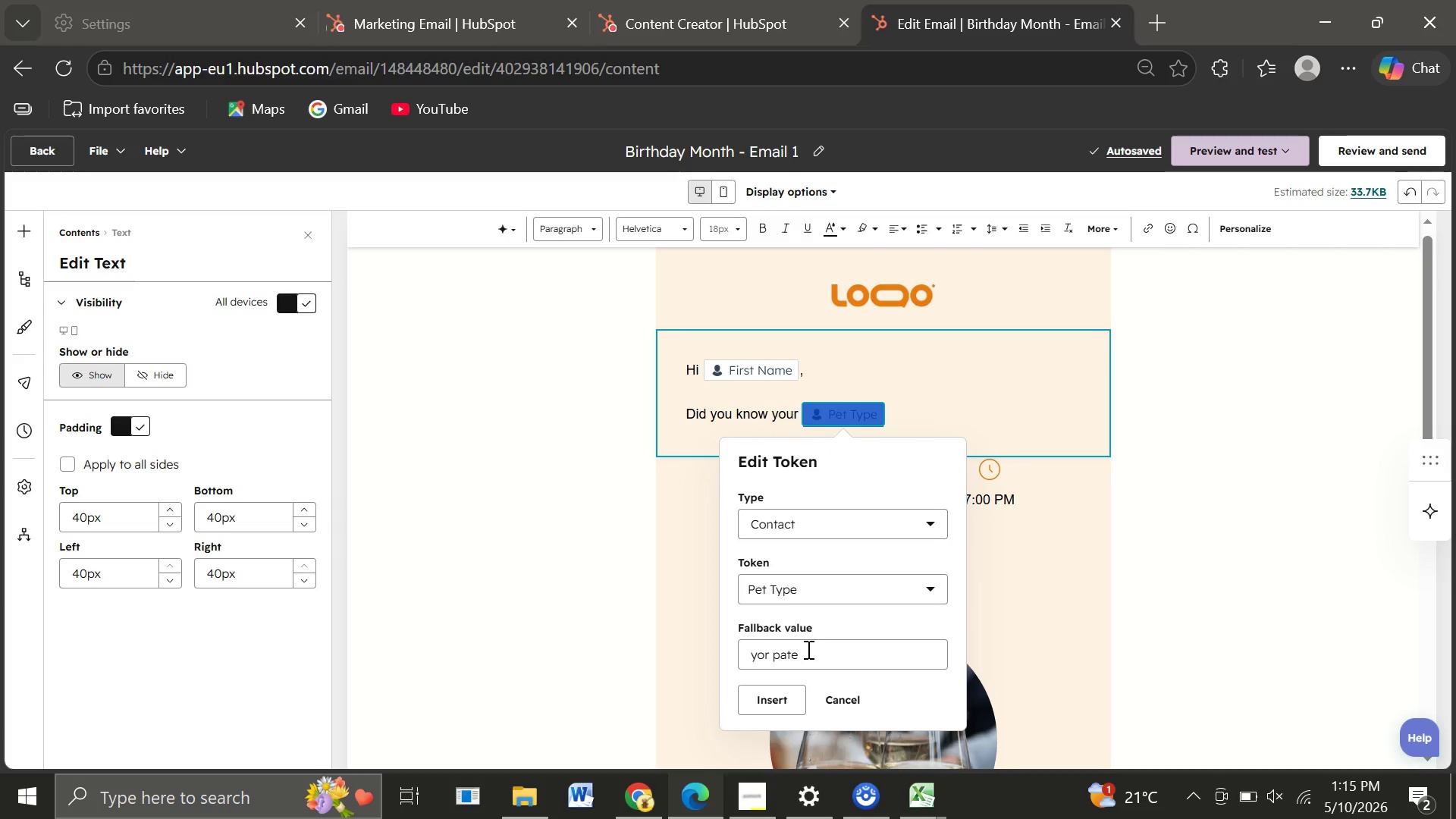 
left_click([807, 649])
 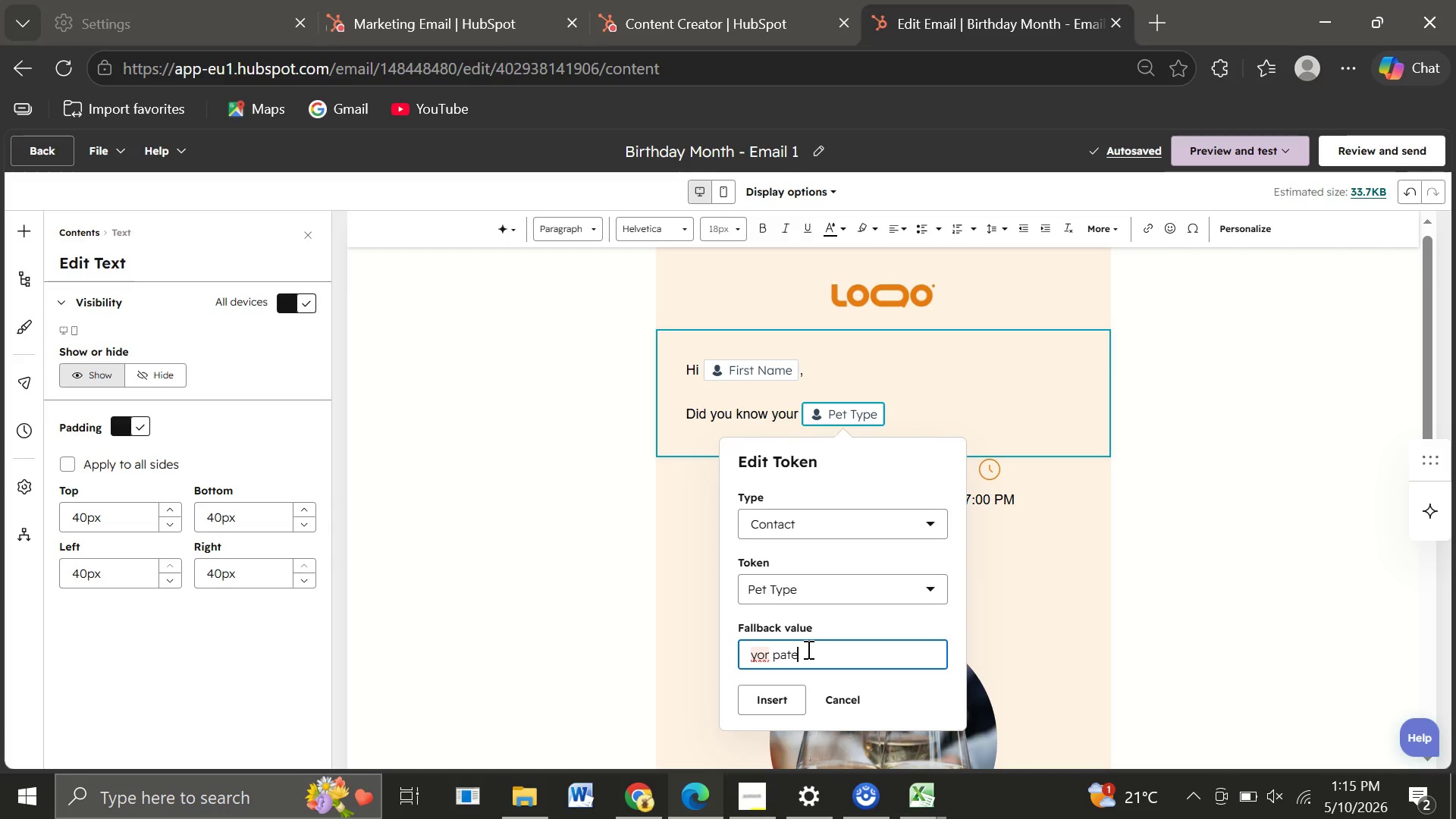 
key(Backspace)
key(Backspace)
key(Backspace)
key(Backspace)
key(Backspace)
key(Backspace)
key(Backspace)
type(our pet)
 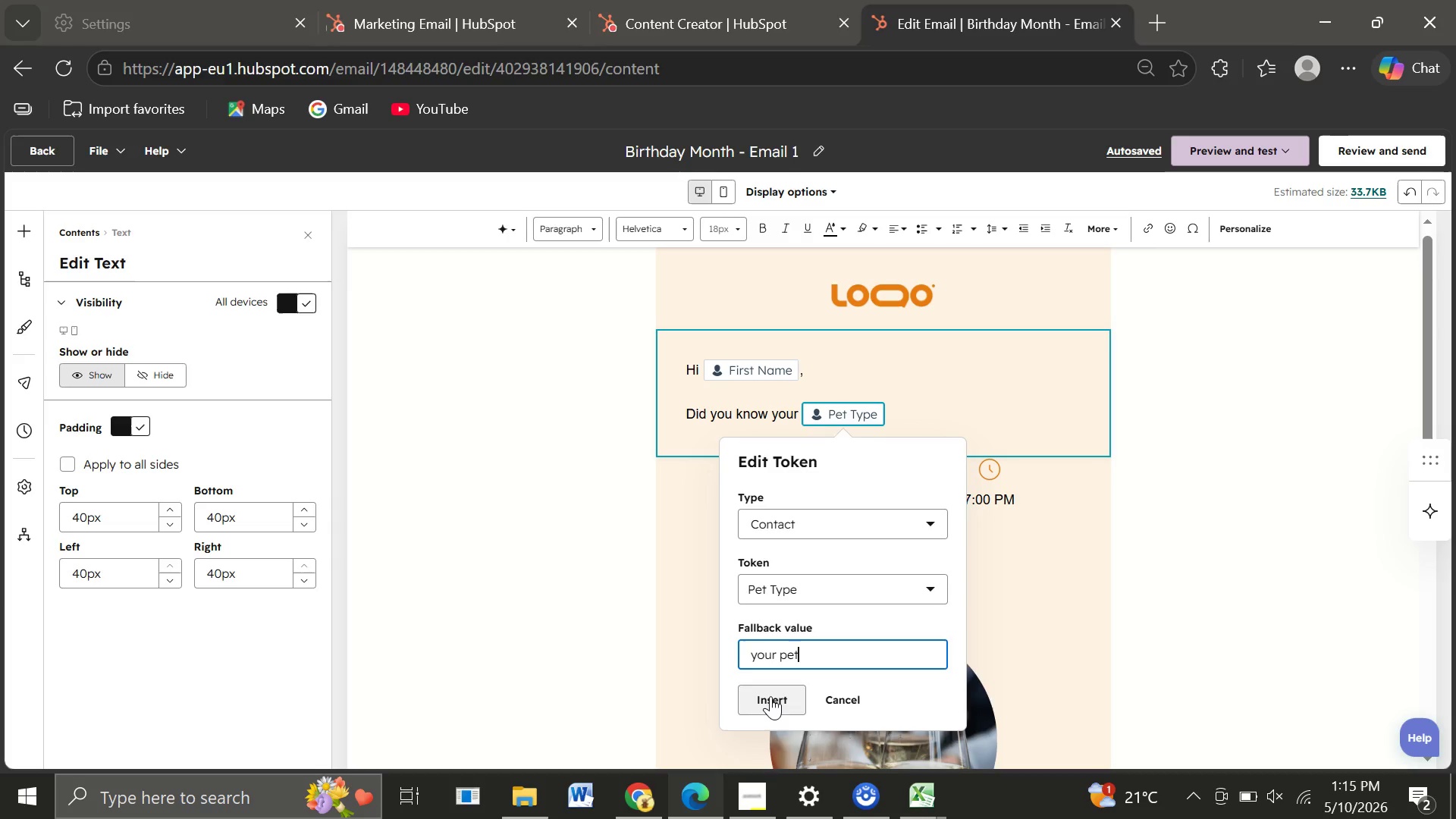 
left_click([770, 696])
 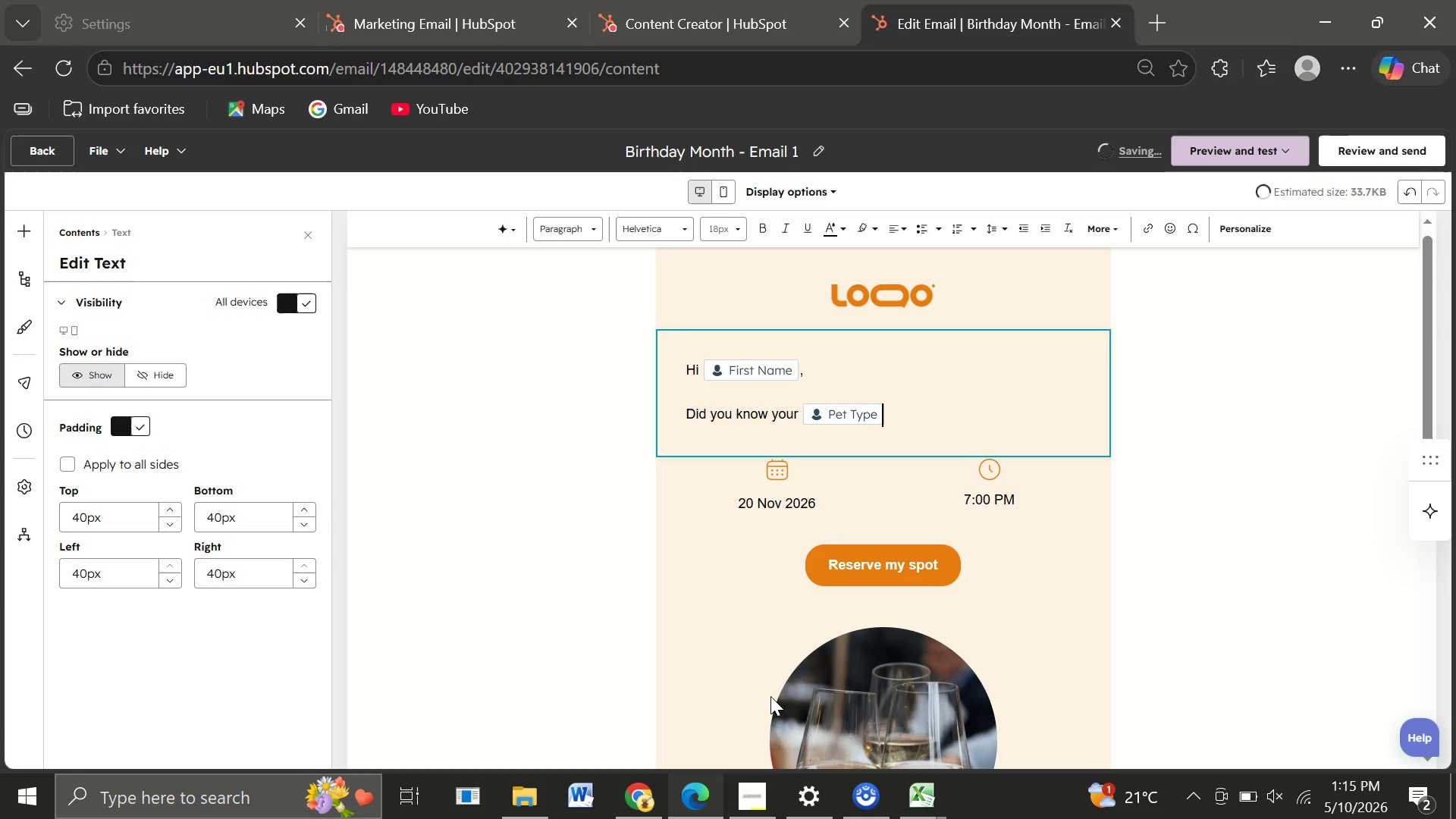 
wait(6.16)
 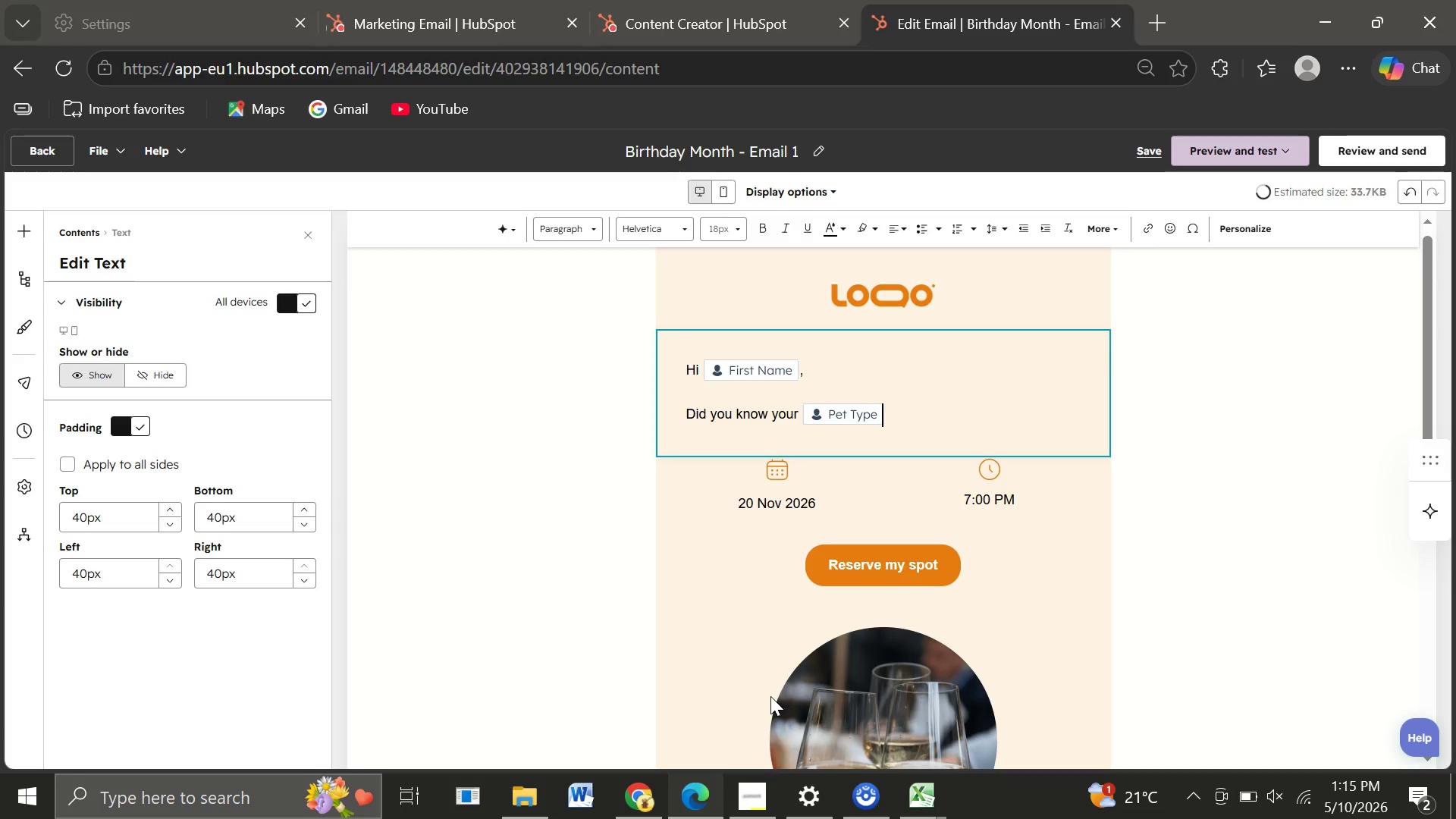 
type('s special day is only a few weeks w)
key(Backspace)
type(away?)
 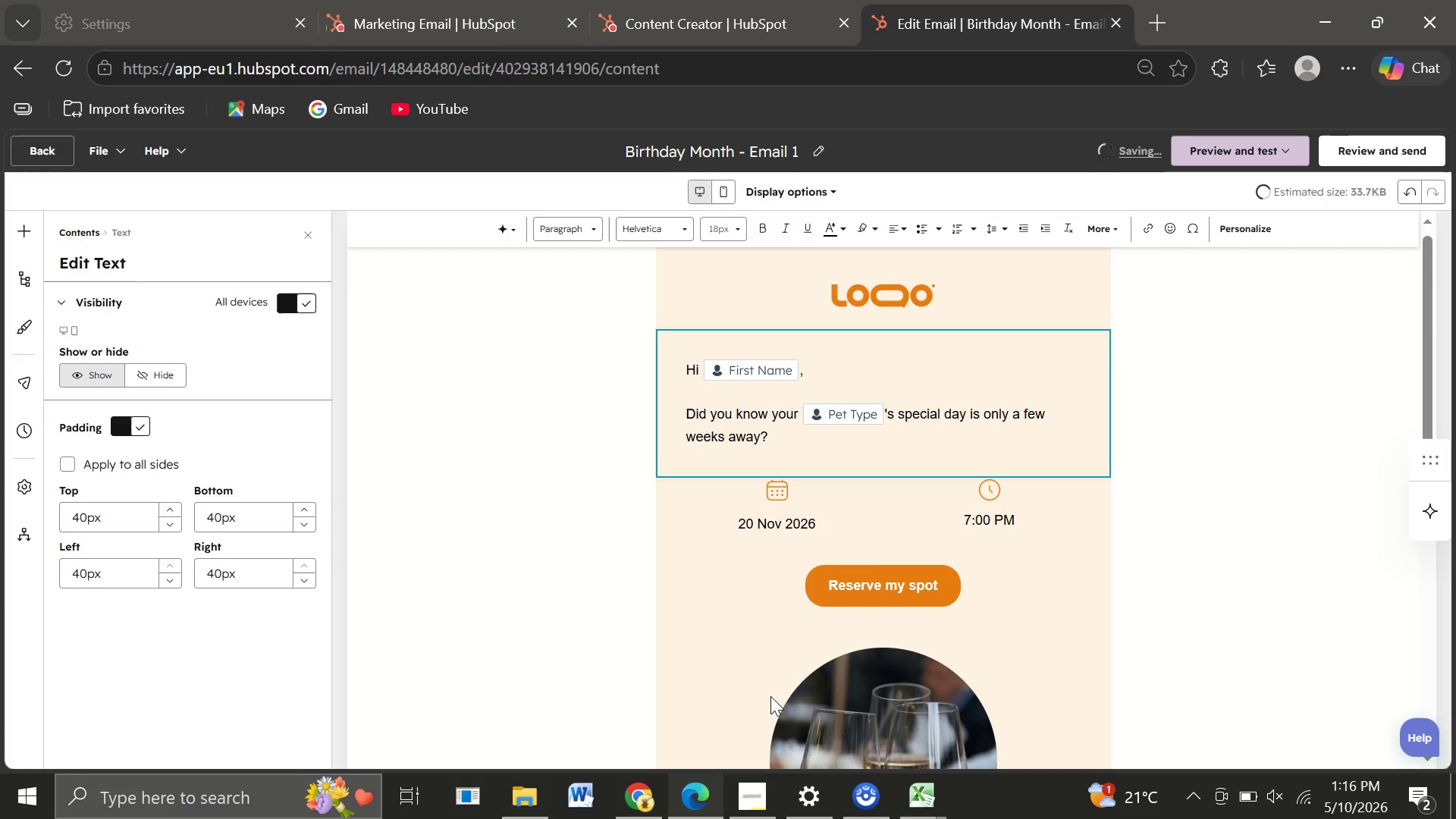 
key(Enter)
 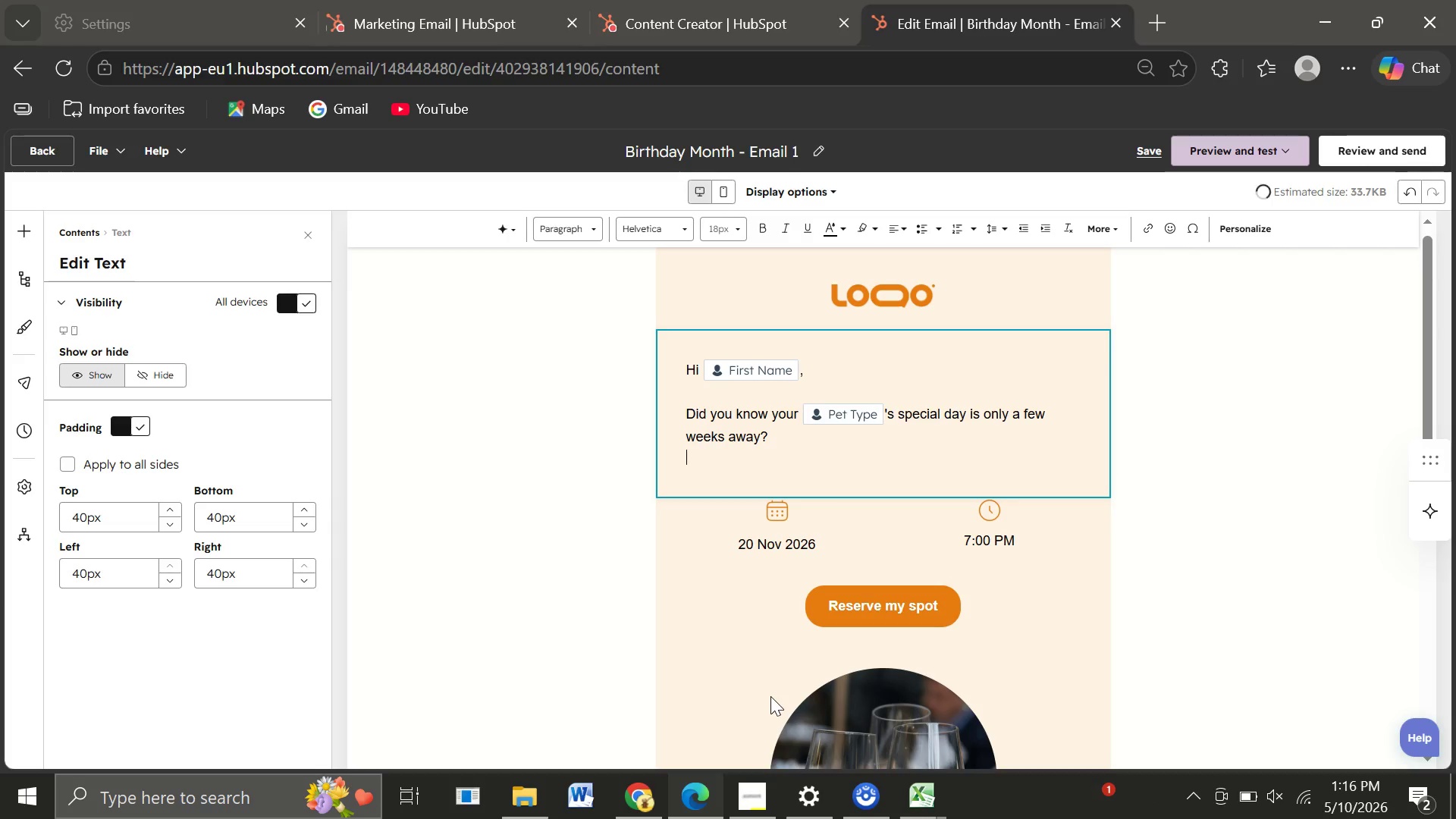 
key(Enter)
 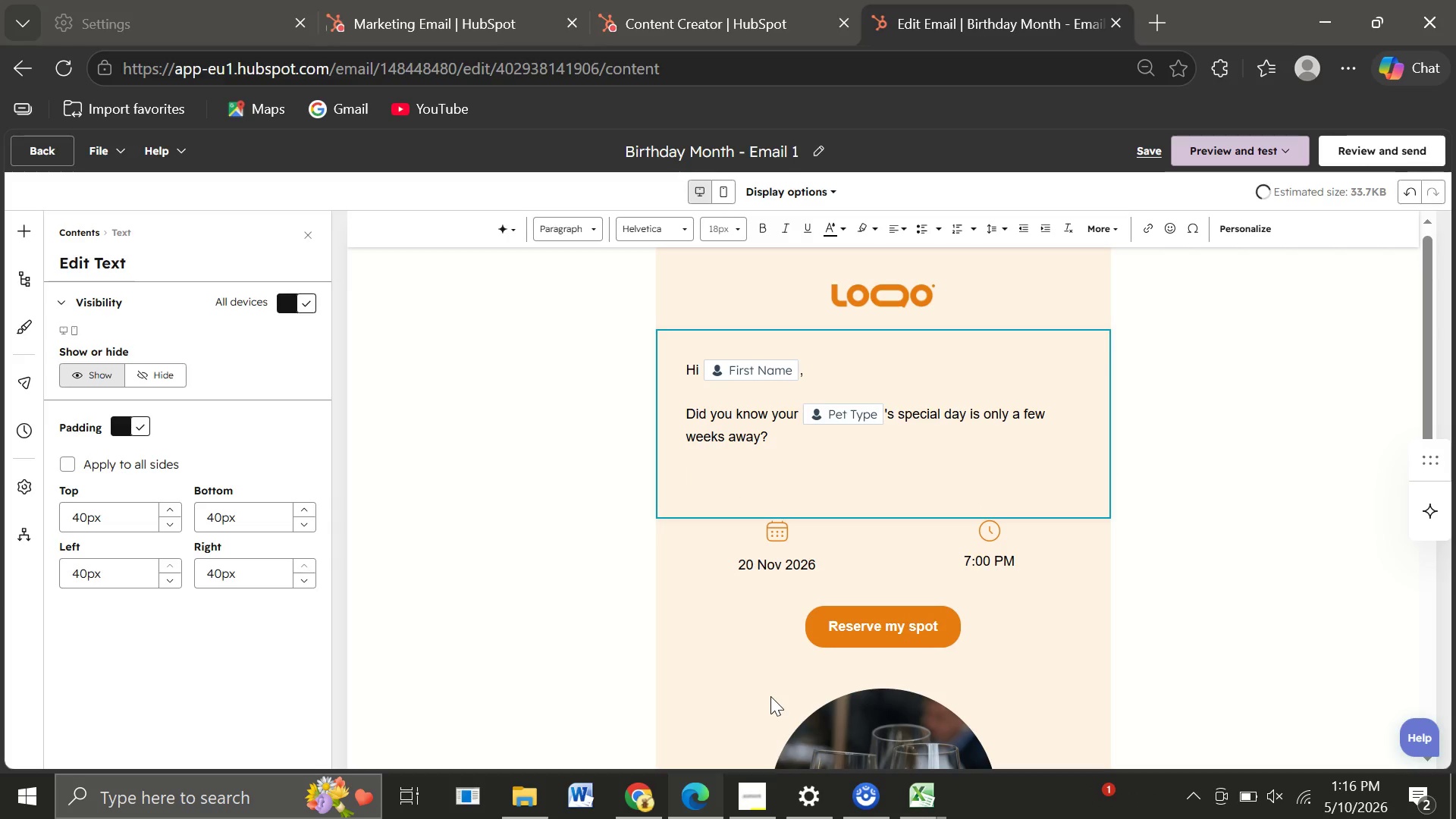 
type(At Paws )
 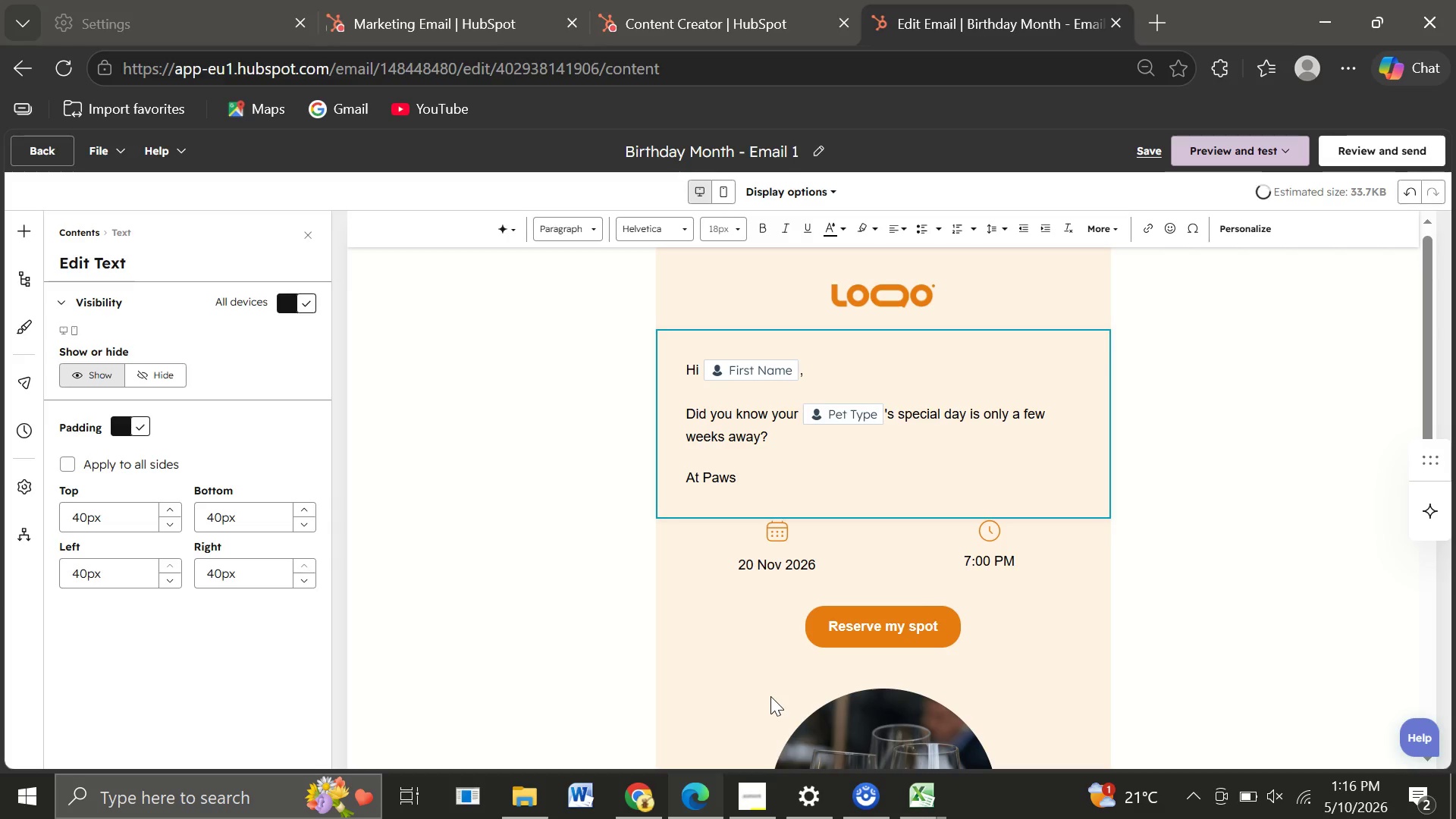 
hold_key(key=ShiftLeft, duration=1.53)
 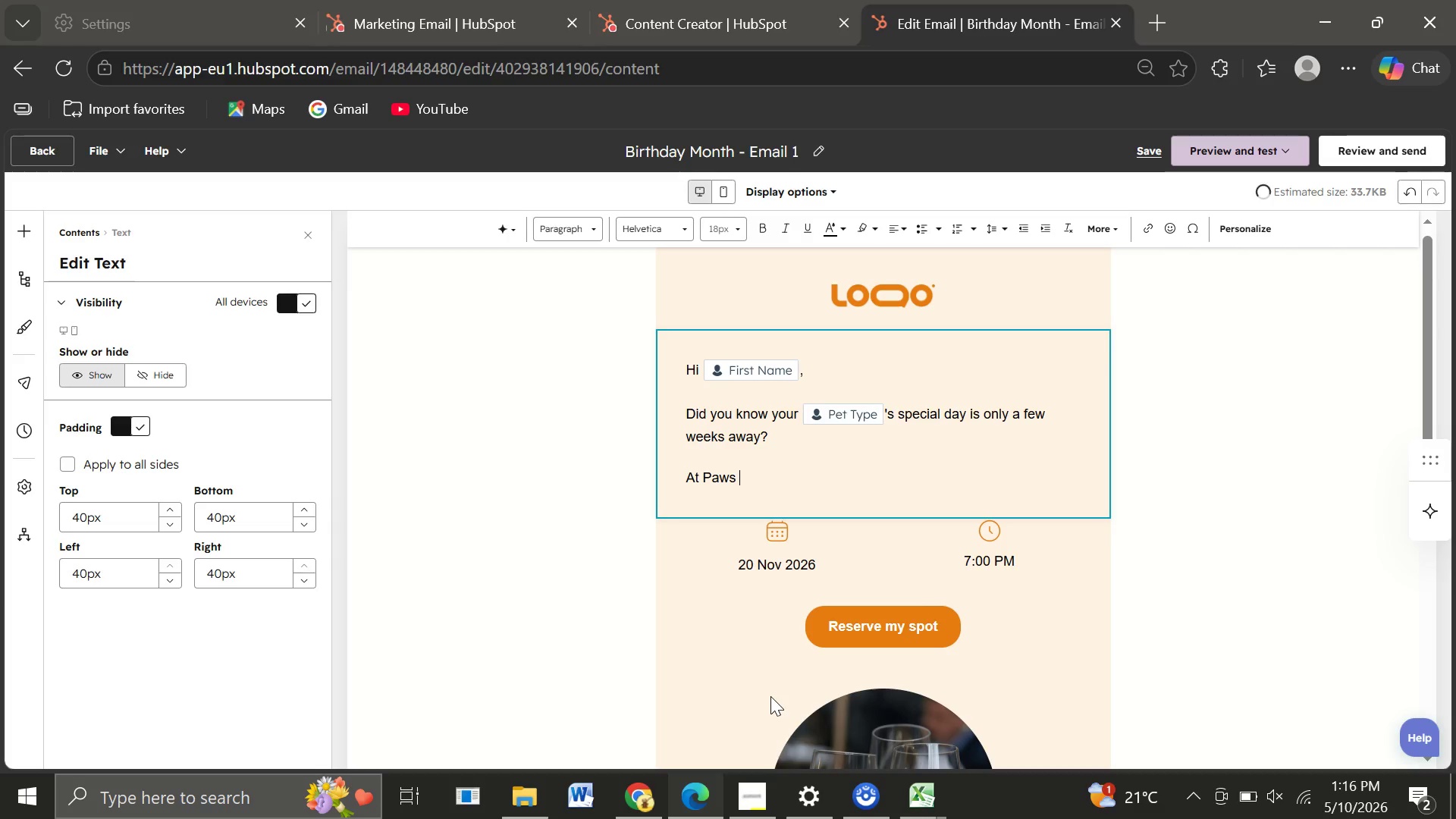 
type(& Pastries, we created our )
 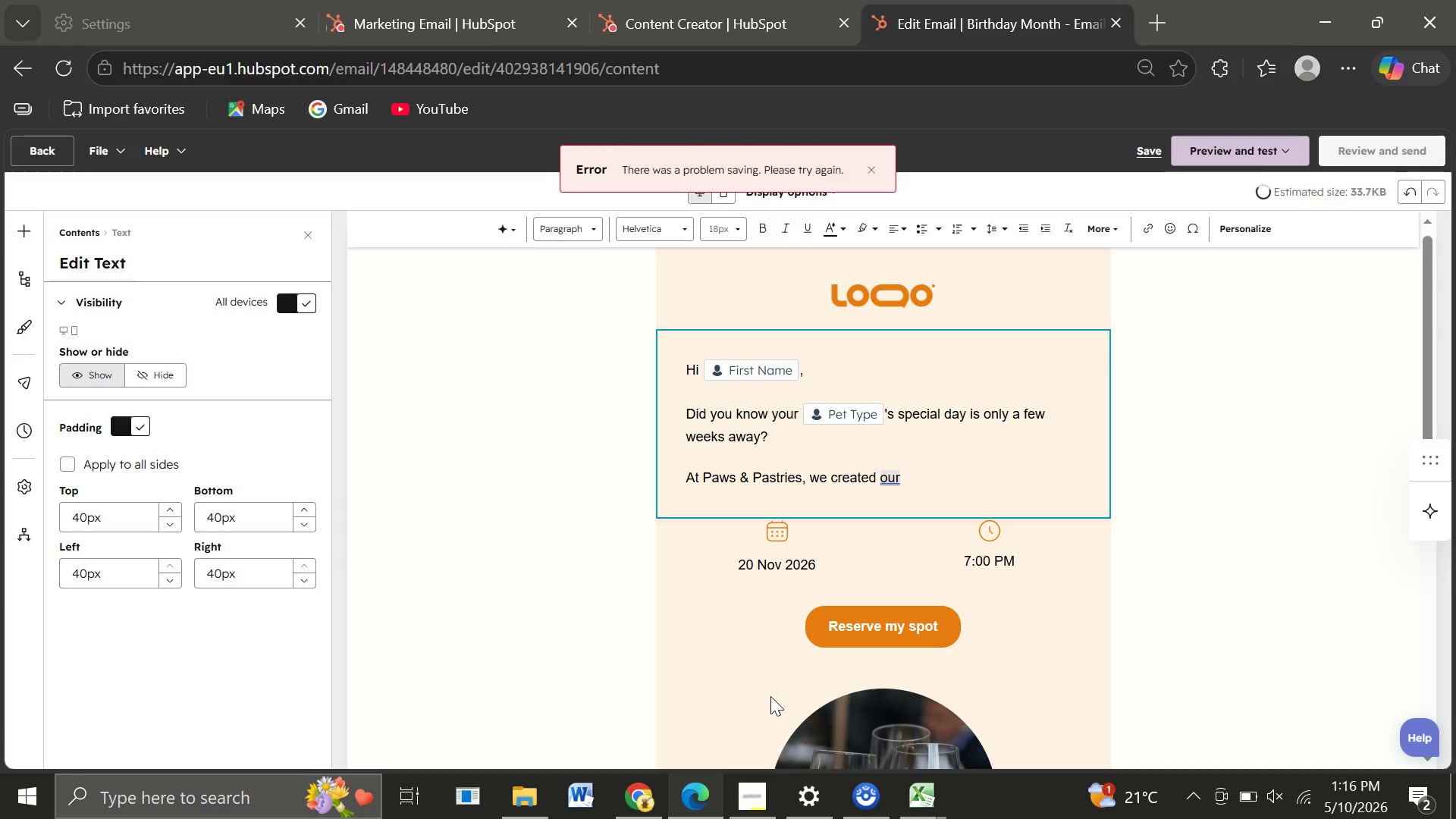 
wait(5.11)
 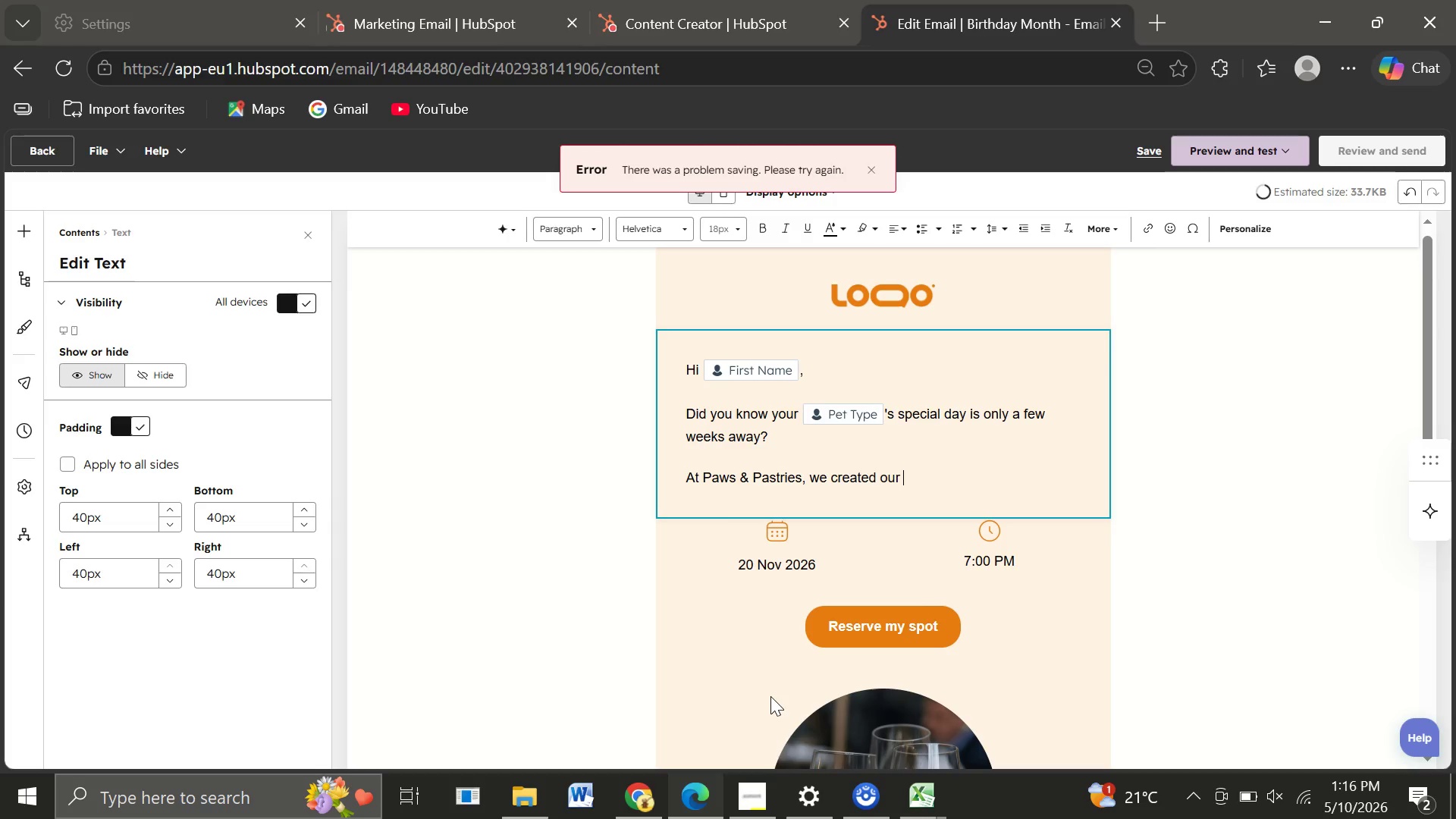 
type(new )
 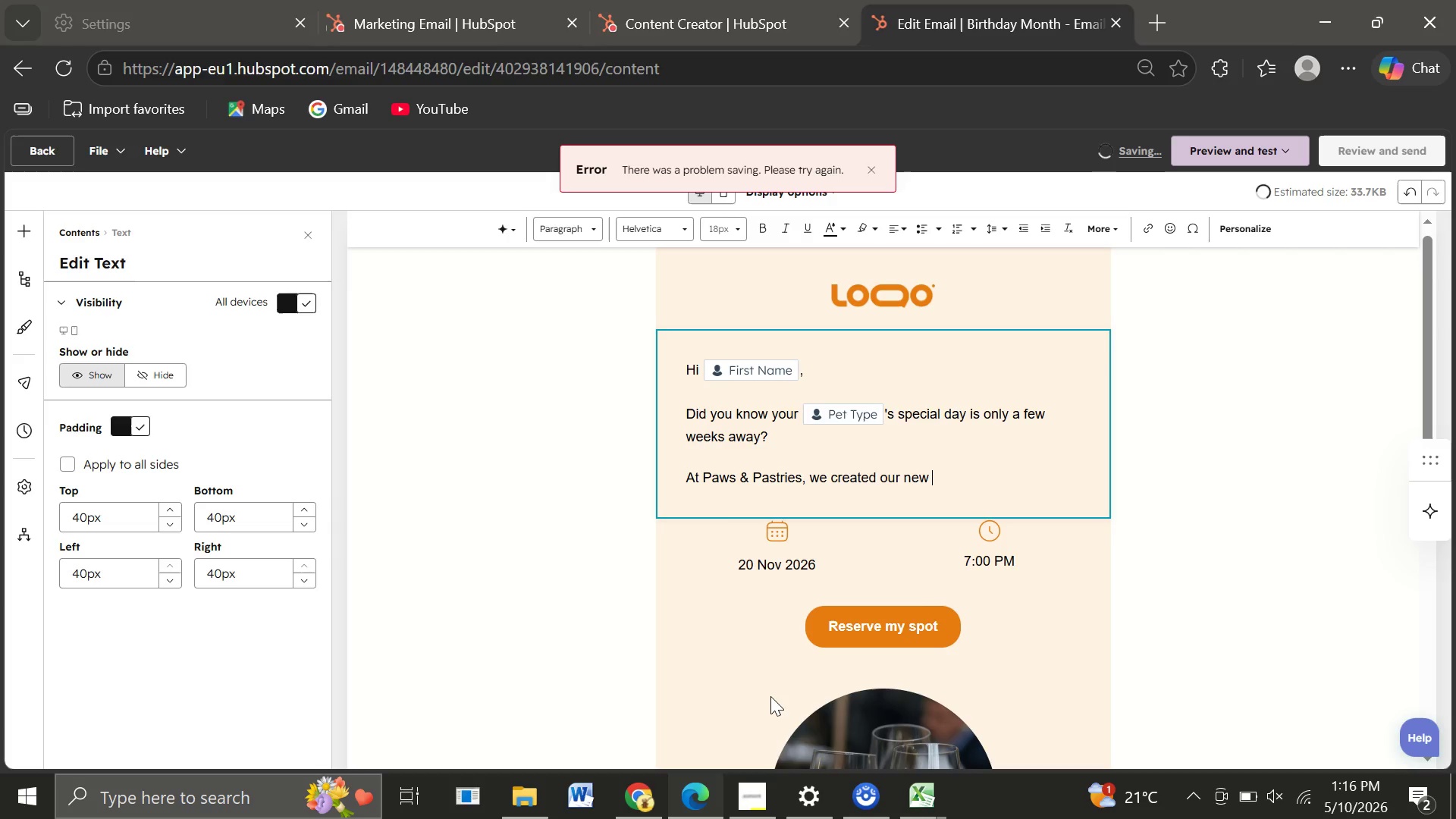 
type(Birthday in a )
 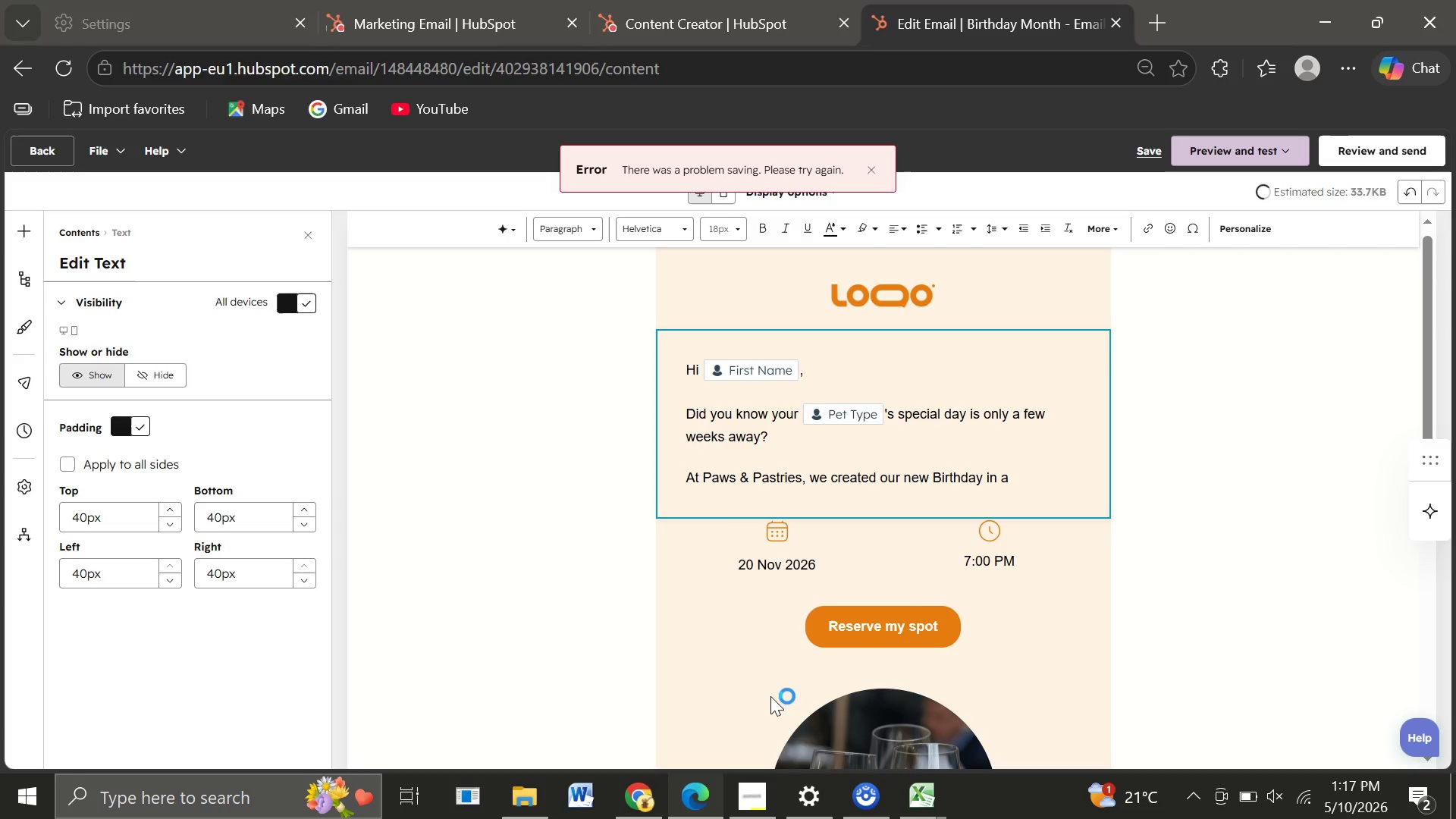 
wait(8.22)
 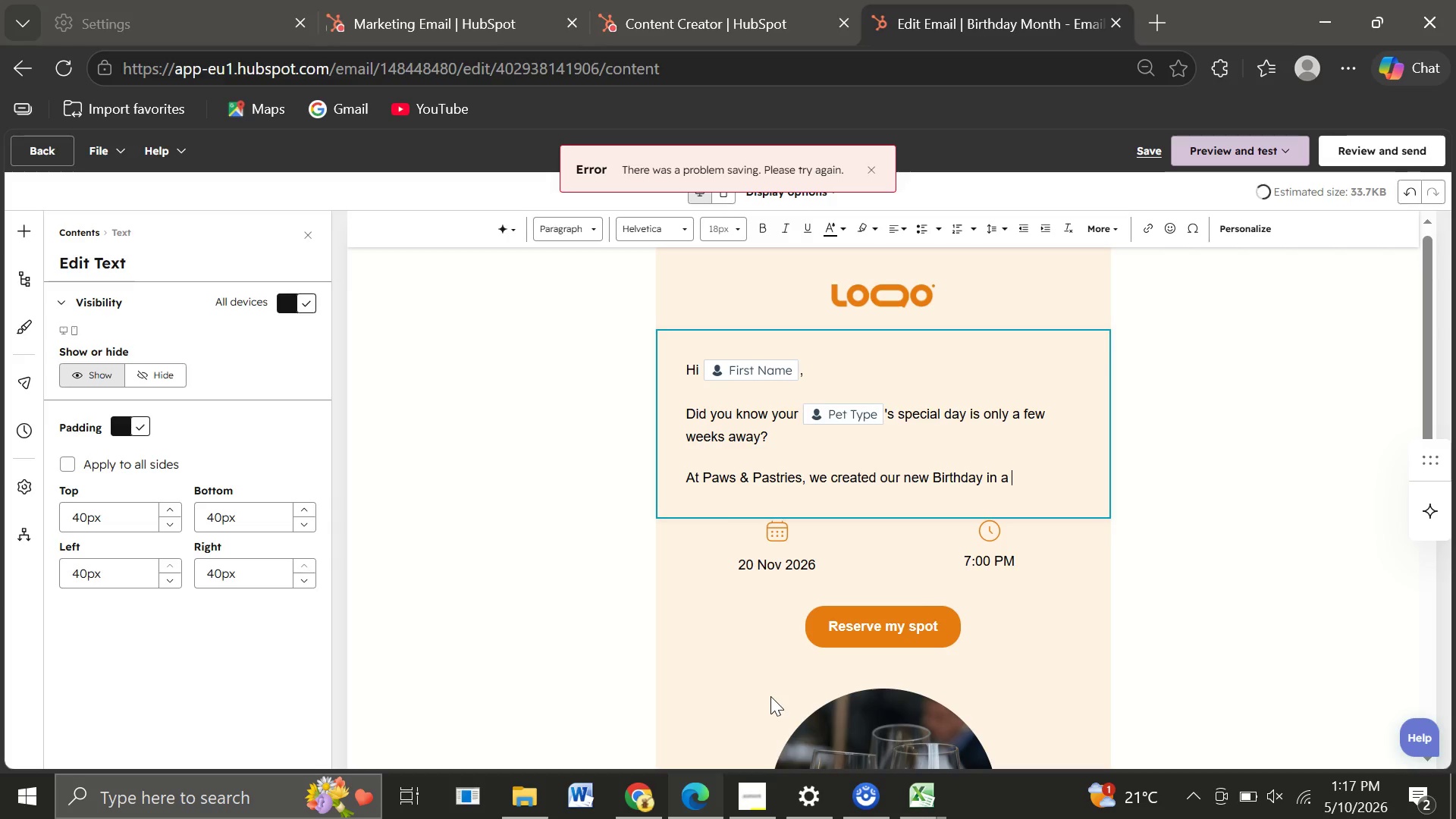 
type(Box)
 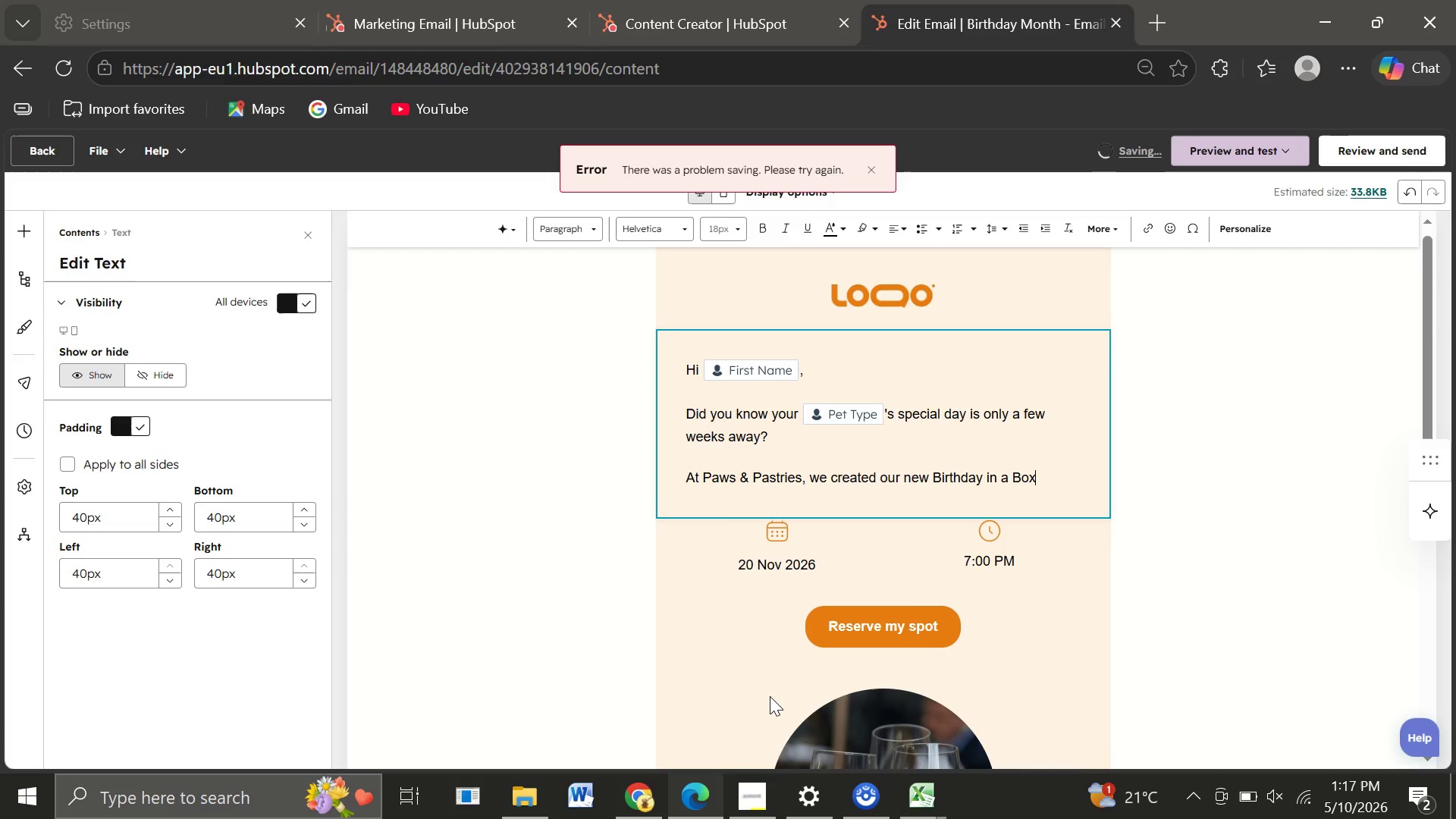 
wait(7.16)
 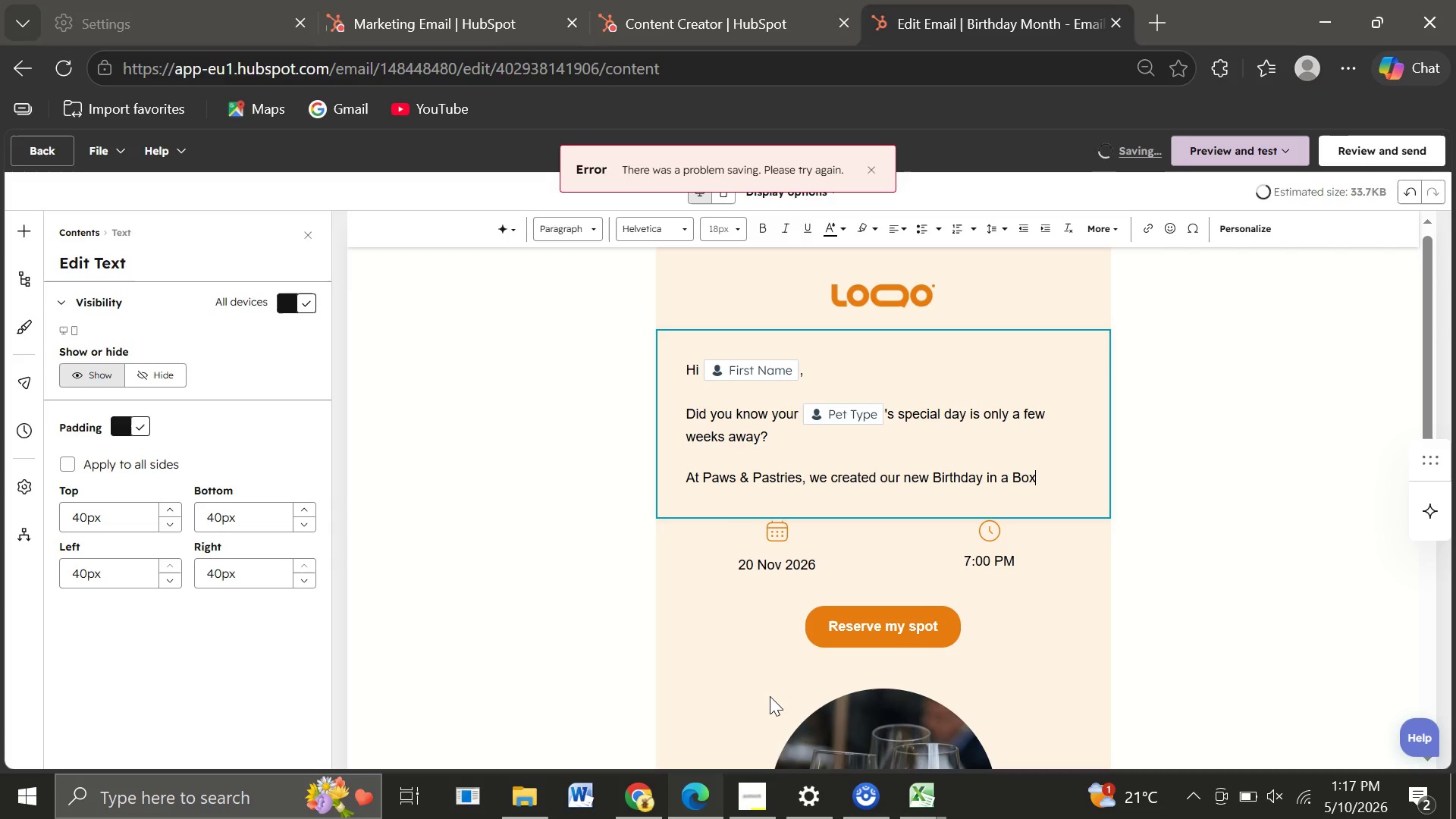 
type( kit celebrations easy, healthy, and unforgettable.)
 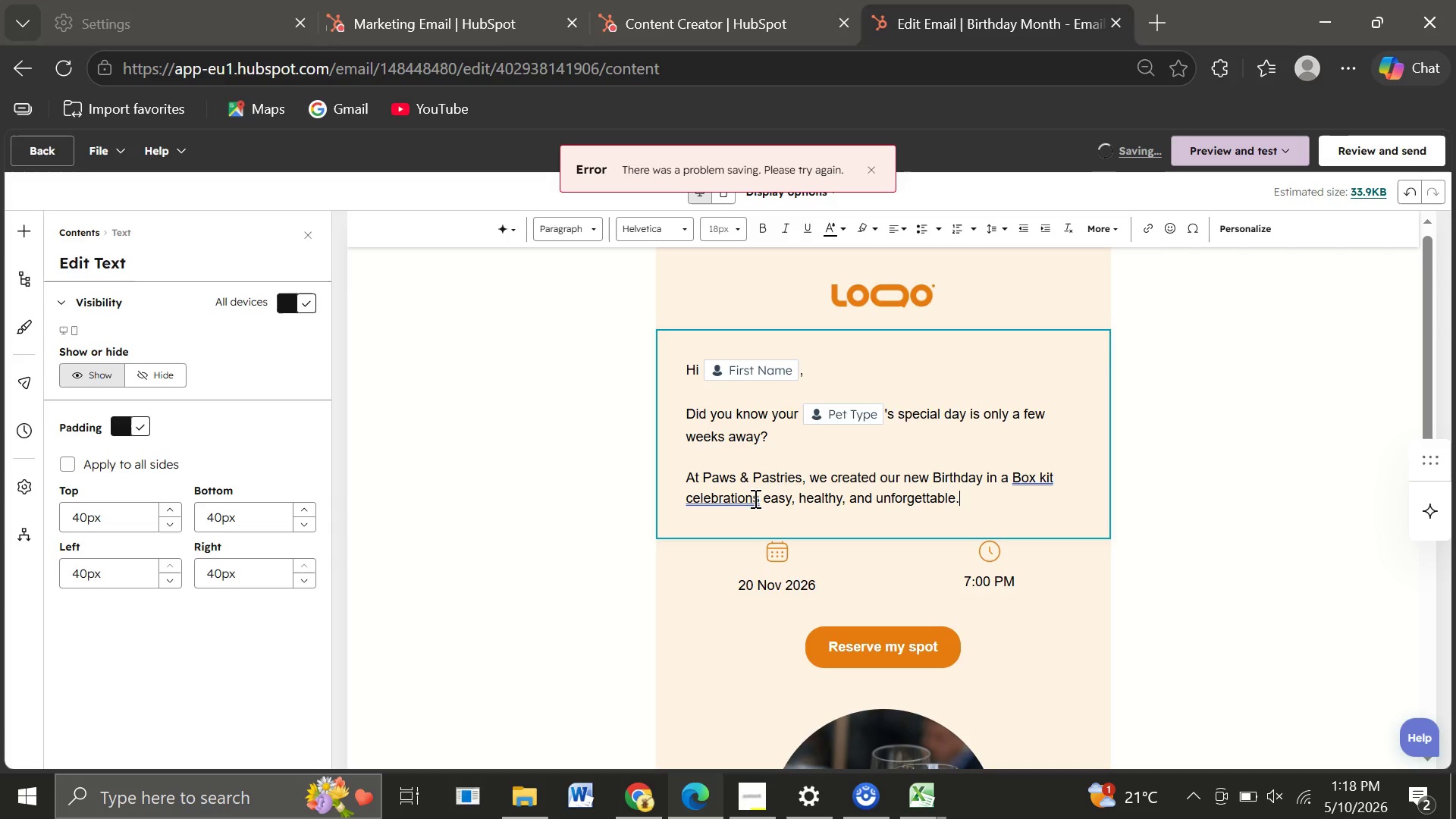 
wait(5.7)
 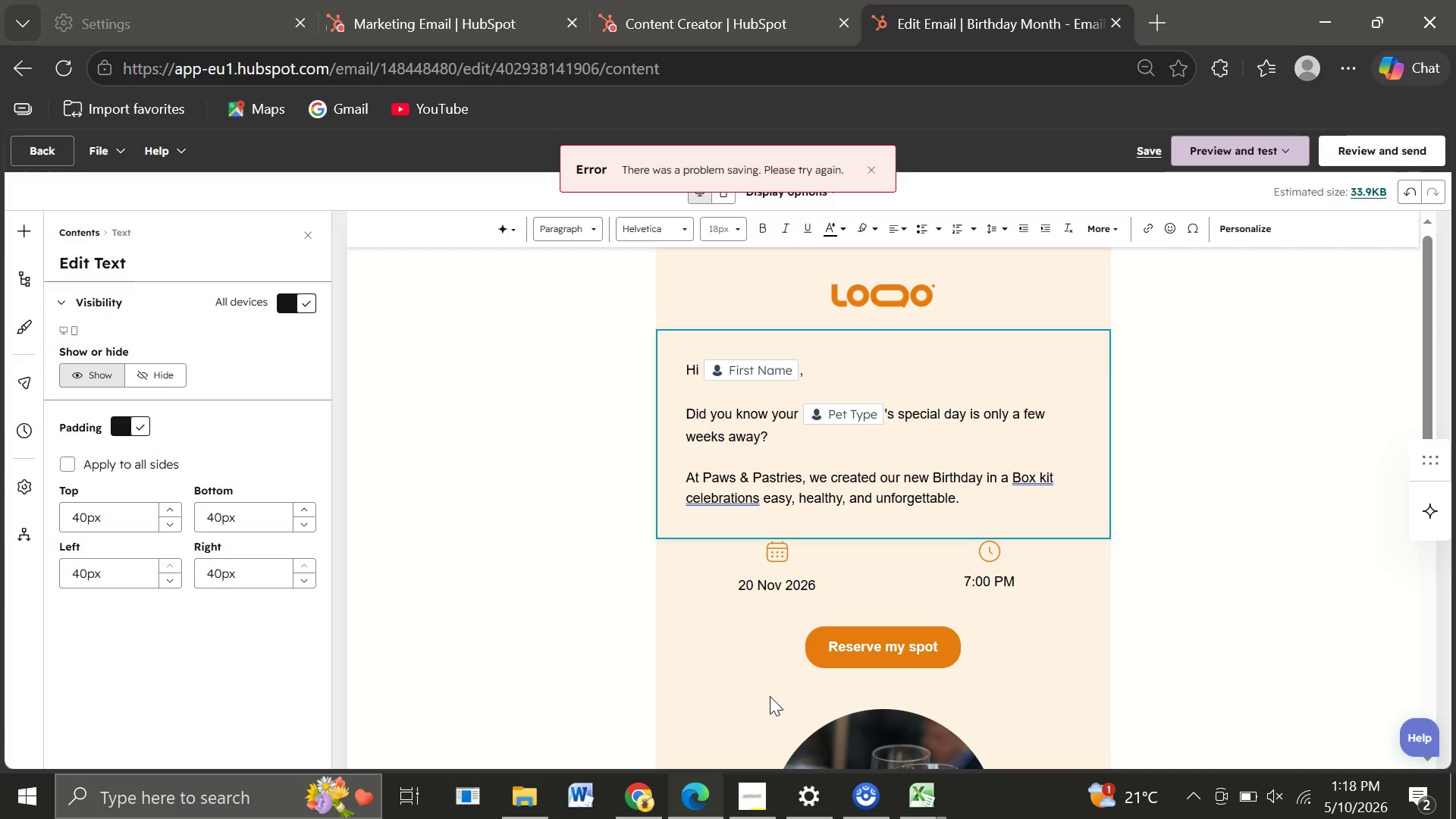 
left_click([755, 501])
 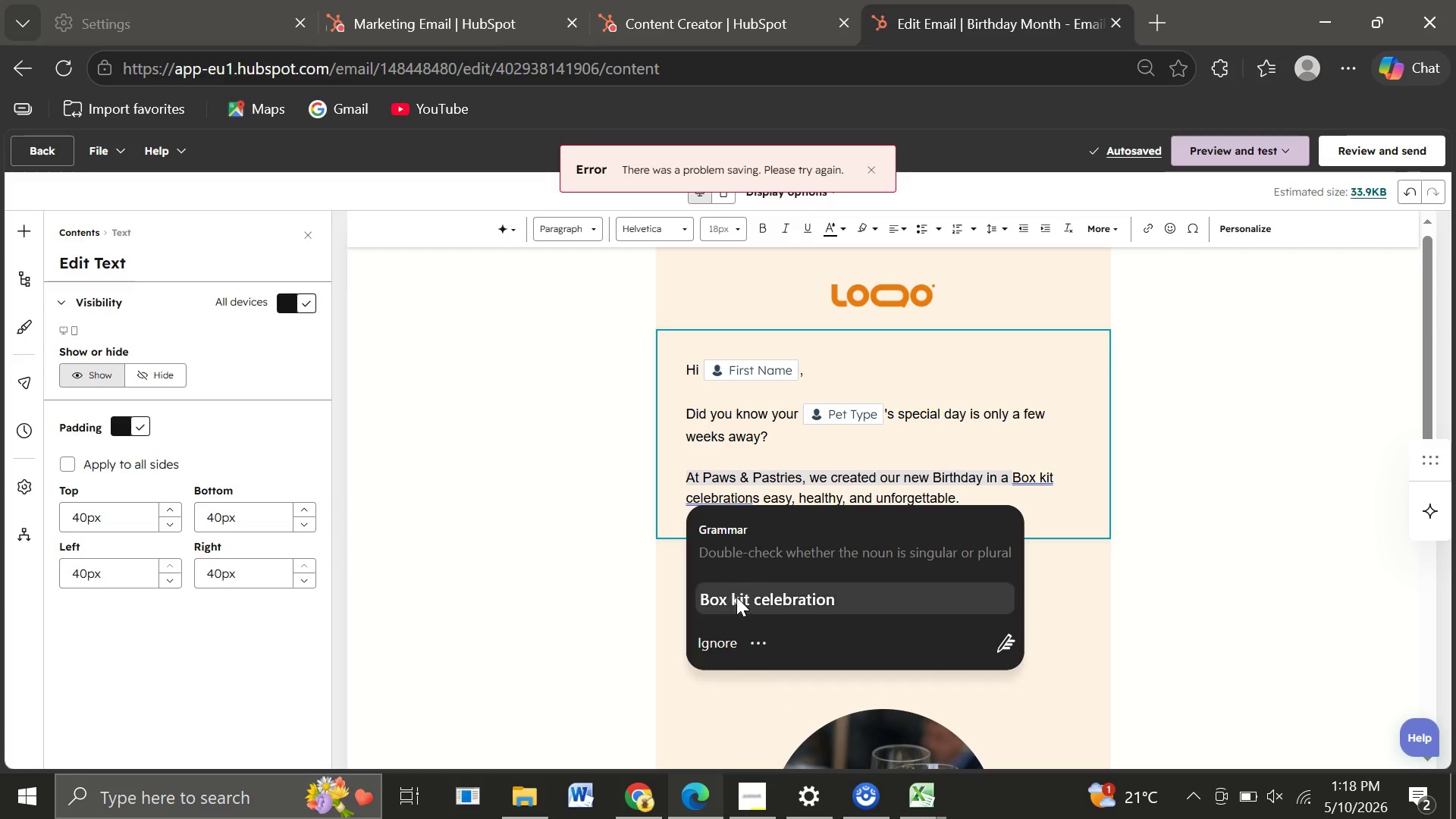 
left_click([733, 601])
 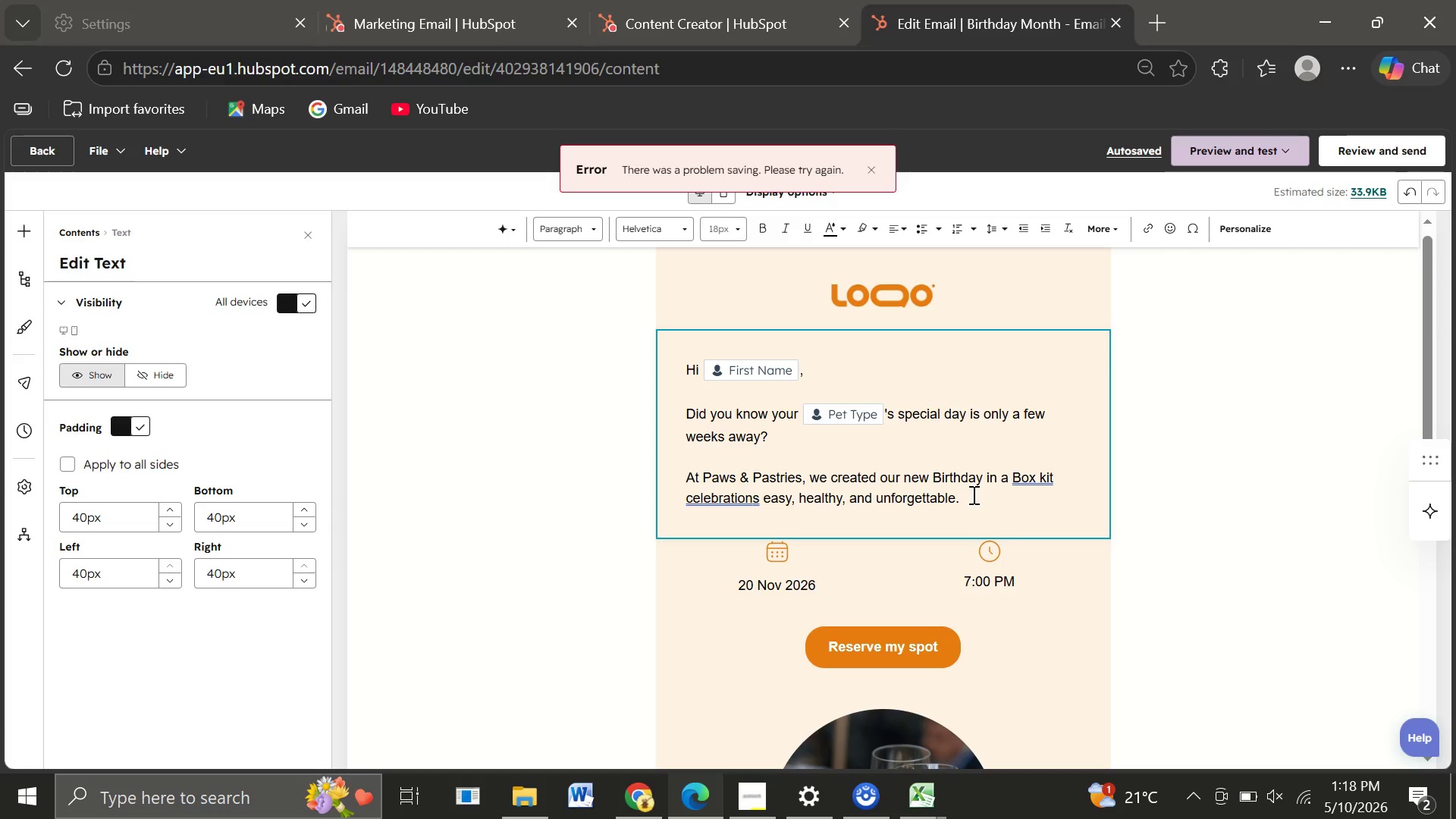 
wait(5.34)
 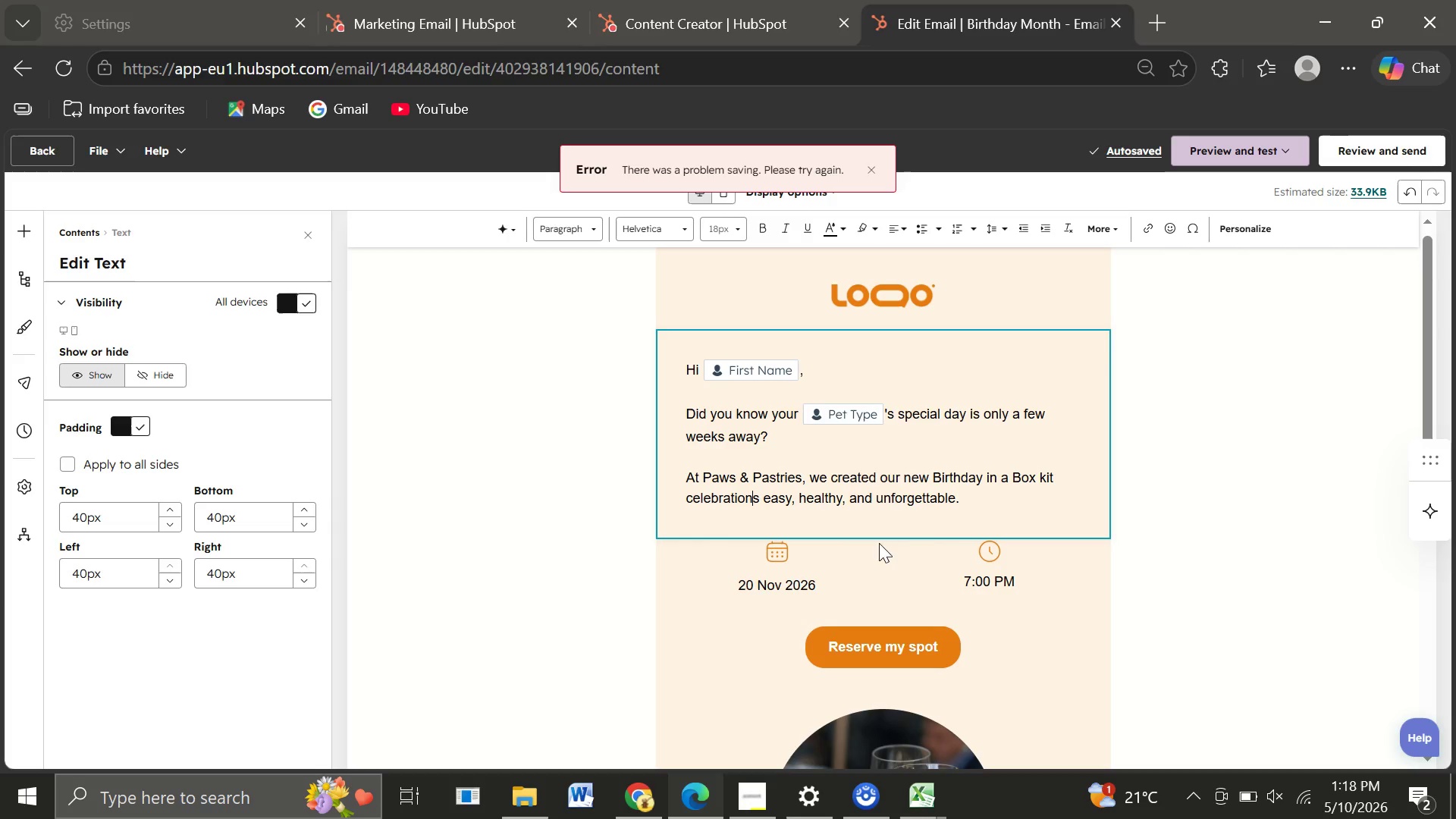 
left_click([972, 494])
 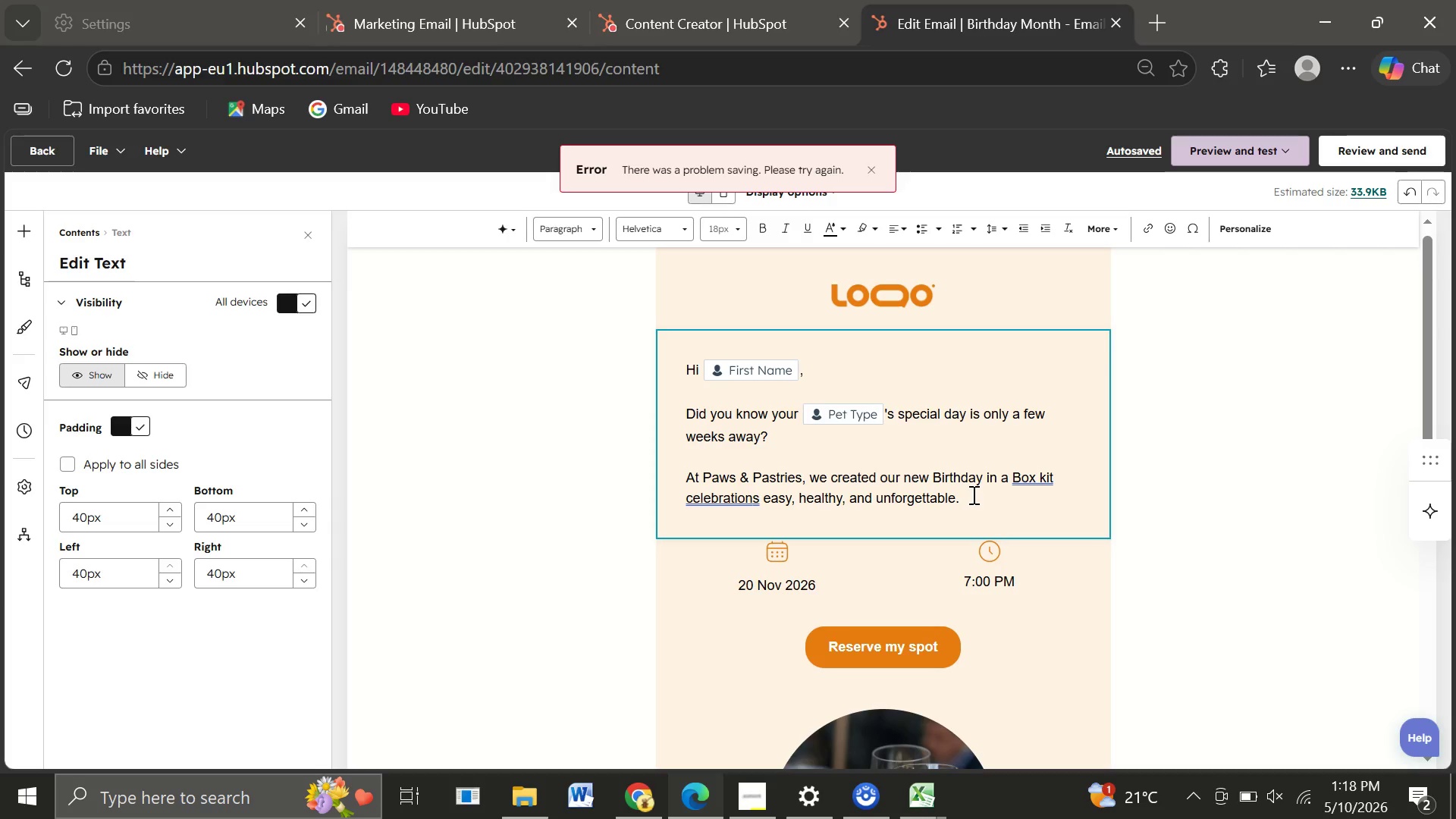 
key(Enter)
 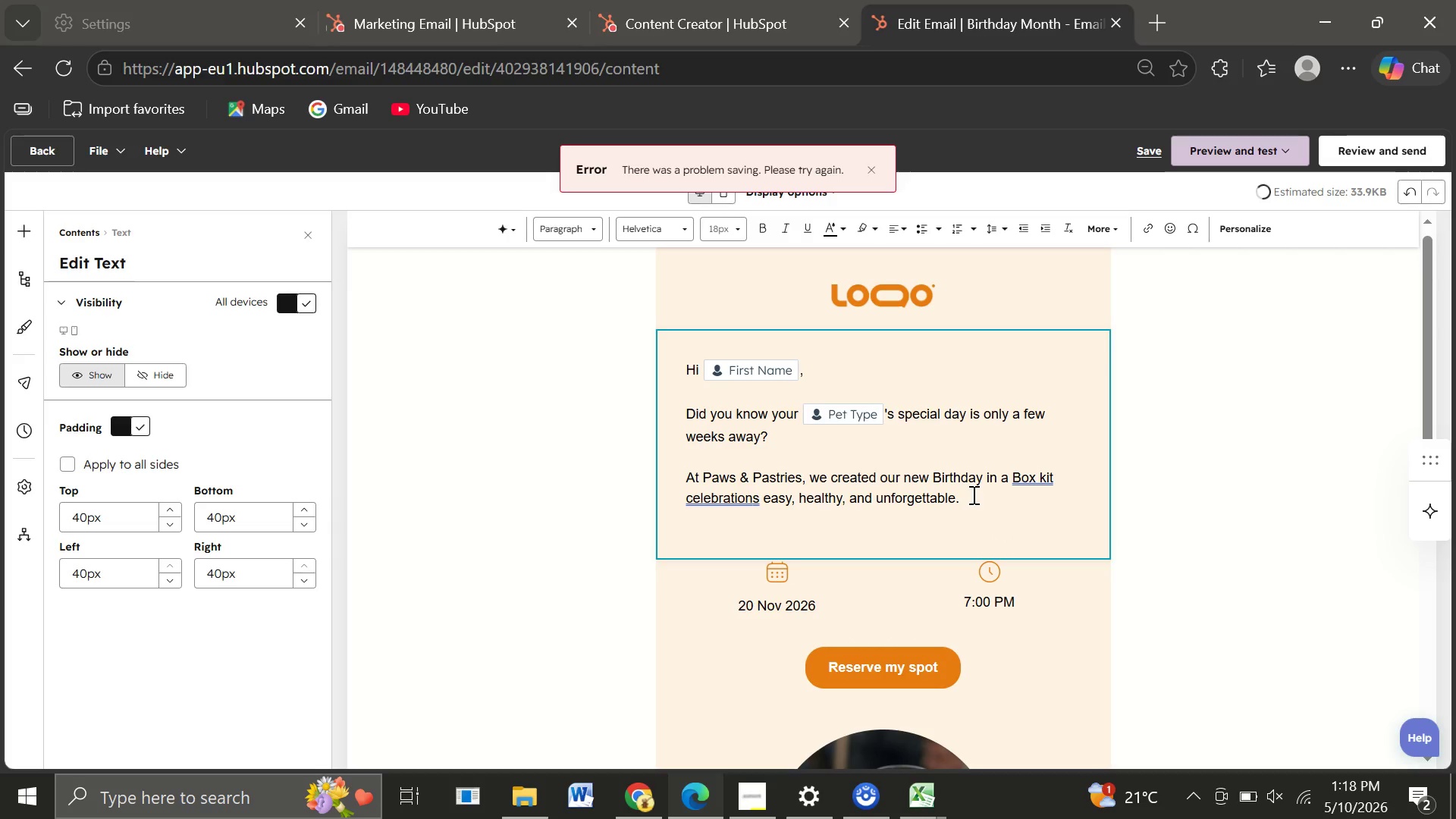 
key(Enter)
 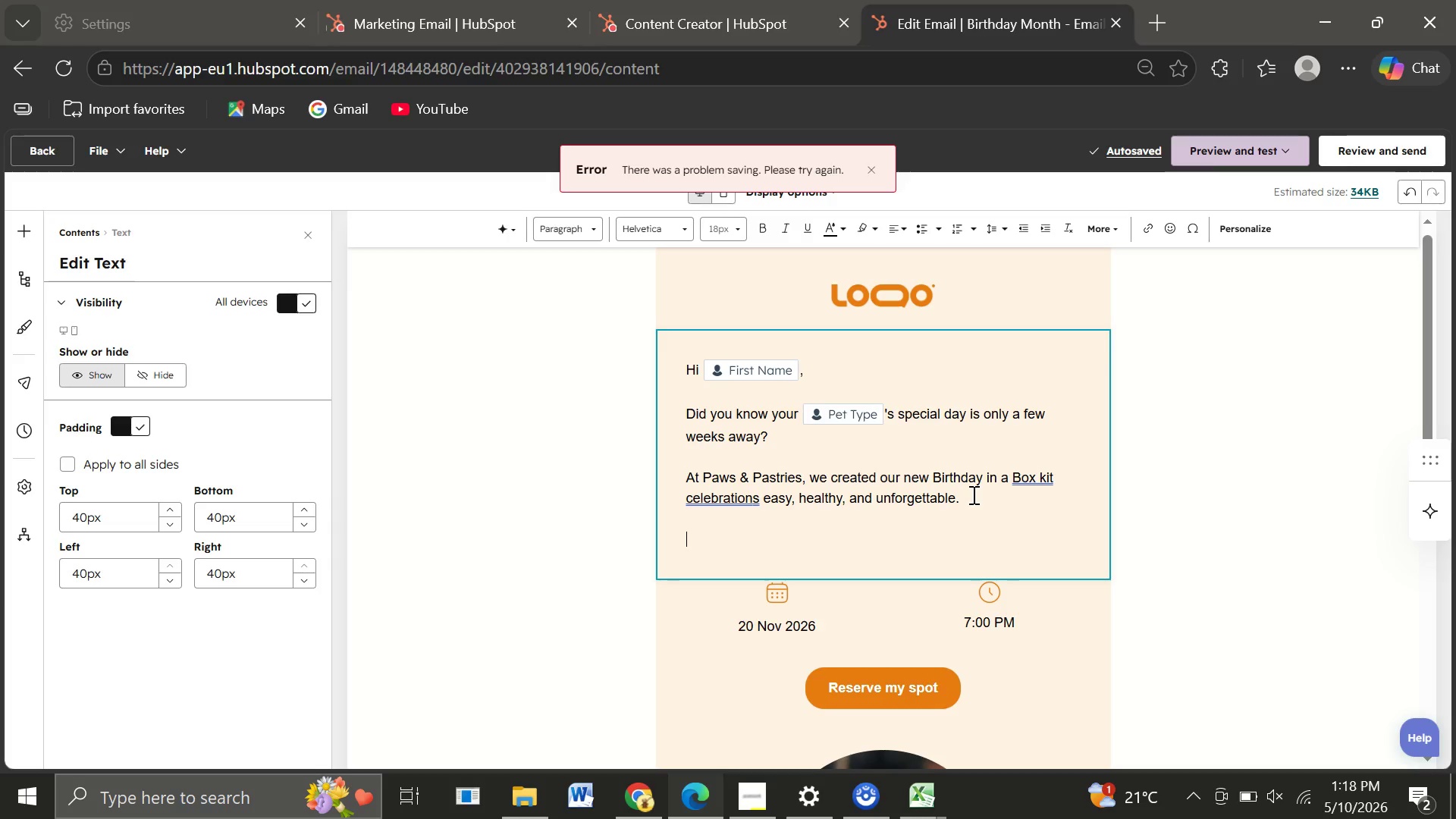 
wait(12.97)
 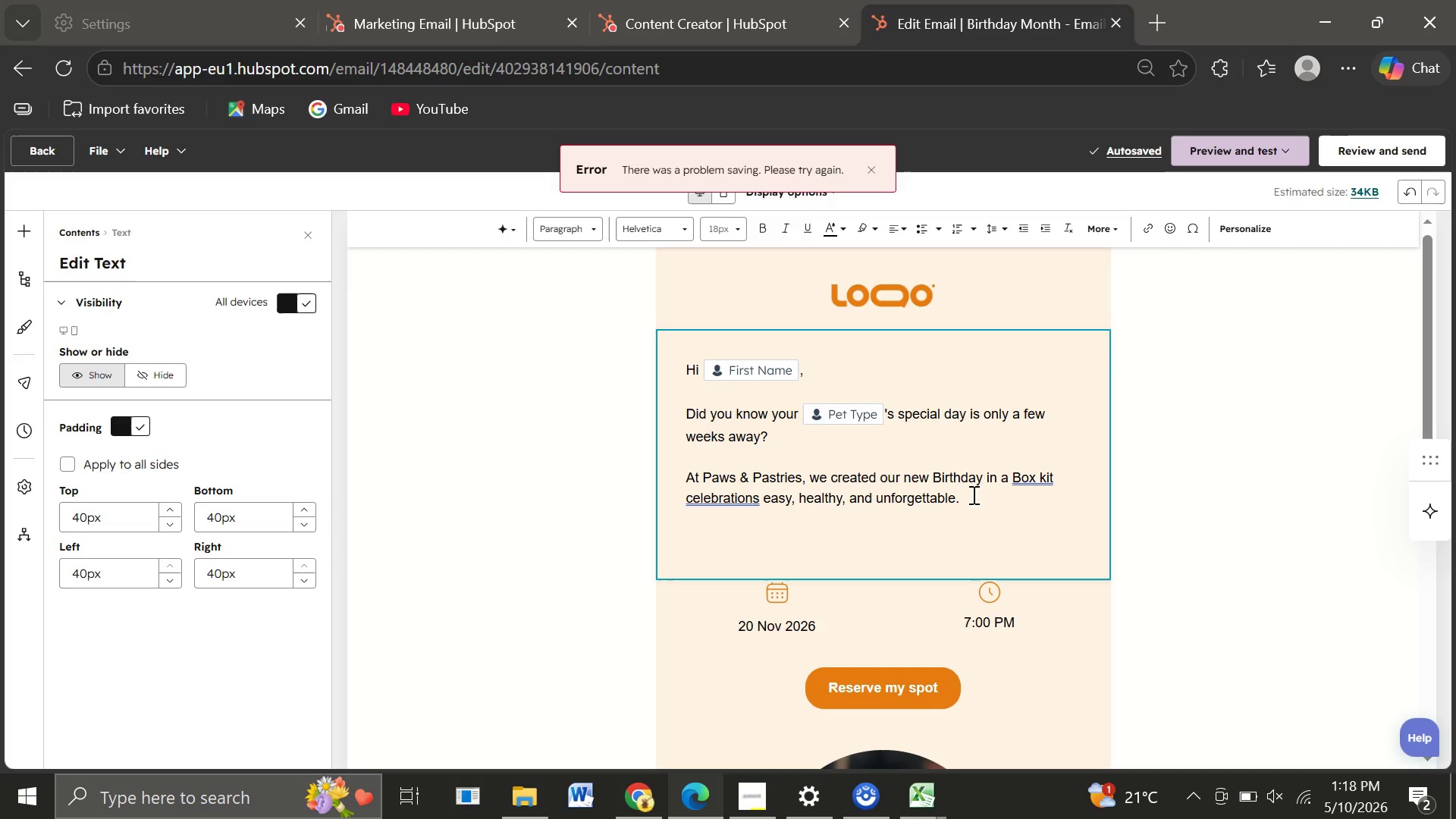 
type(Each box includes:)
 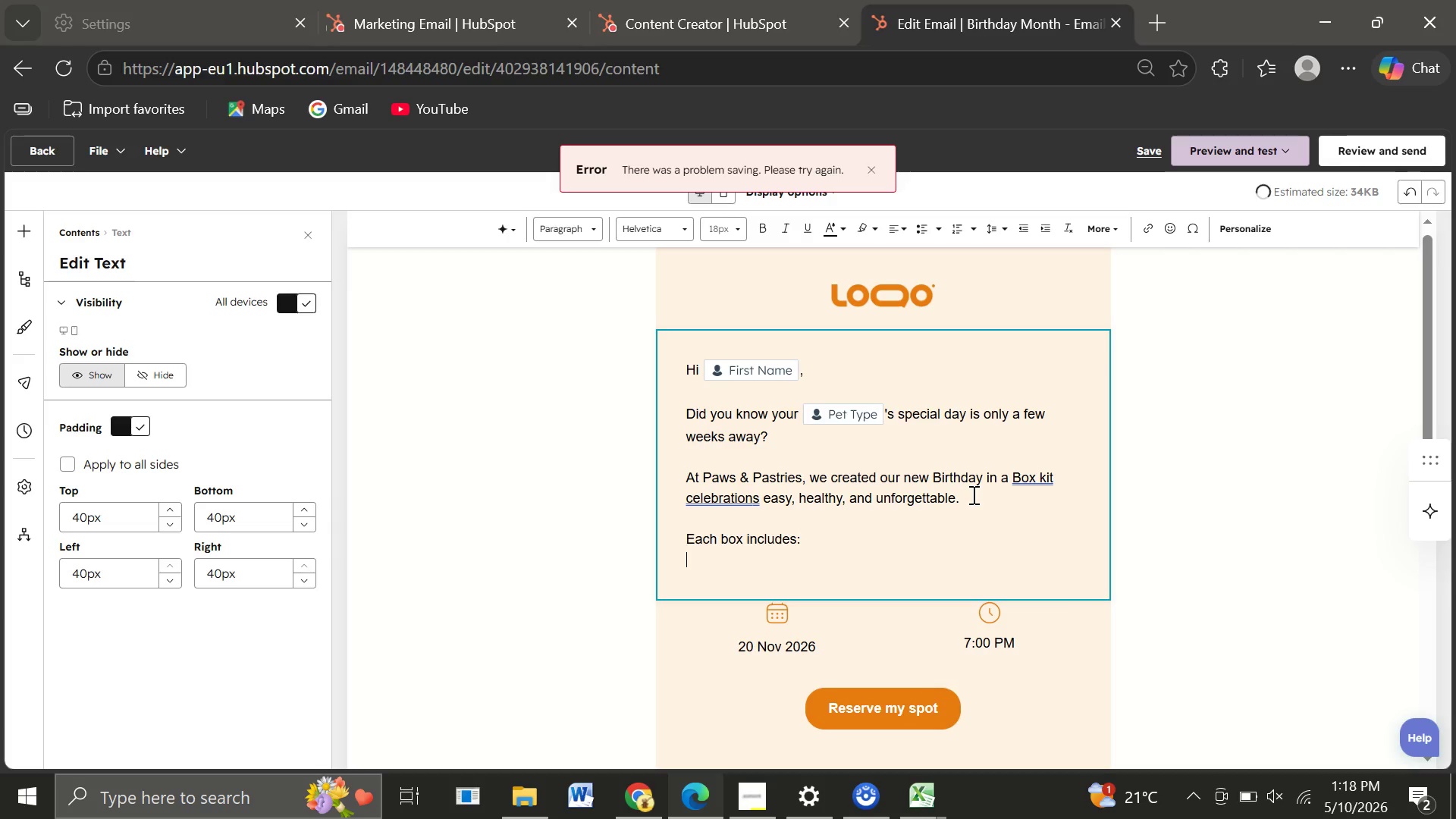 
 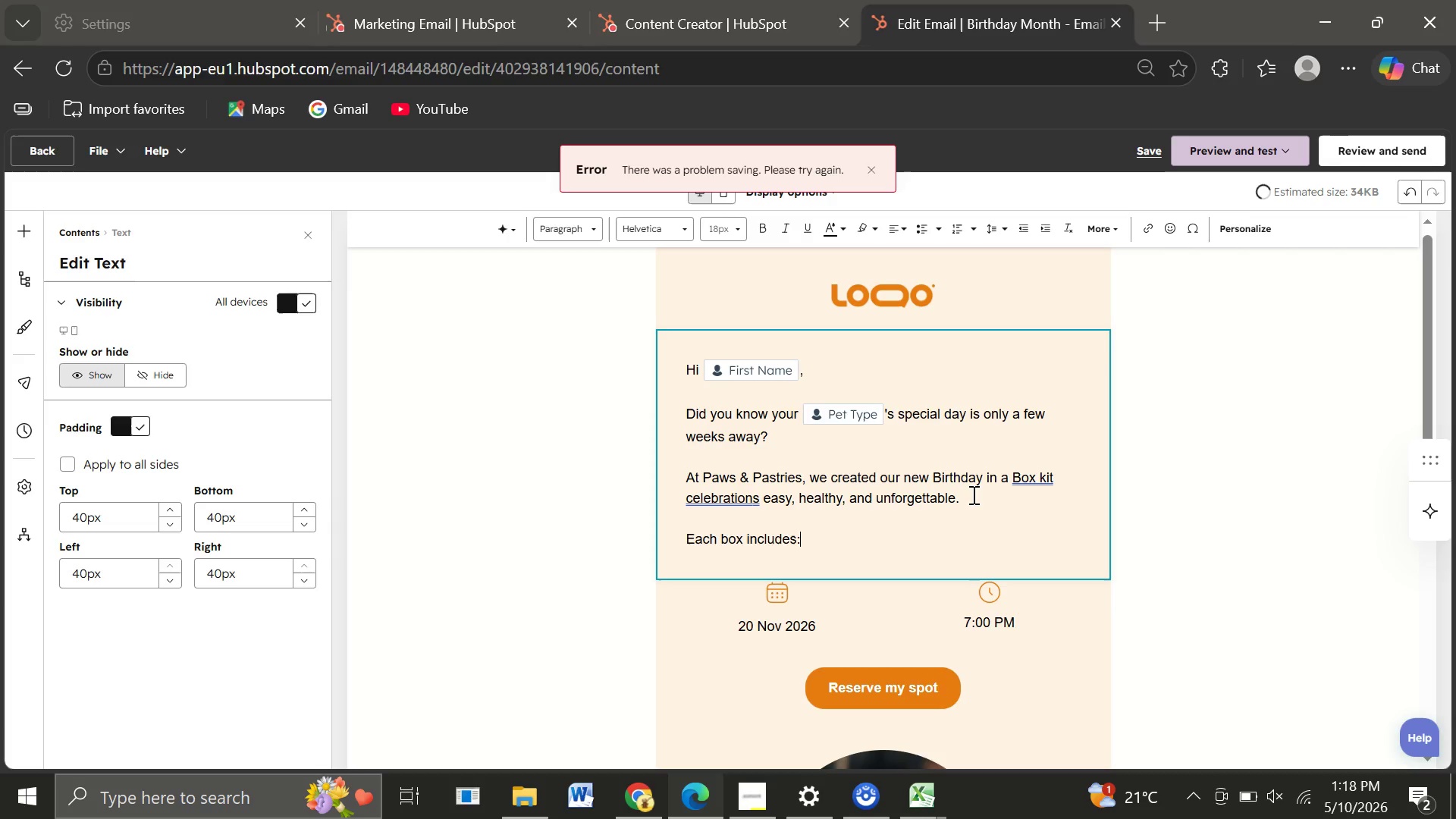 
key(Enter)
 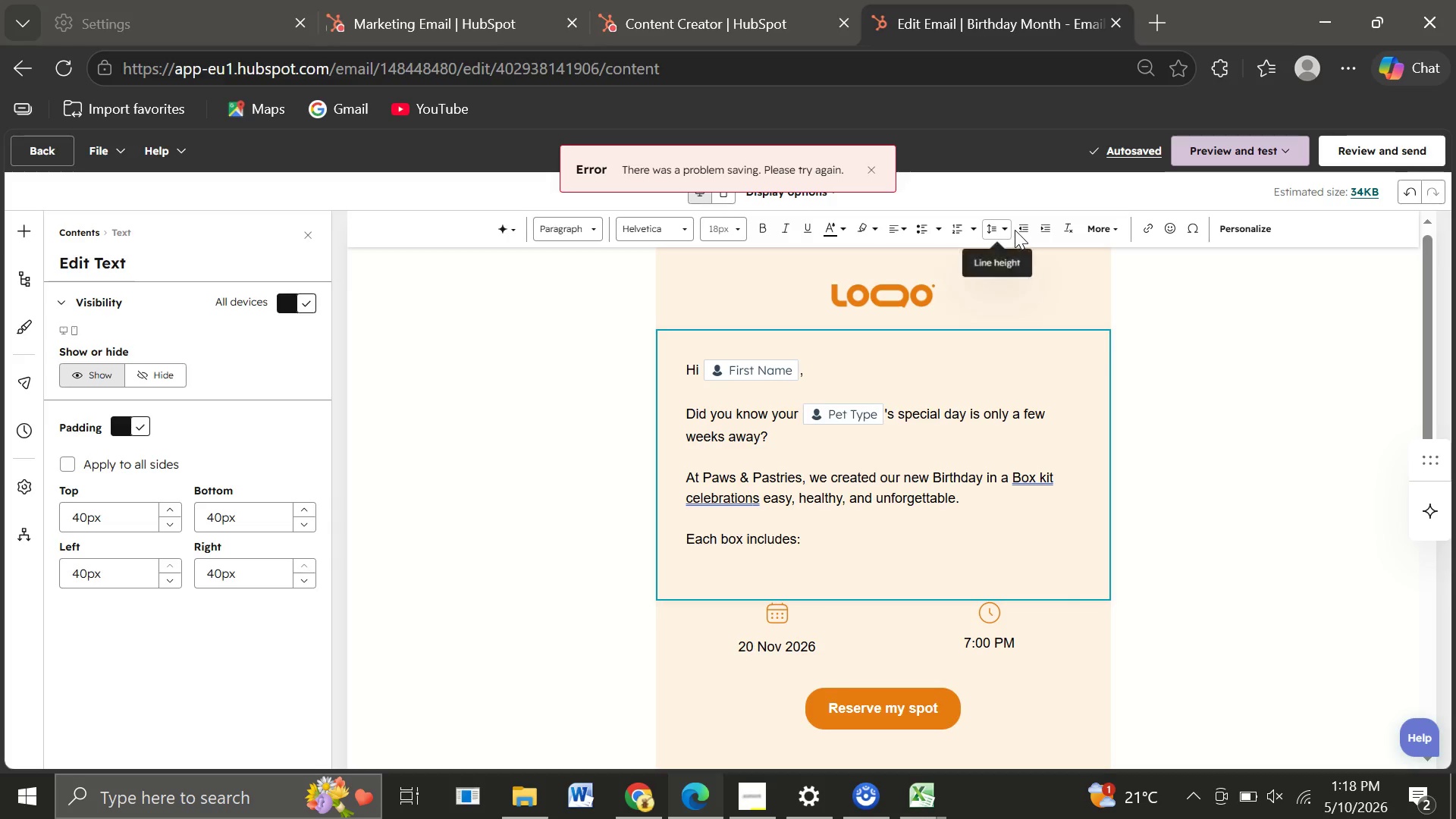 
wait(6.75)
 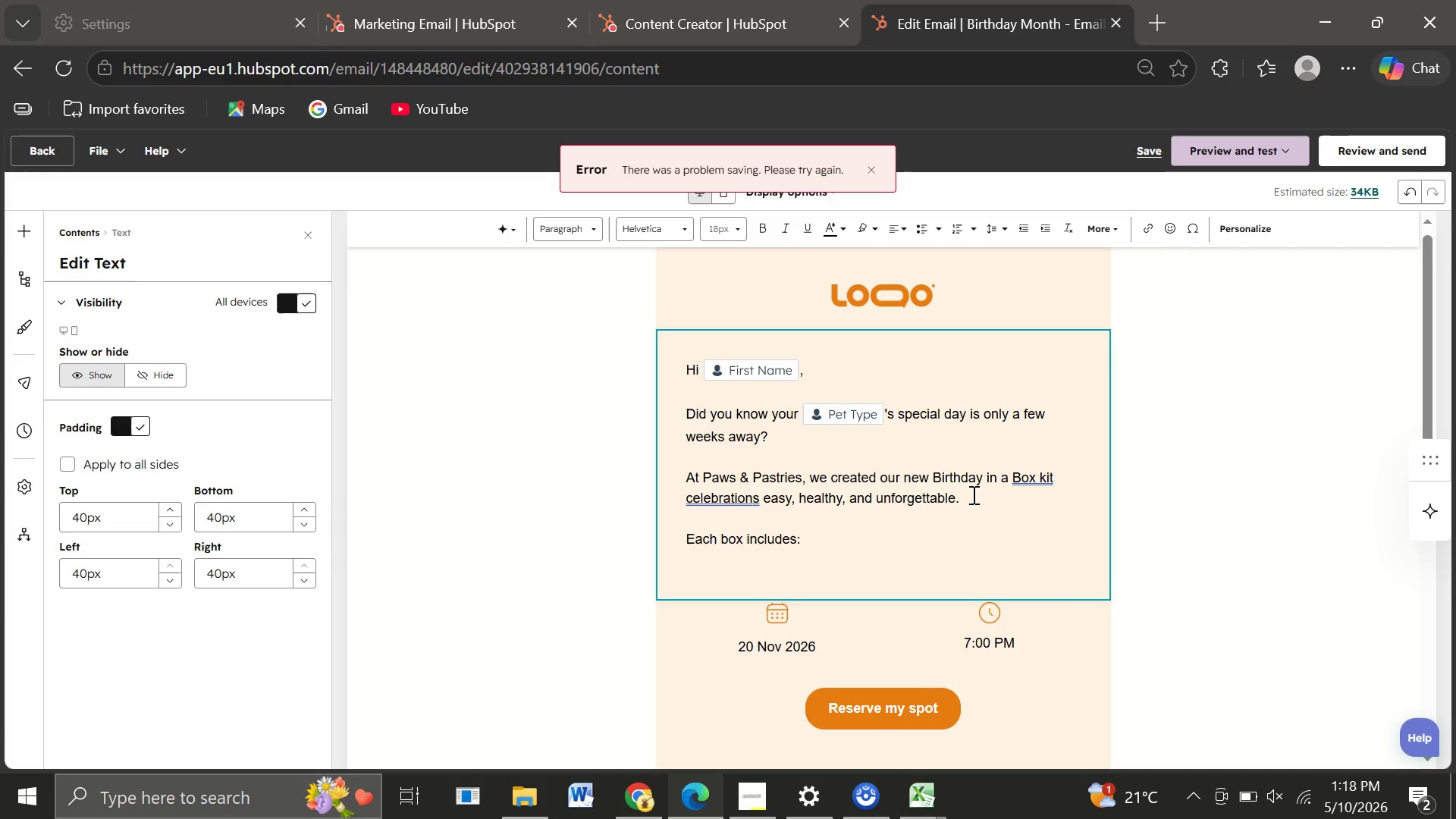 
left_click([918, 229])
 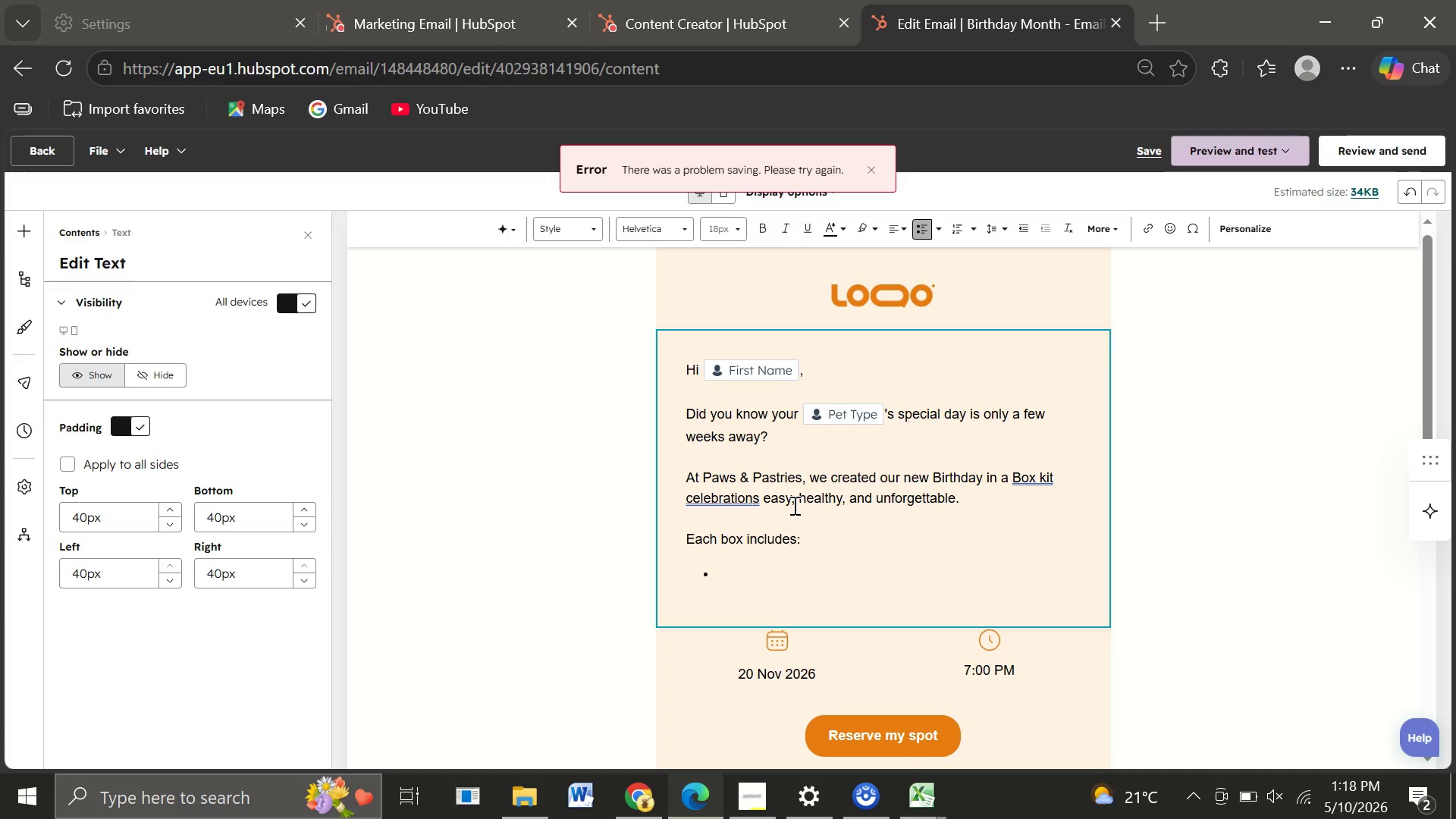 
type(Organic birthday treats)
 